 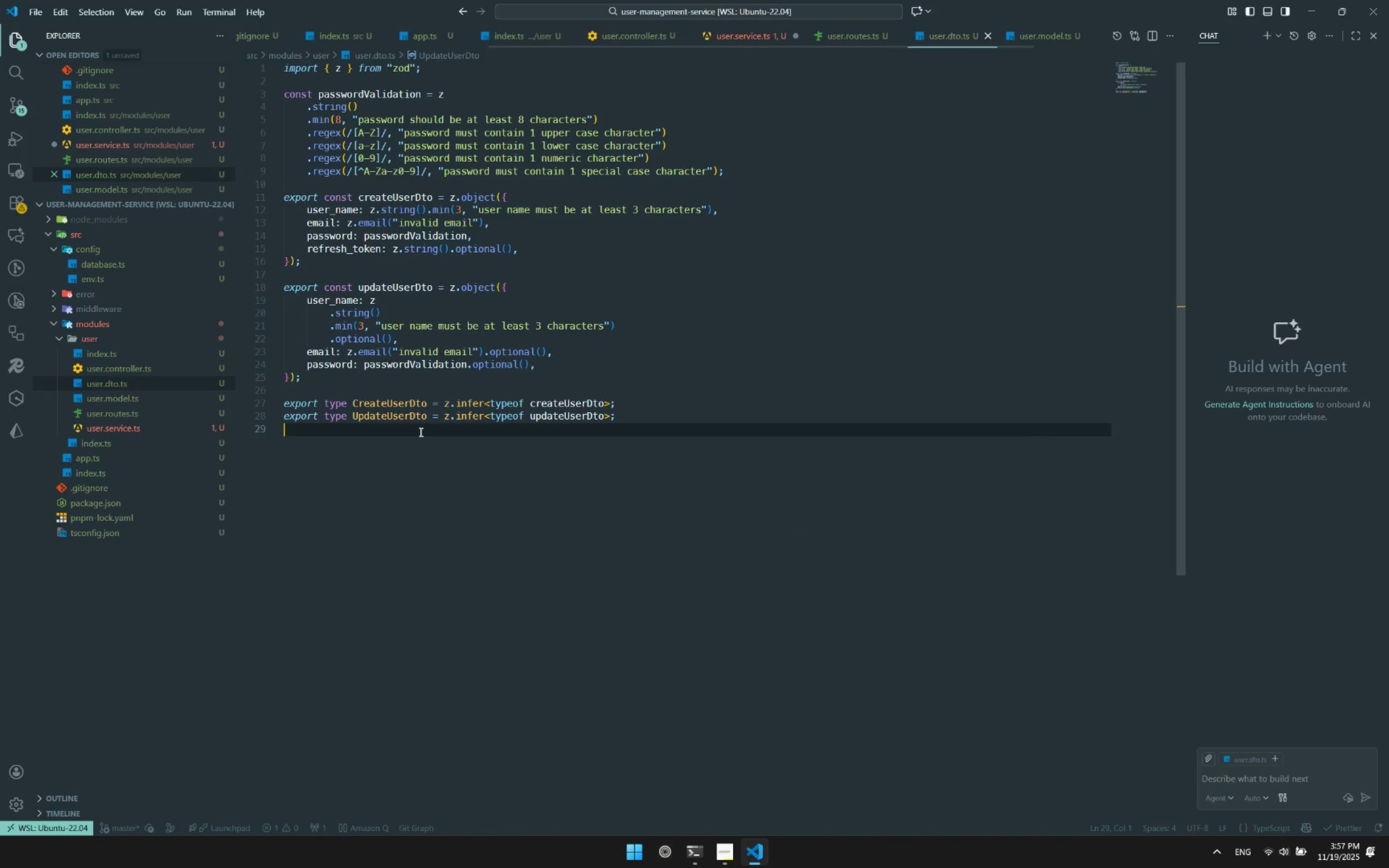 
double_click([437, 485])
 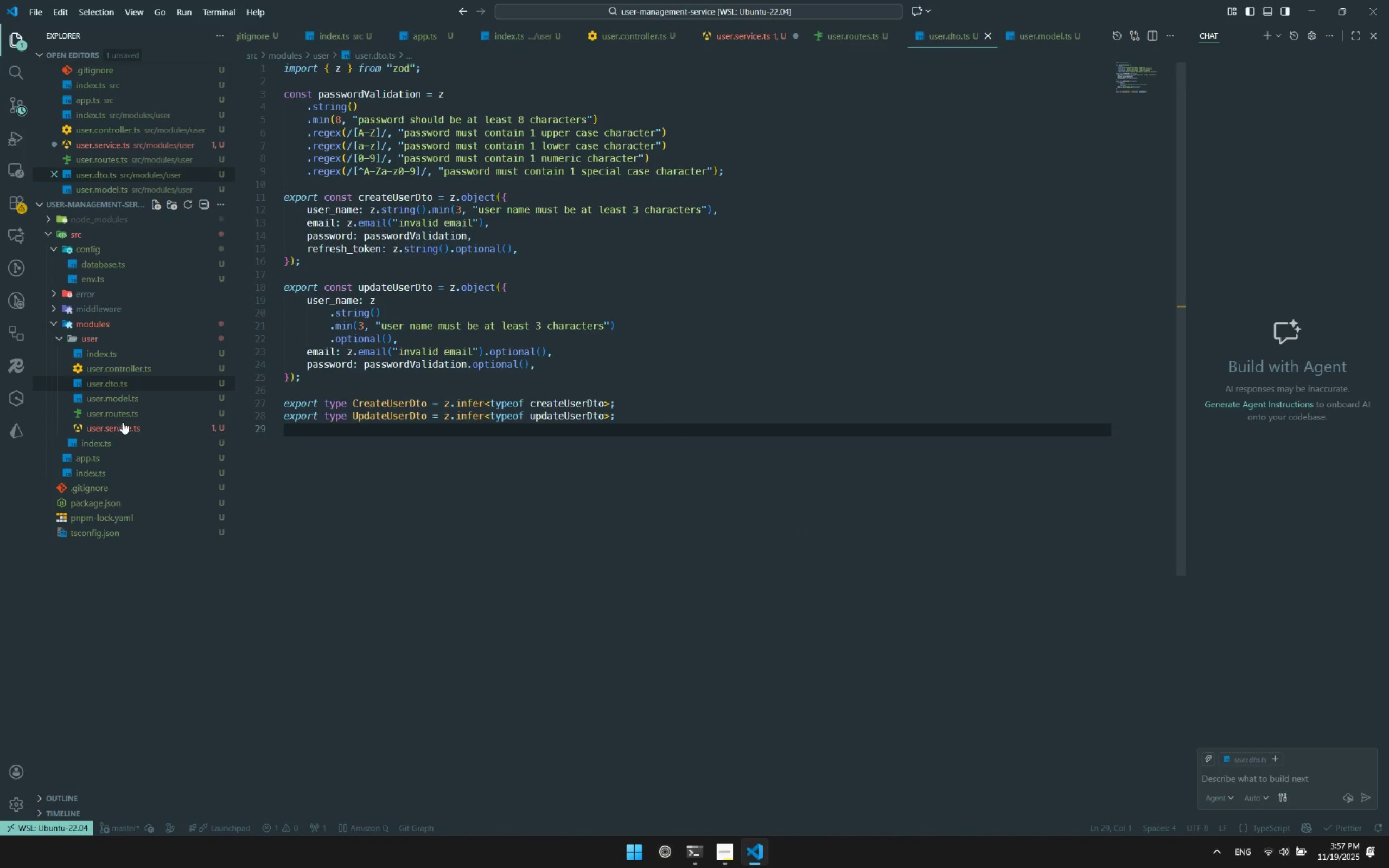 
left_click([120, 425])
 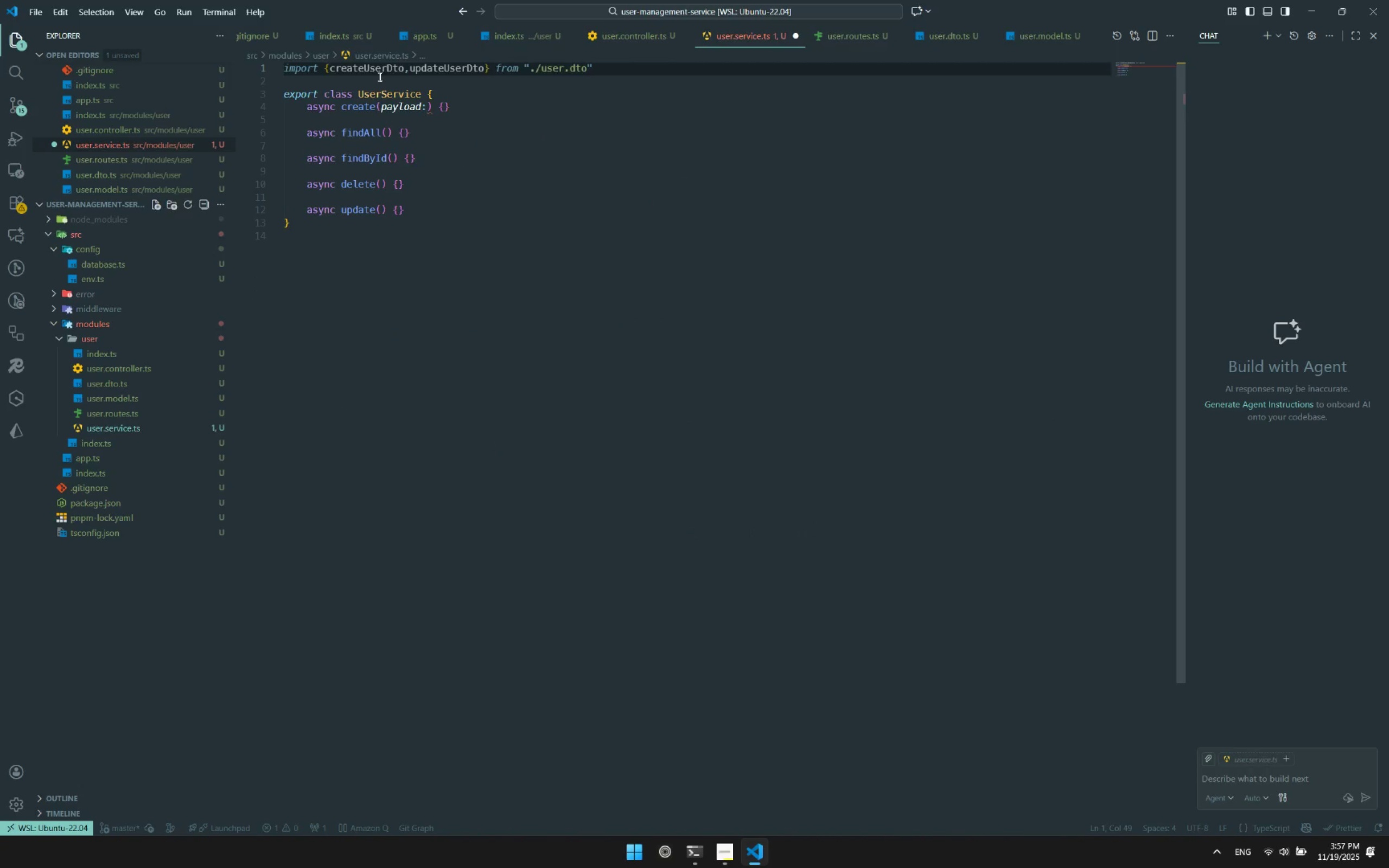 
double_click([366, 69])
 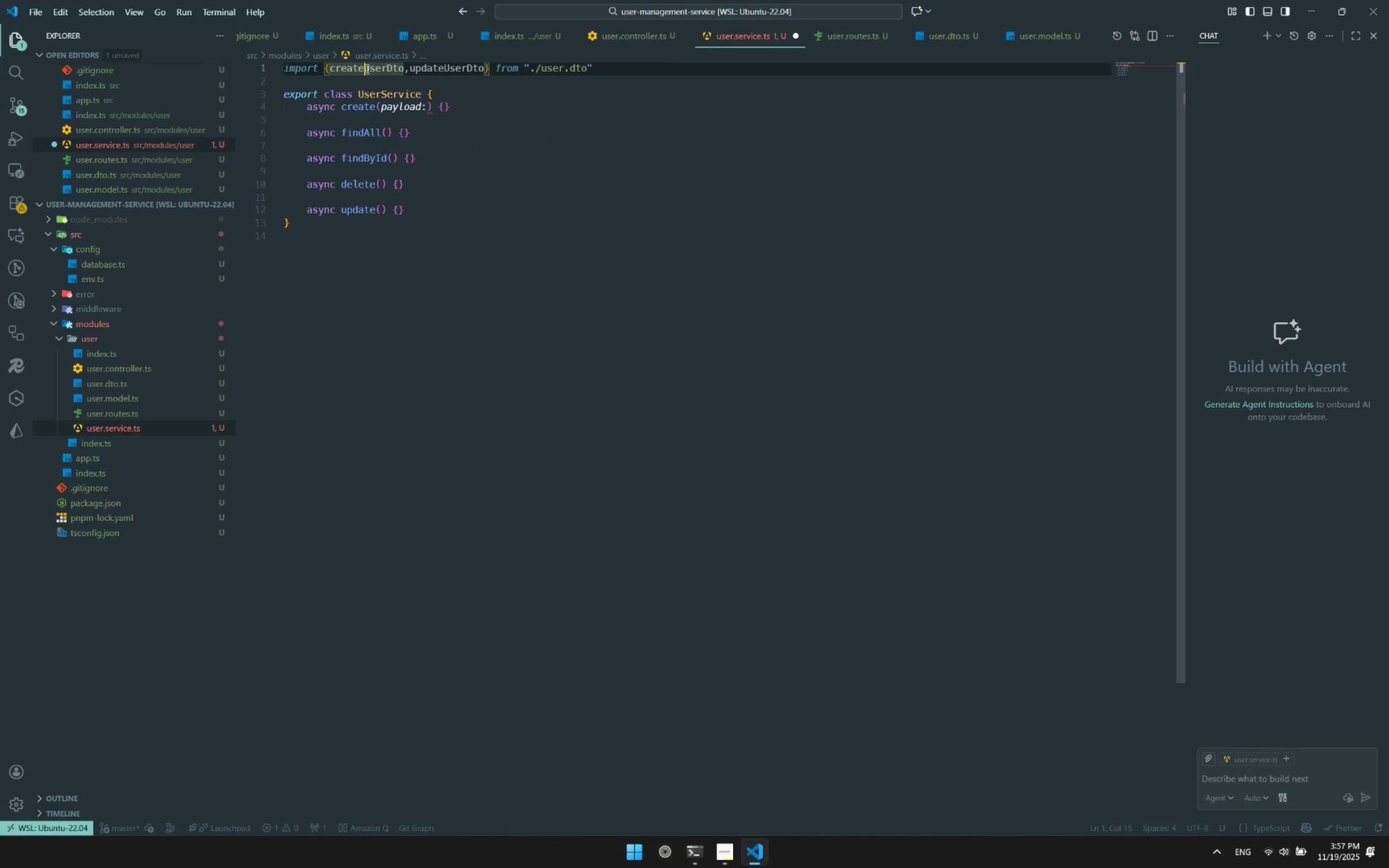 
key(Control+ControlLeft)
 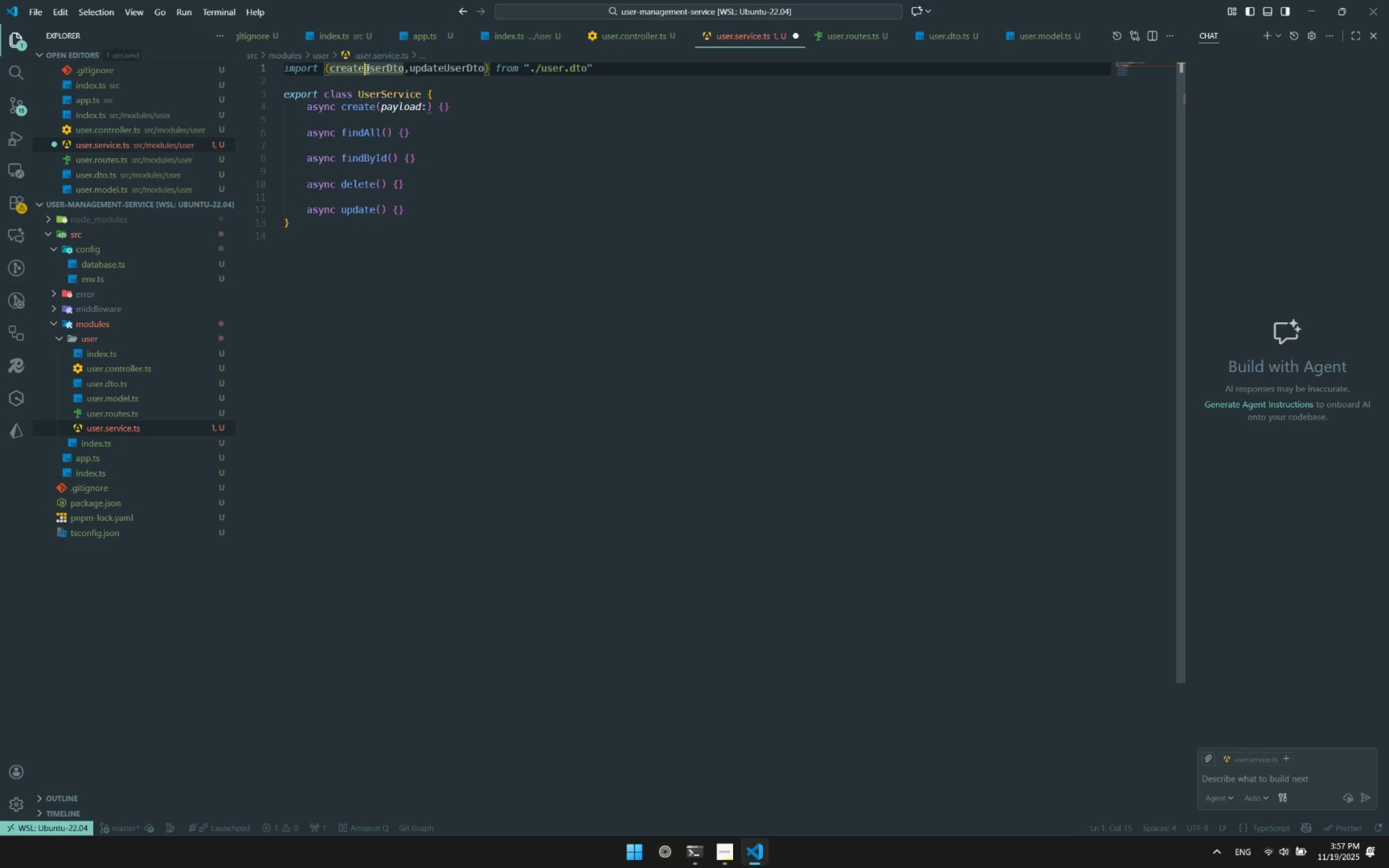 
key(Control+Space)
 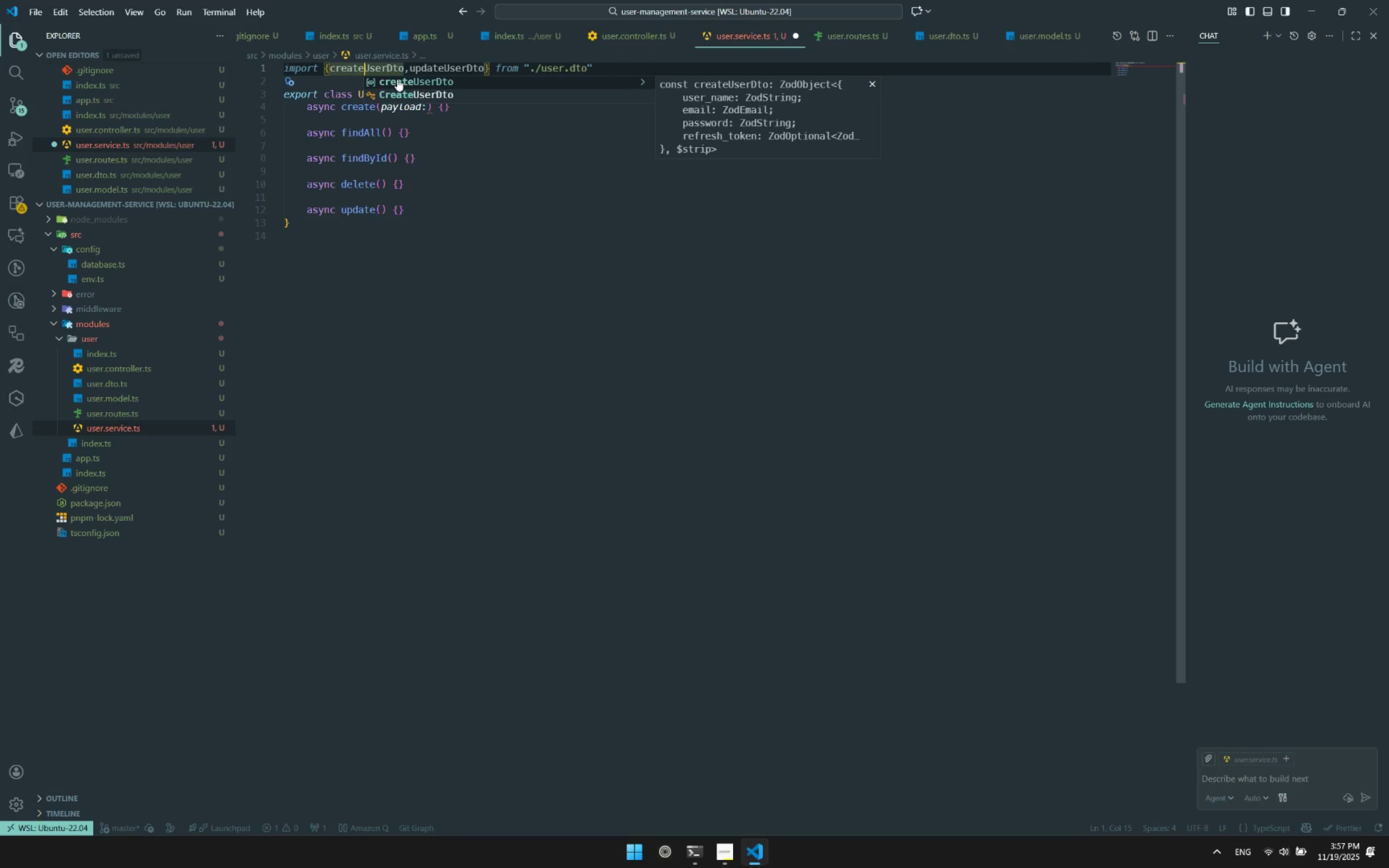 
left_click([394, 92])
 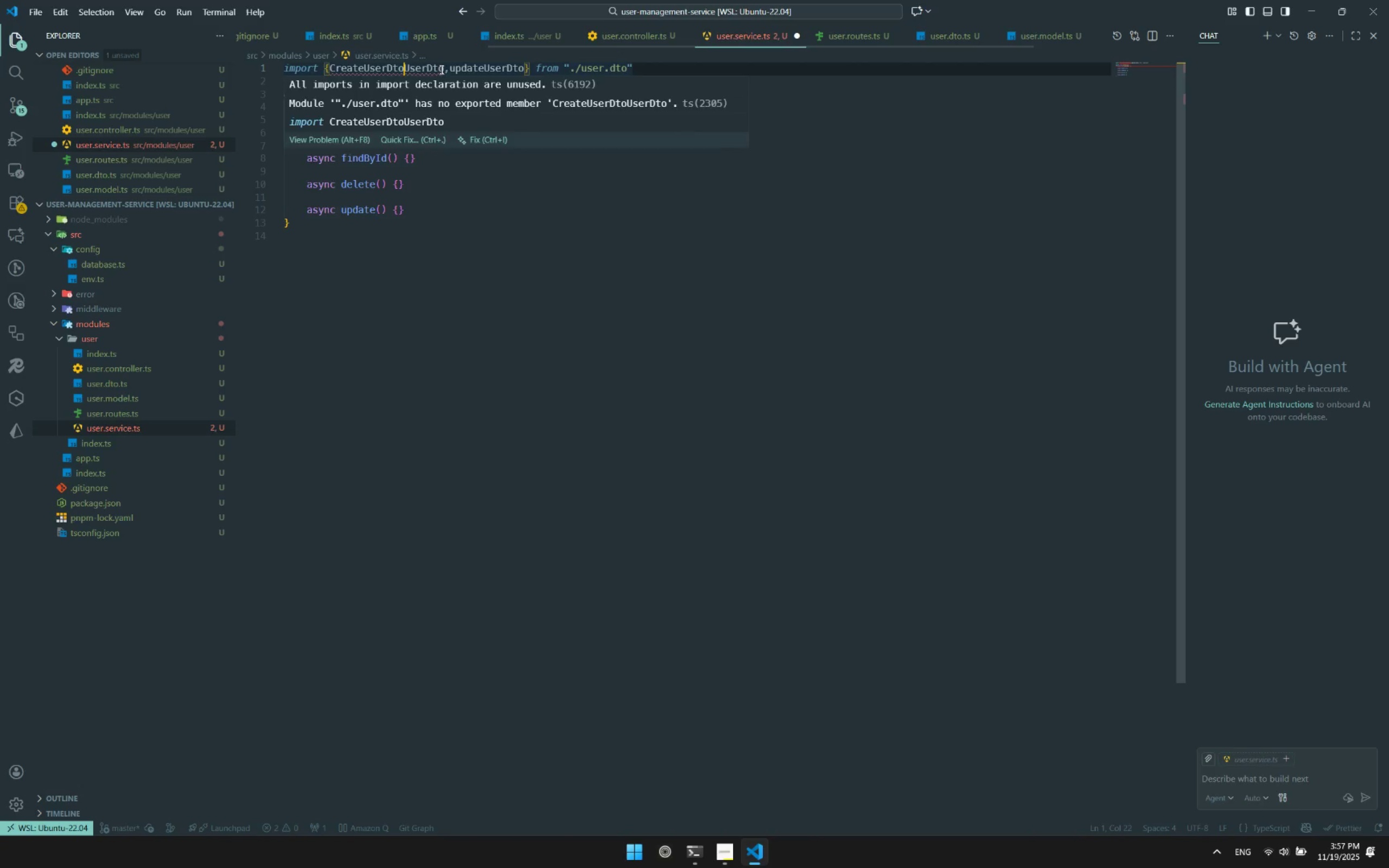 
double_click([428, 69])
 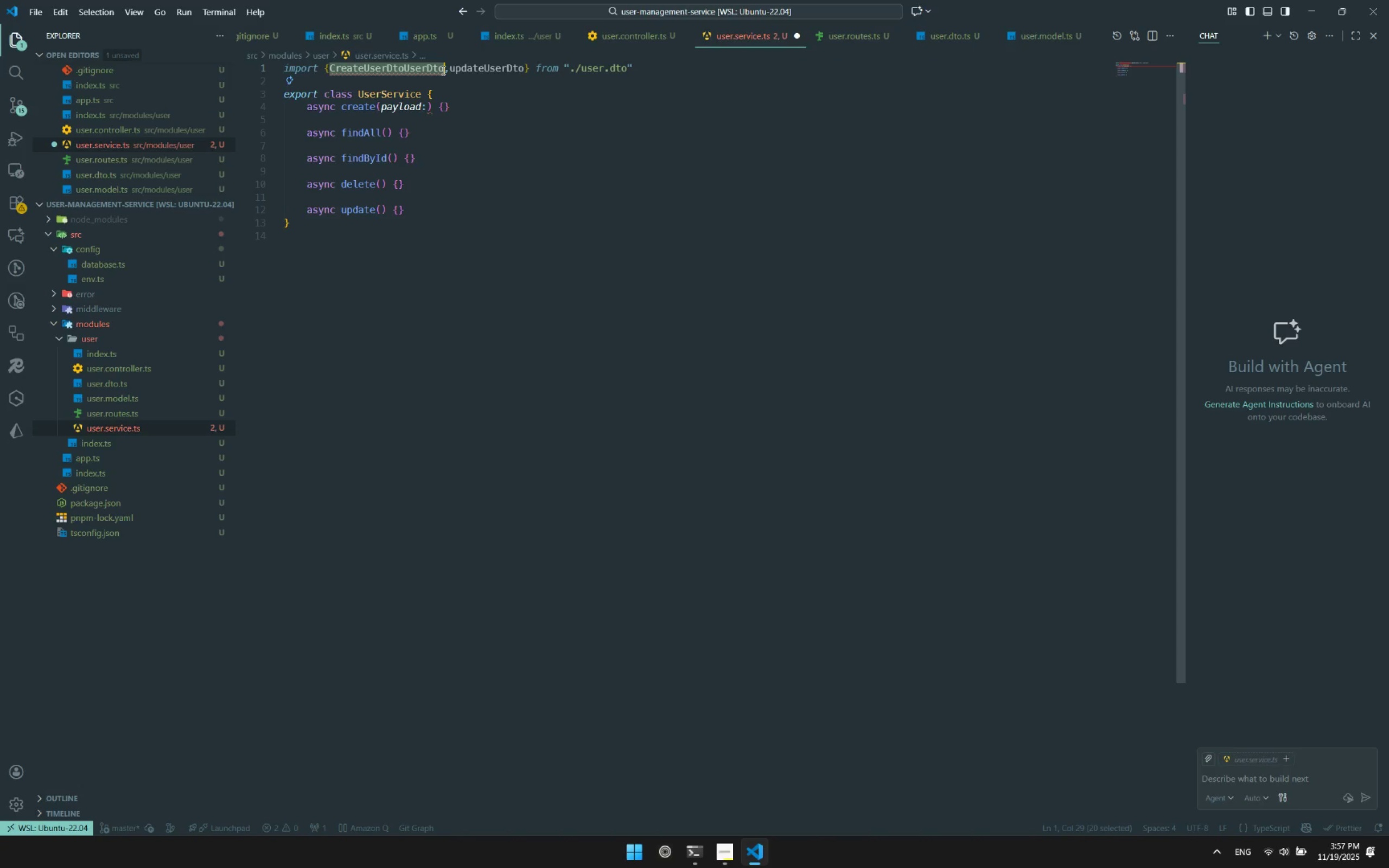 
key(Control+ControlLeft)
 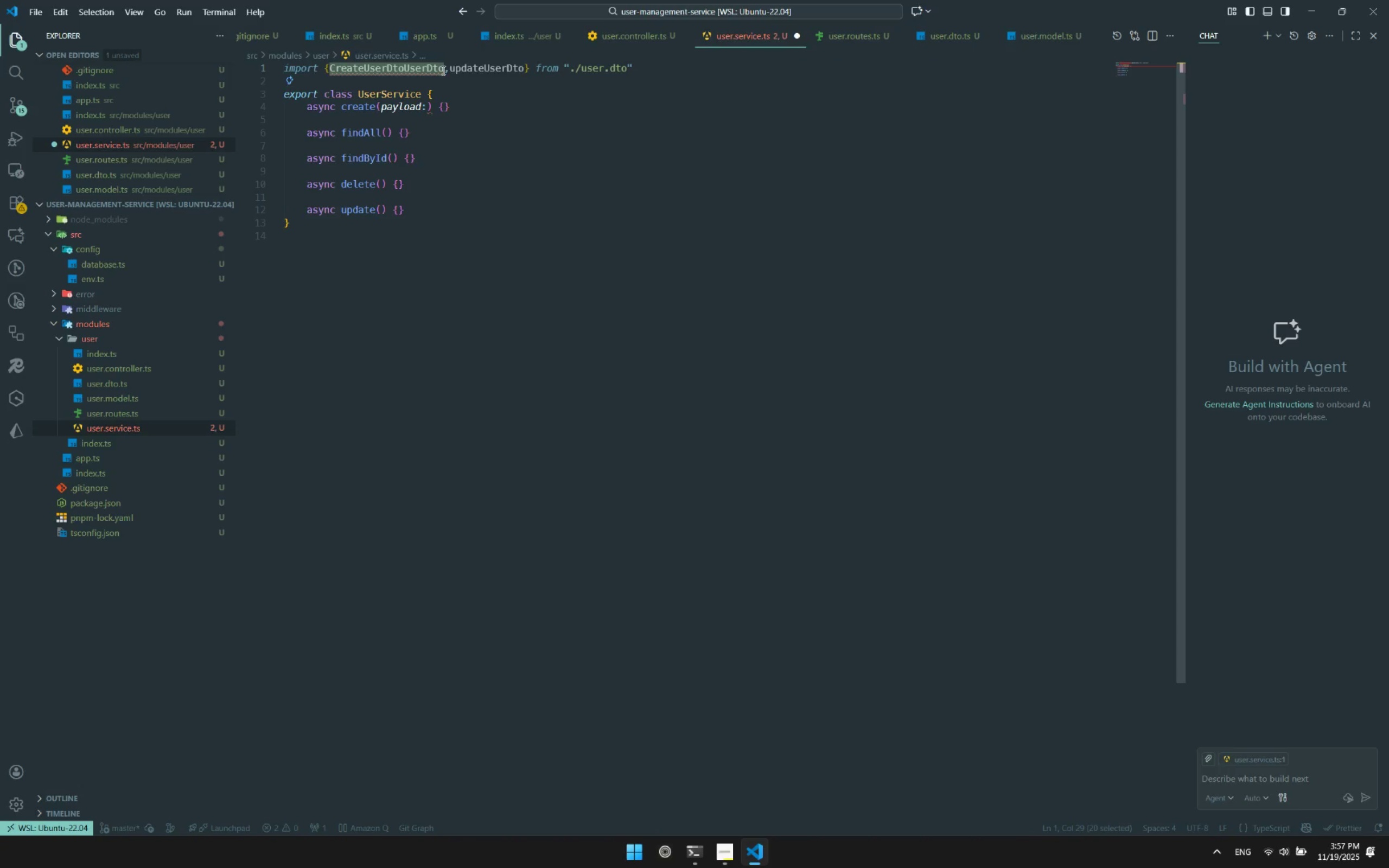 
key(Control+Space)
 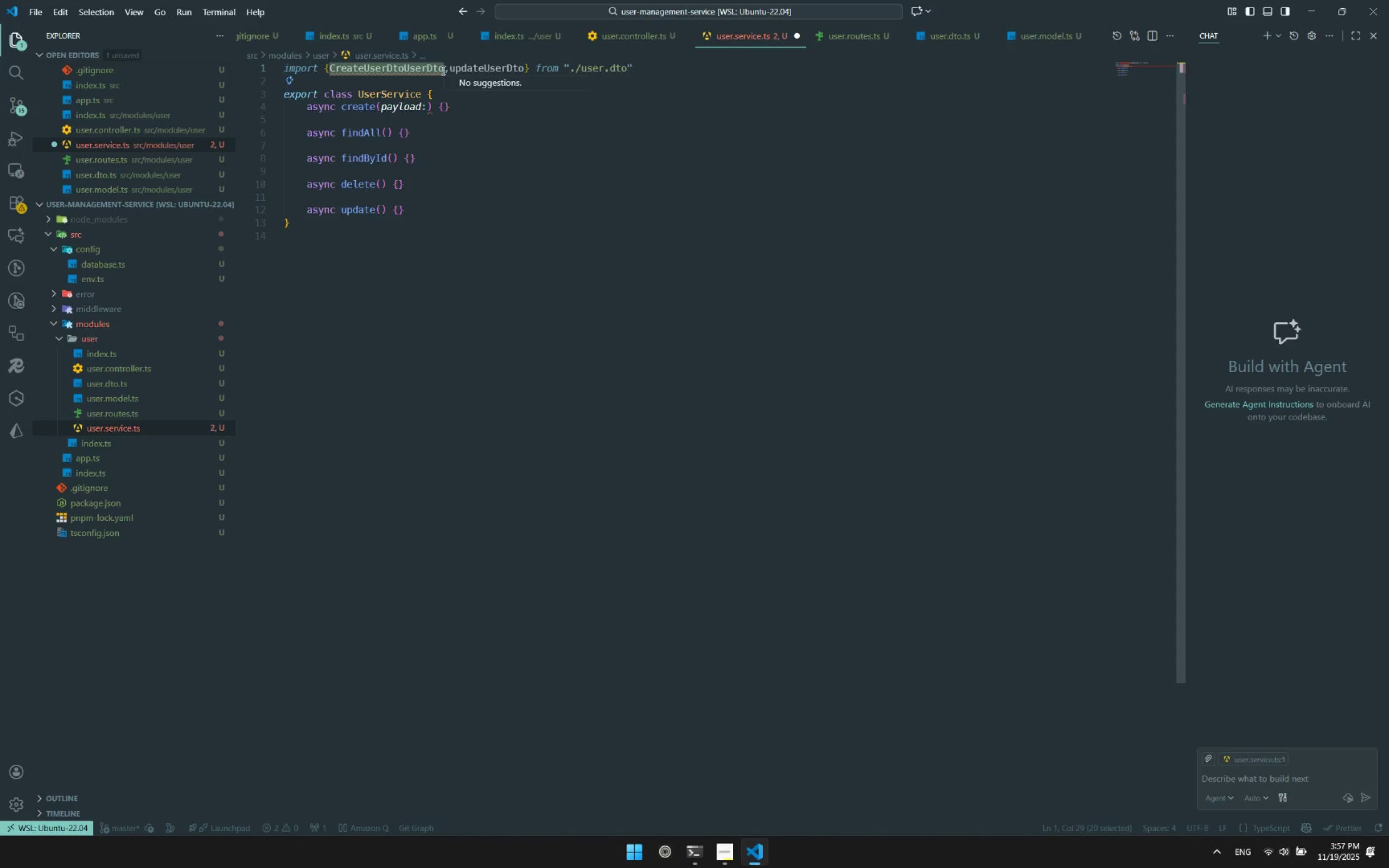 
key(Backspace)
 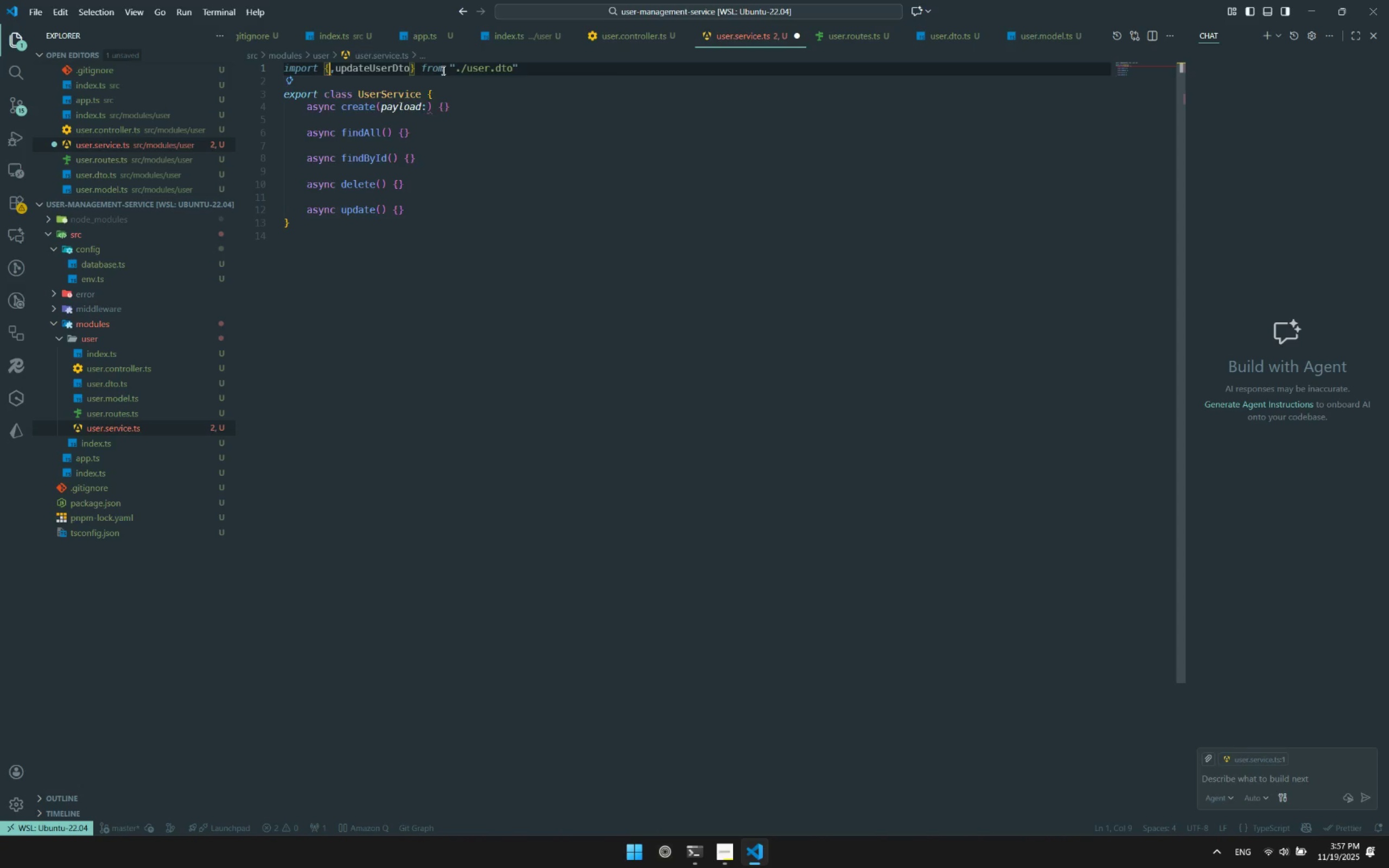 
key(Control+ControlLeft)
 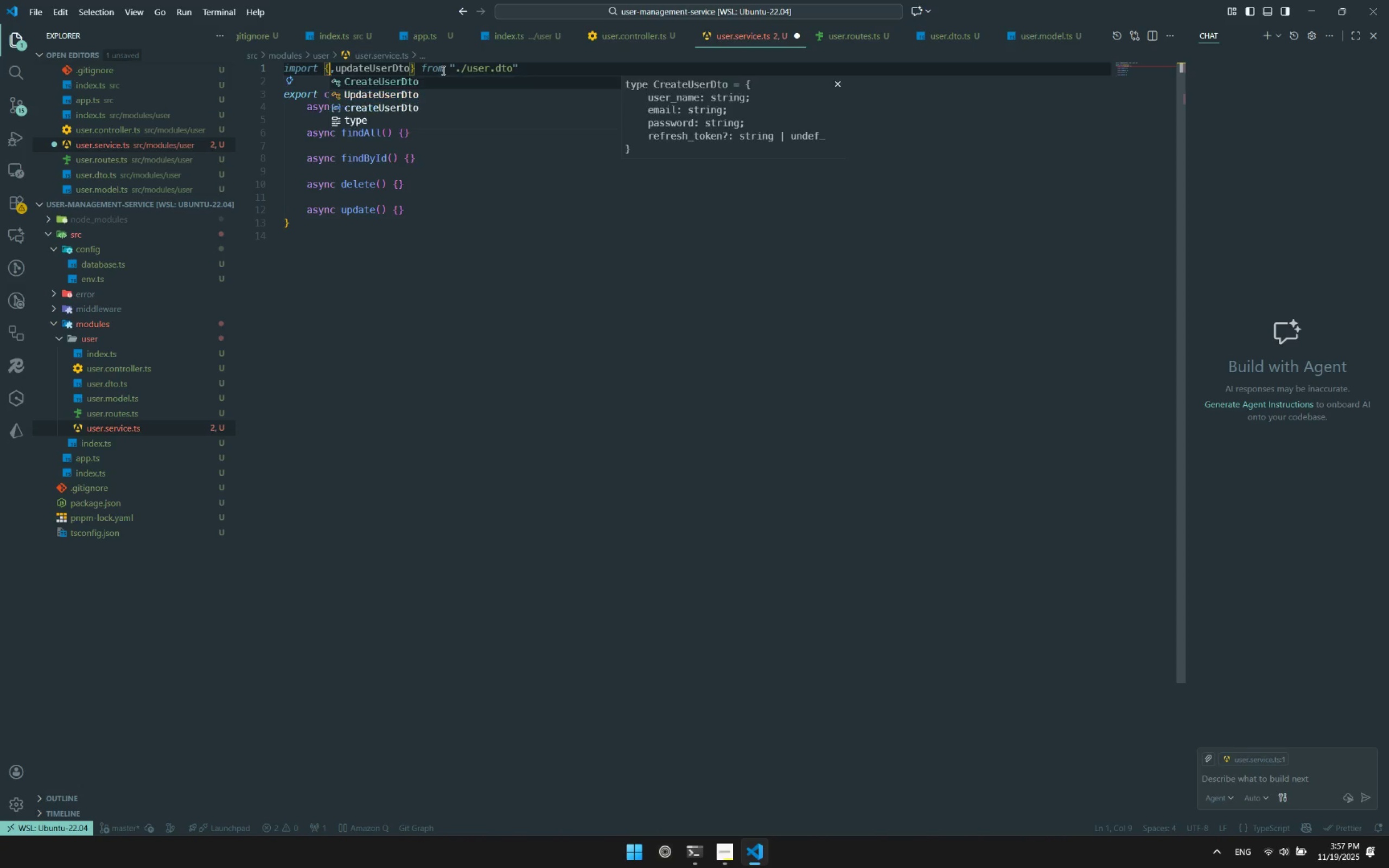 
key(Control+Space)
 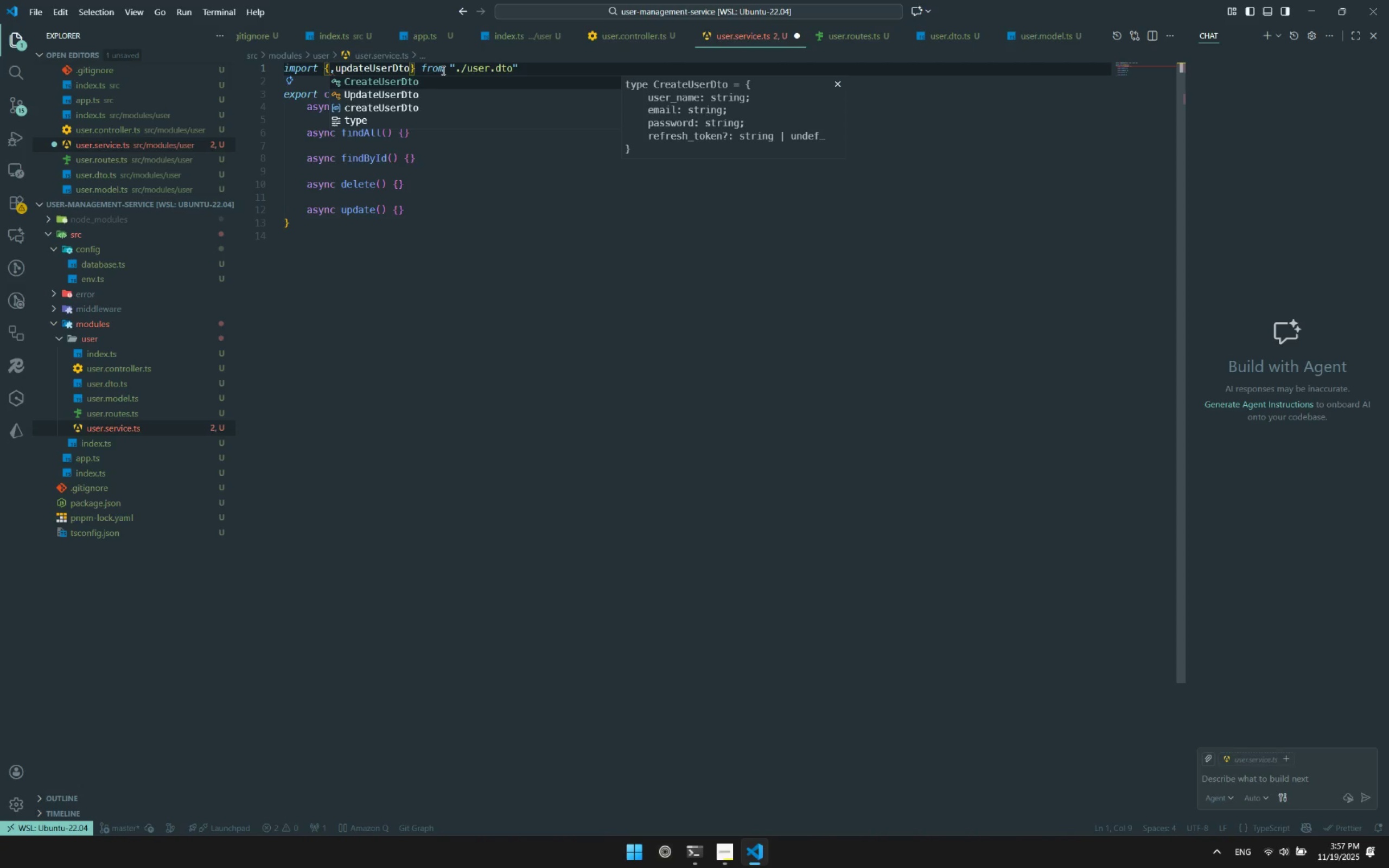 
key(Enter)
 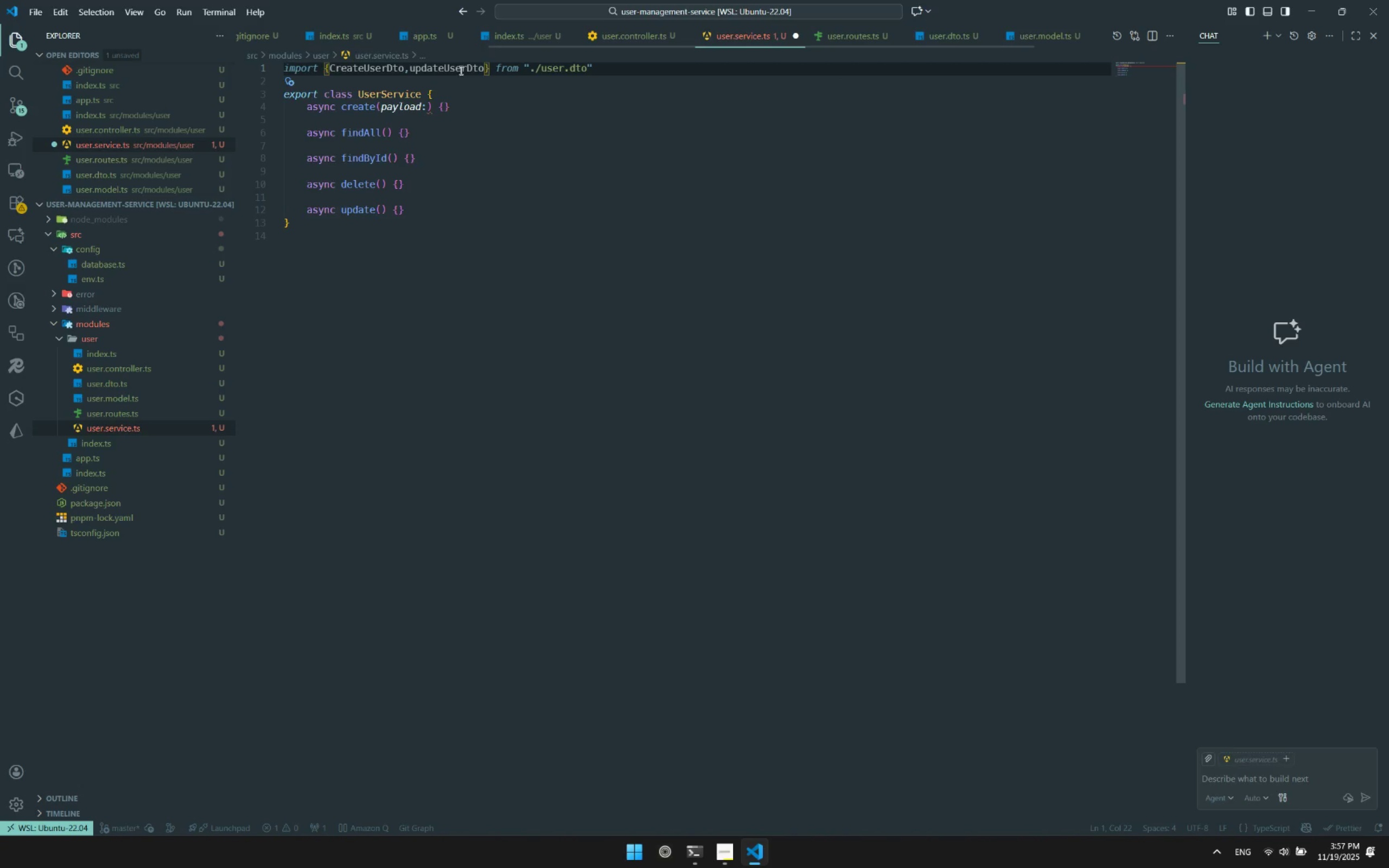 
double_click([460, 70])
 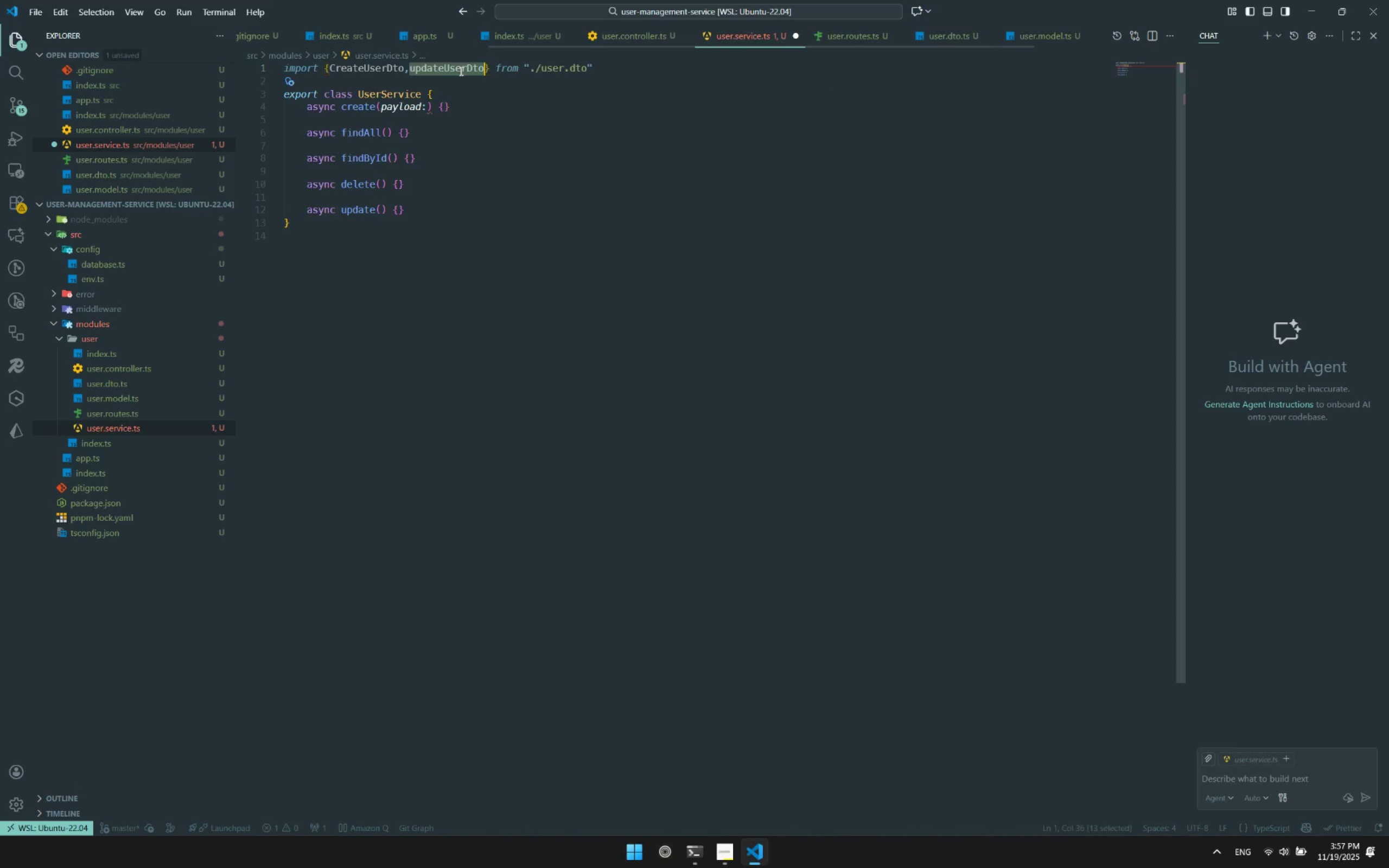 
key(Shift+Backspace)
 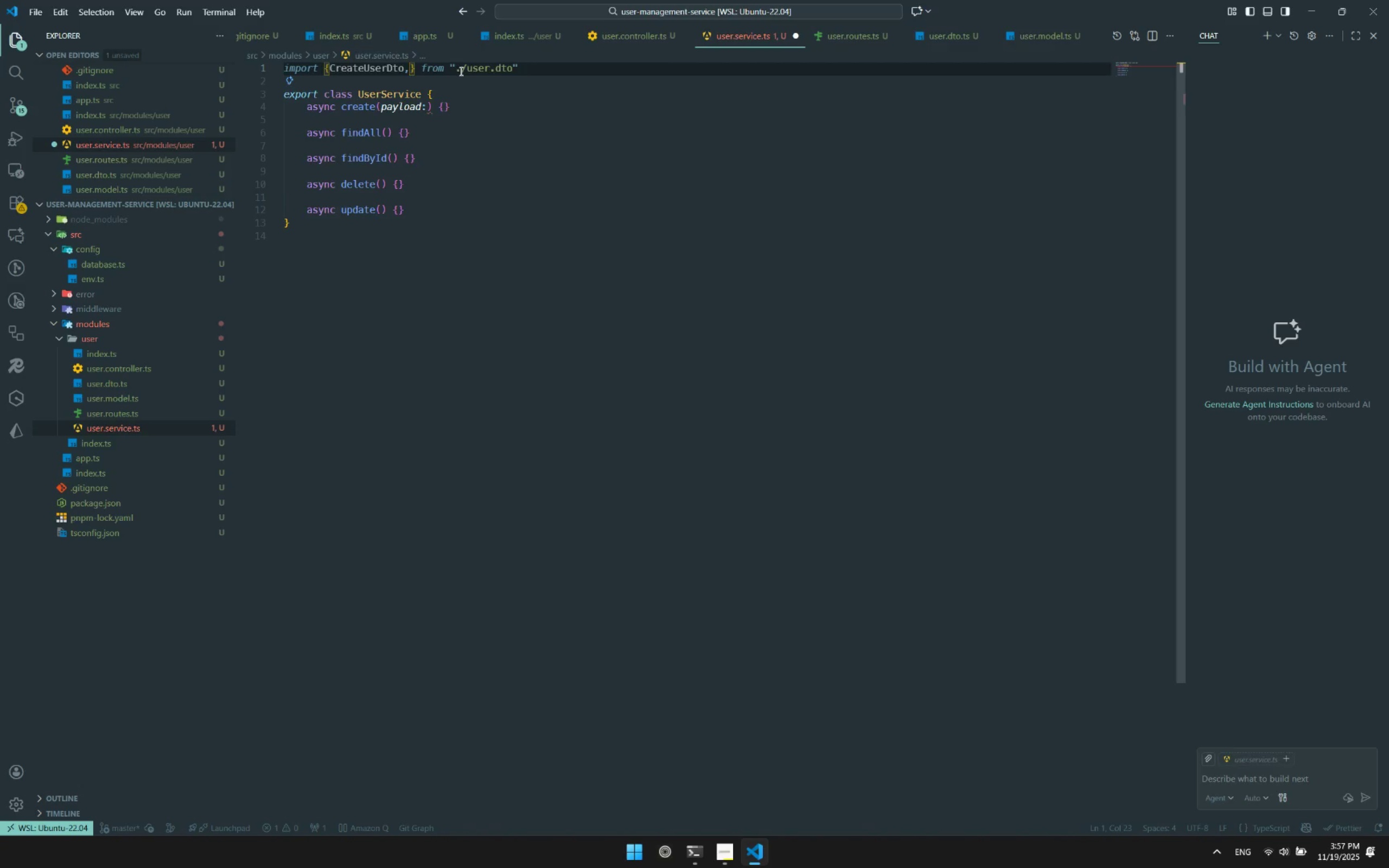 
key(Shift+U)
 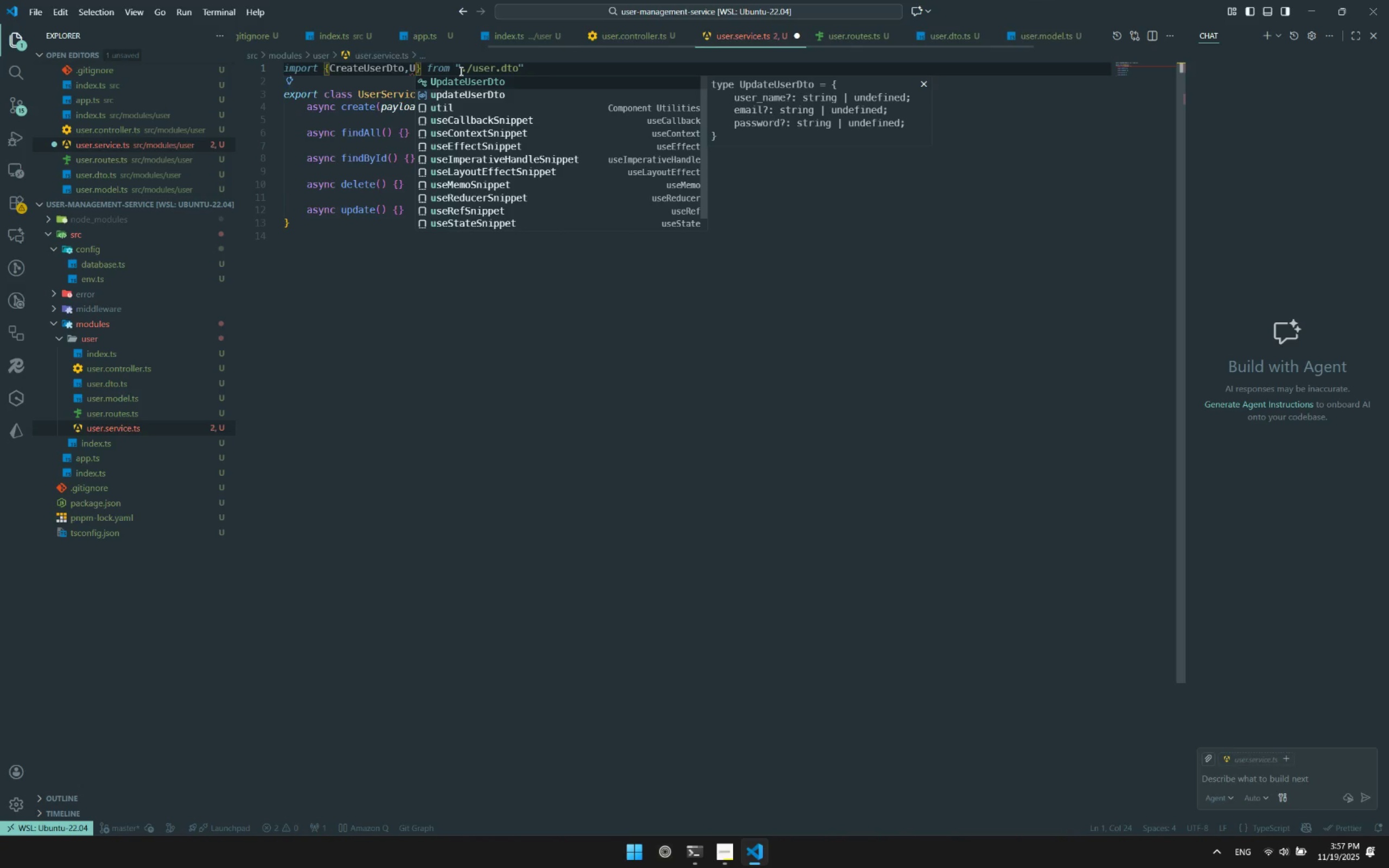 
key(Enter)
 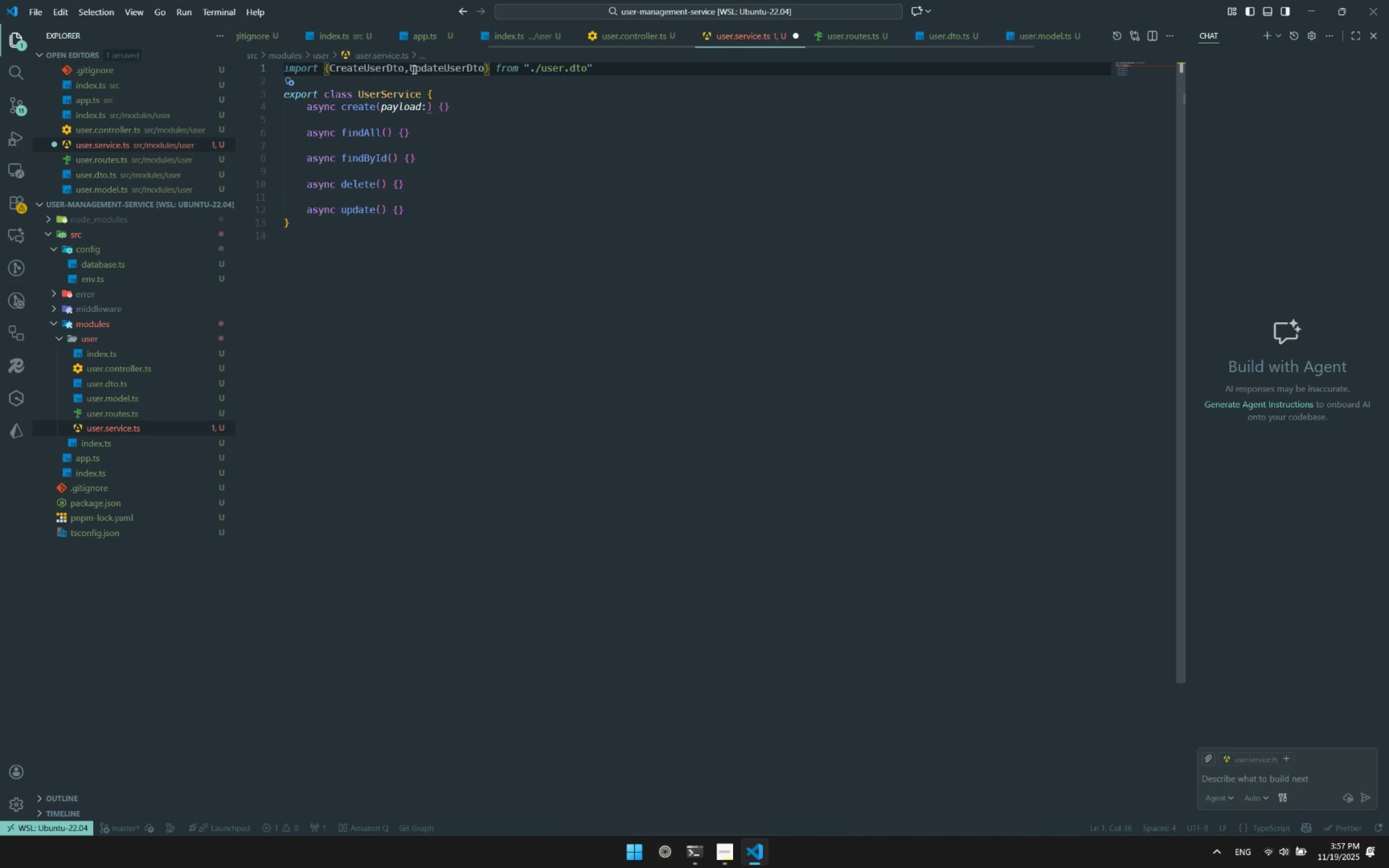 
left_click([378, 69])
 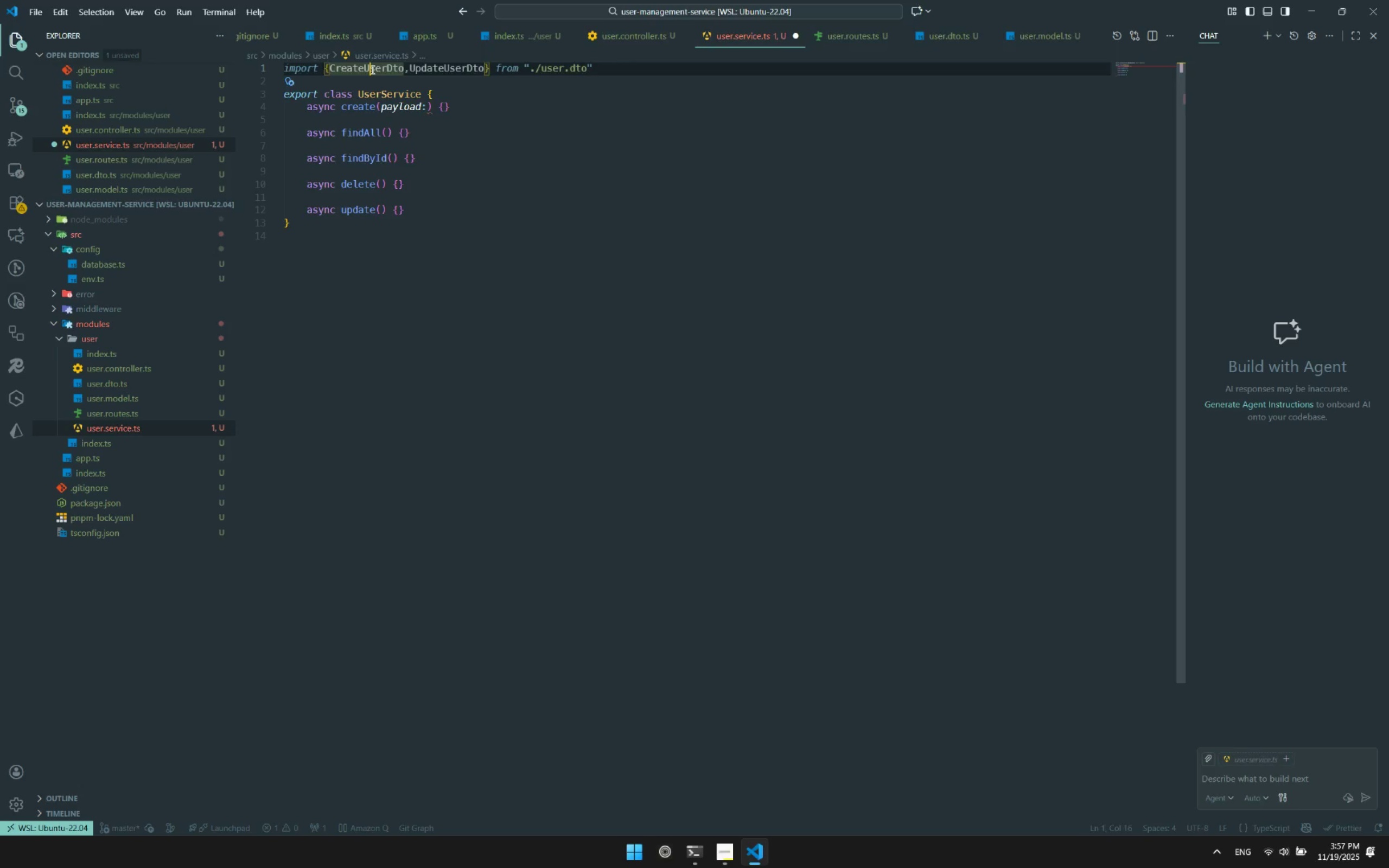 
double_click([372, 69])
 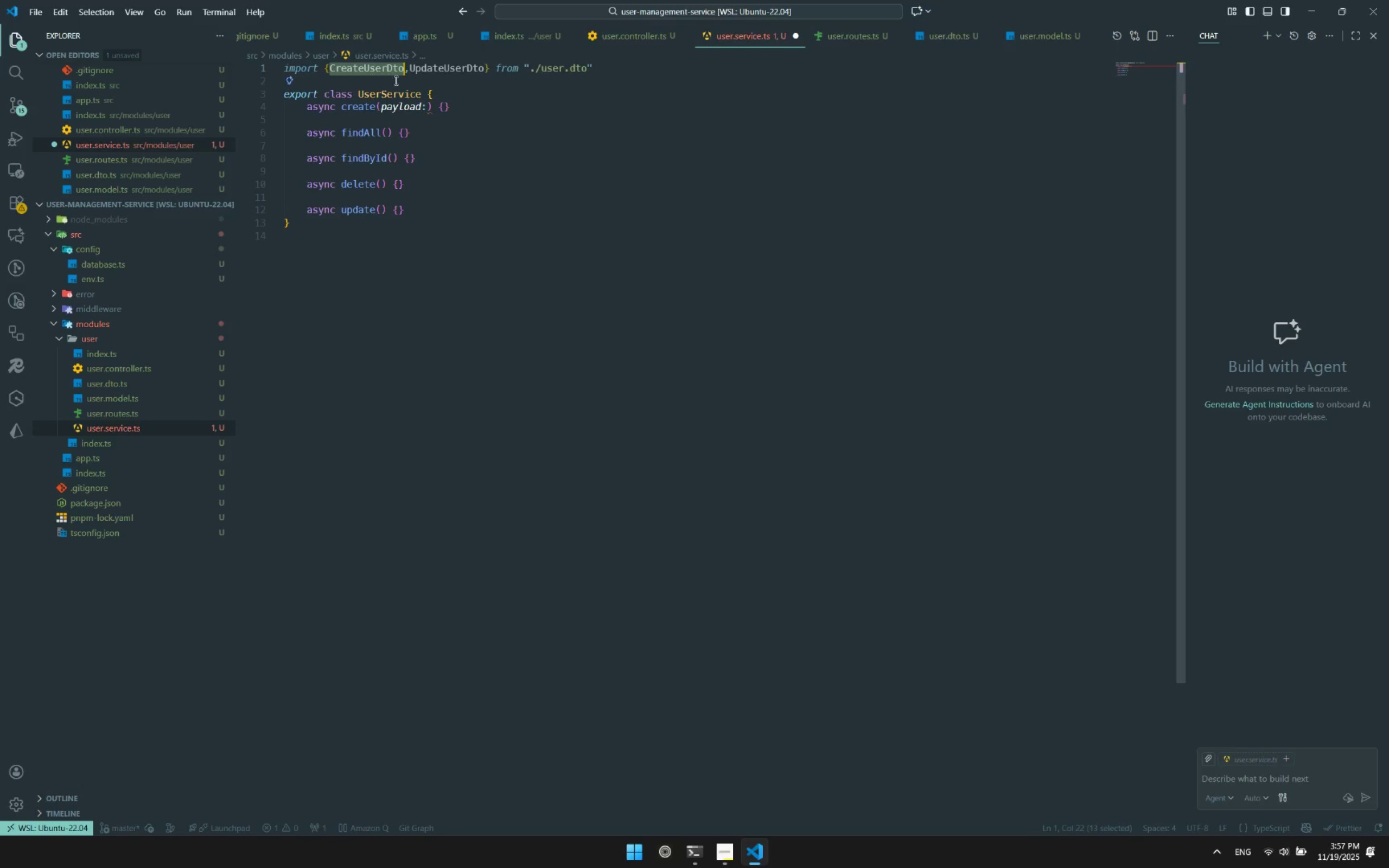 
key(Control+ControlLeft)
 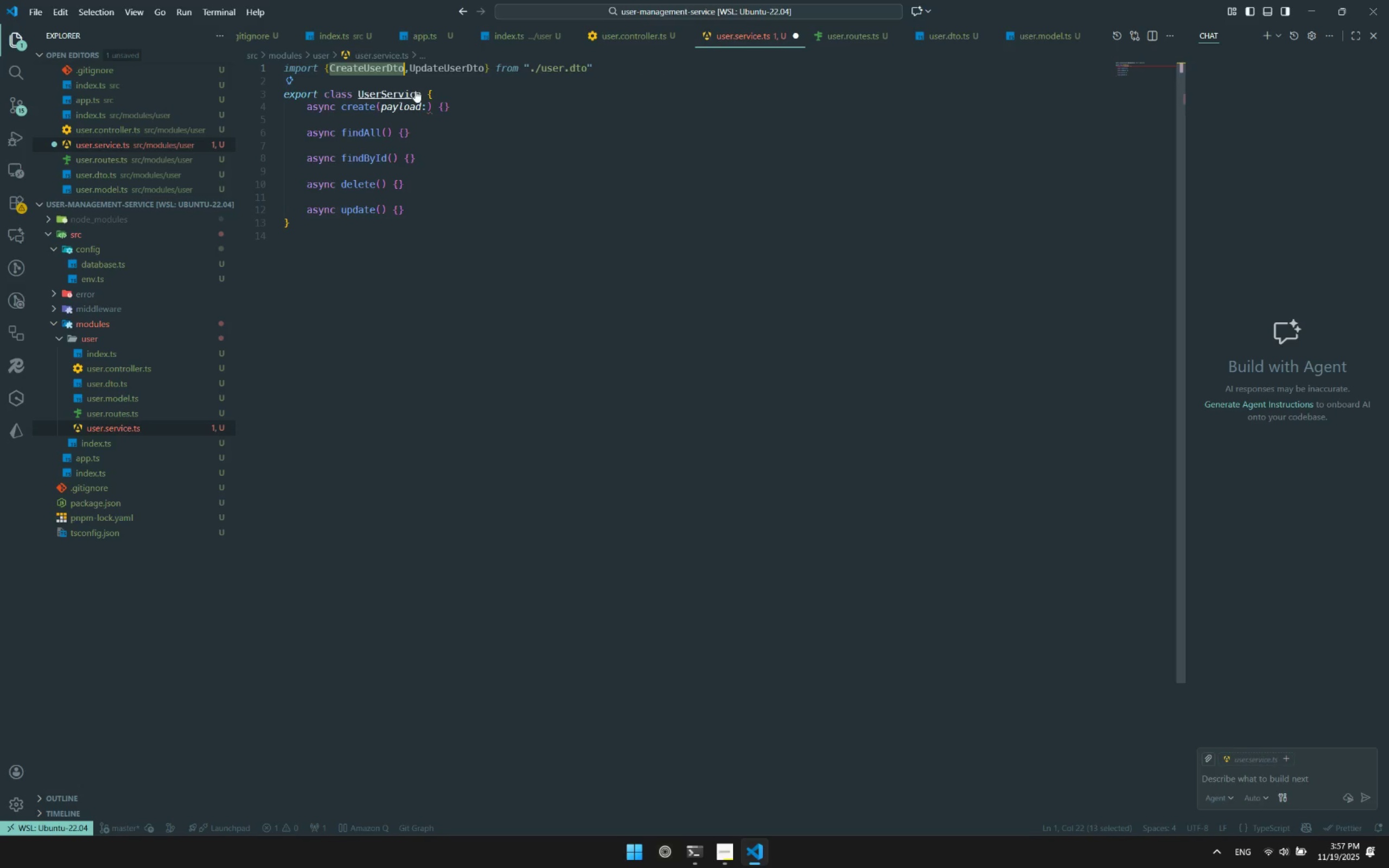 
key(Control+C)
 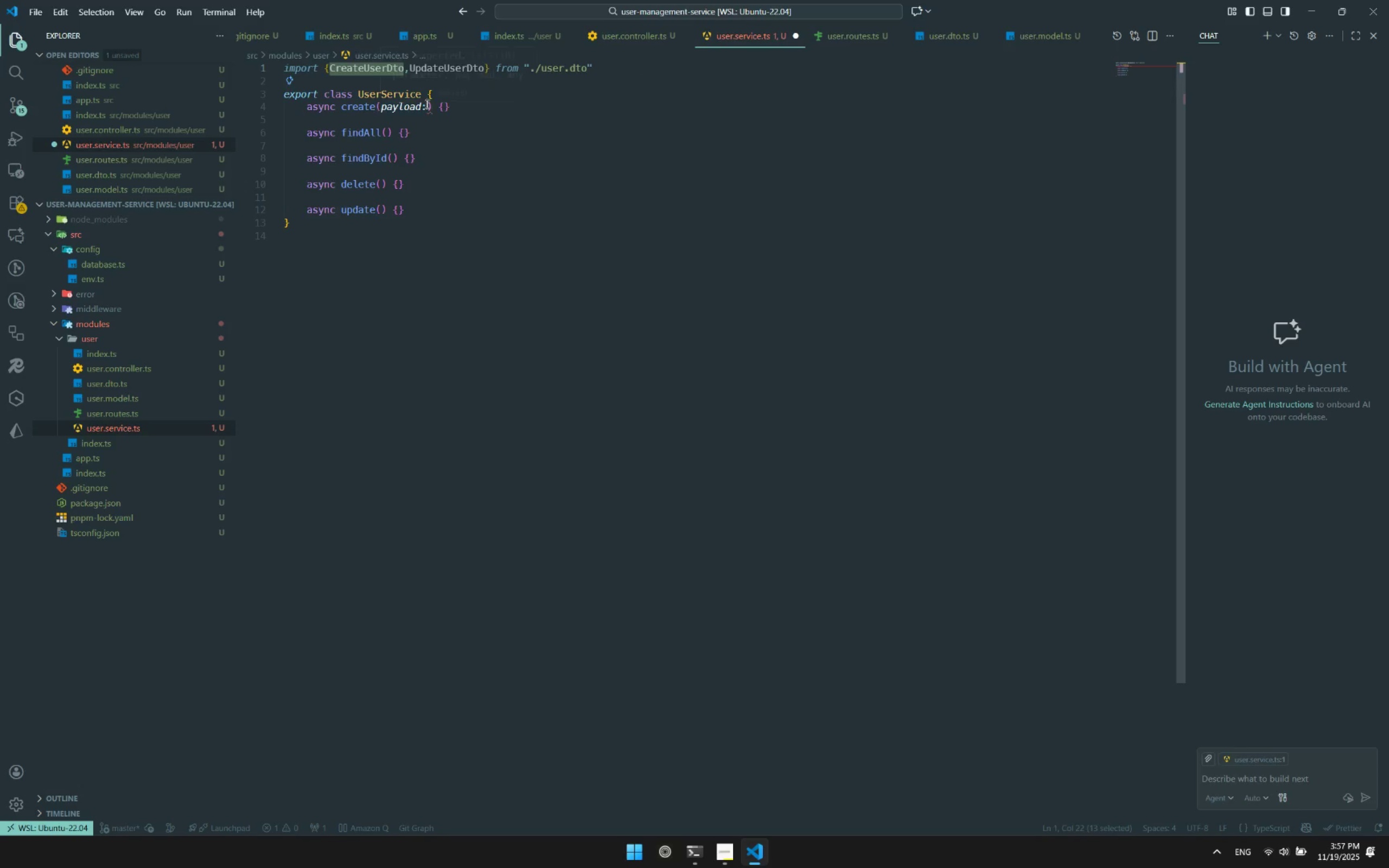 
left_click([427, 105])
 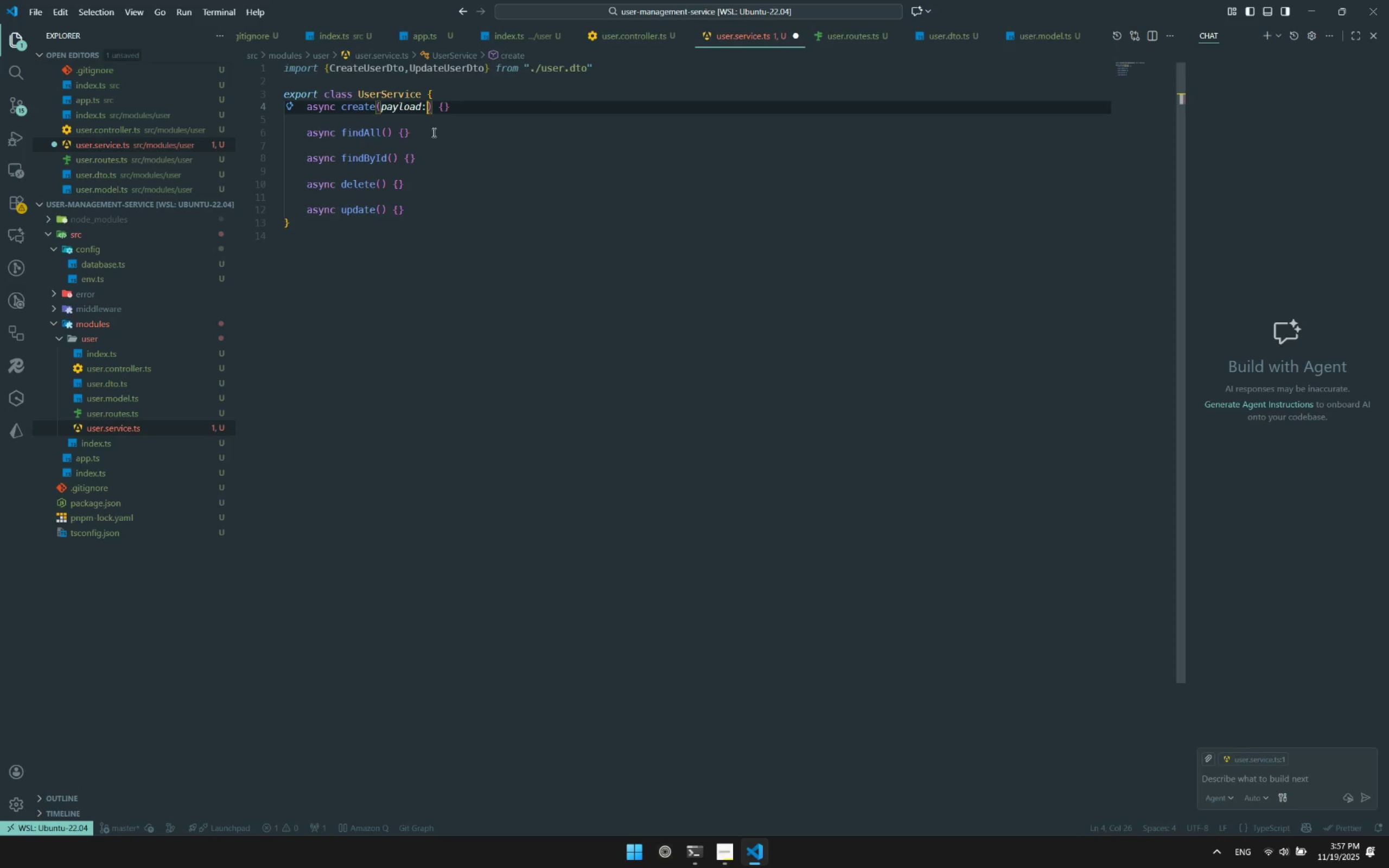 
key(Control+ControlLeft)
 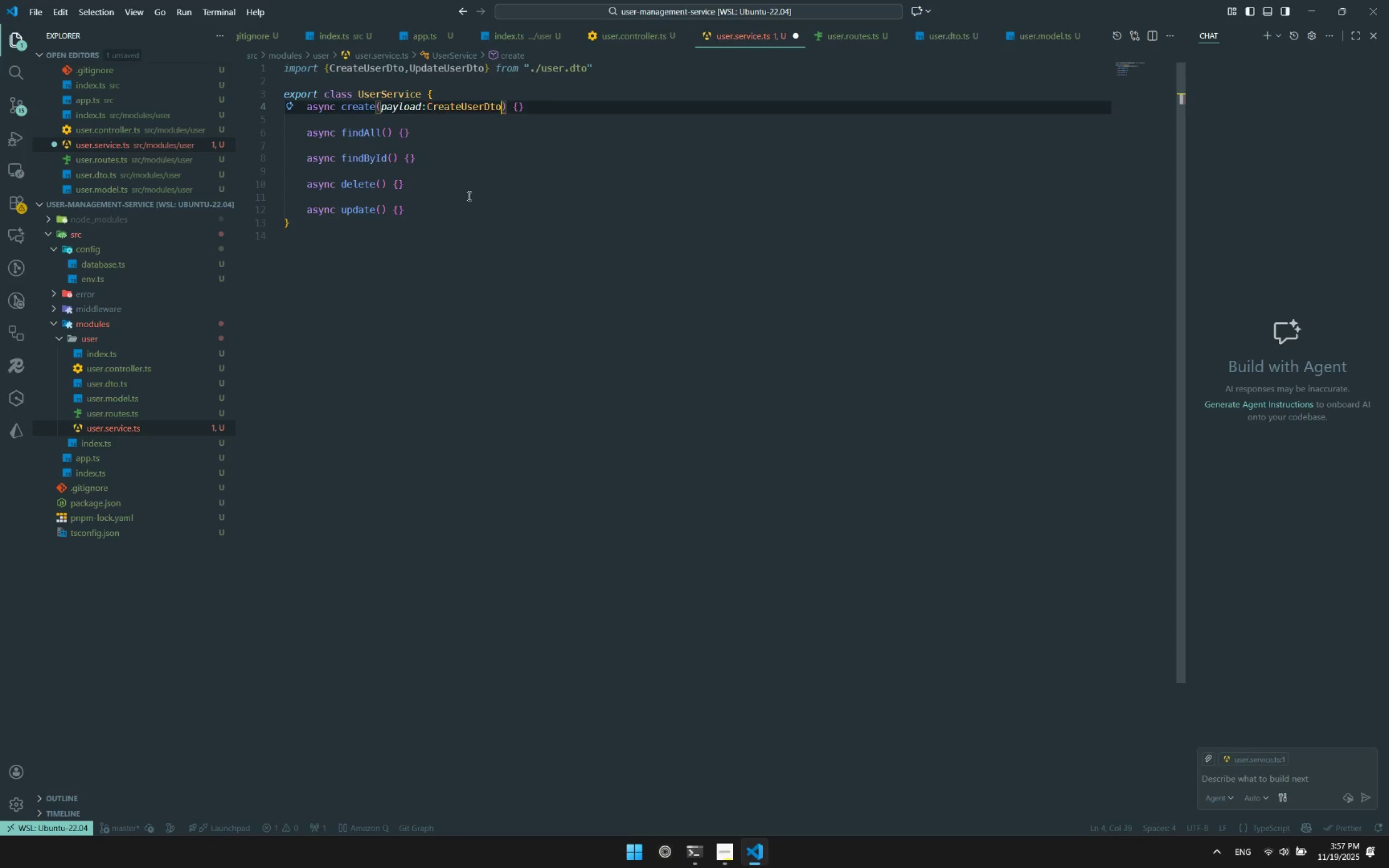 
key(Control+V)
 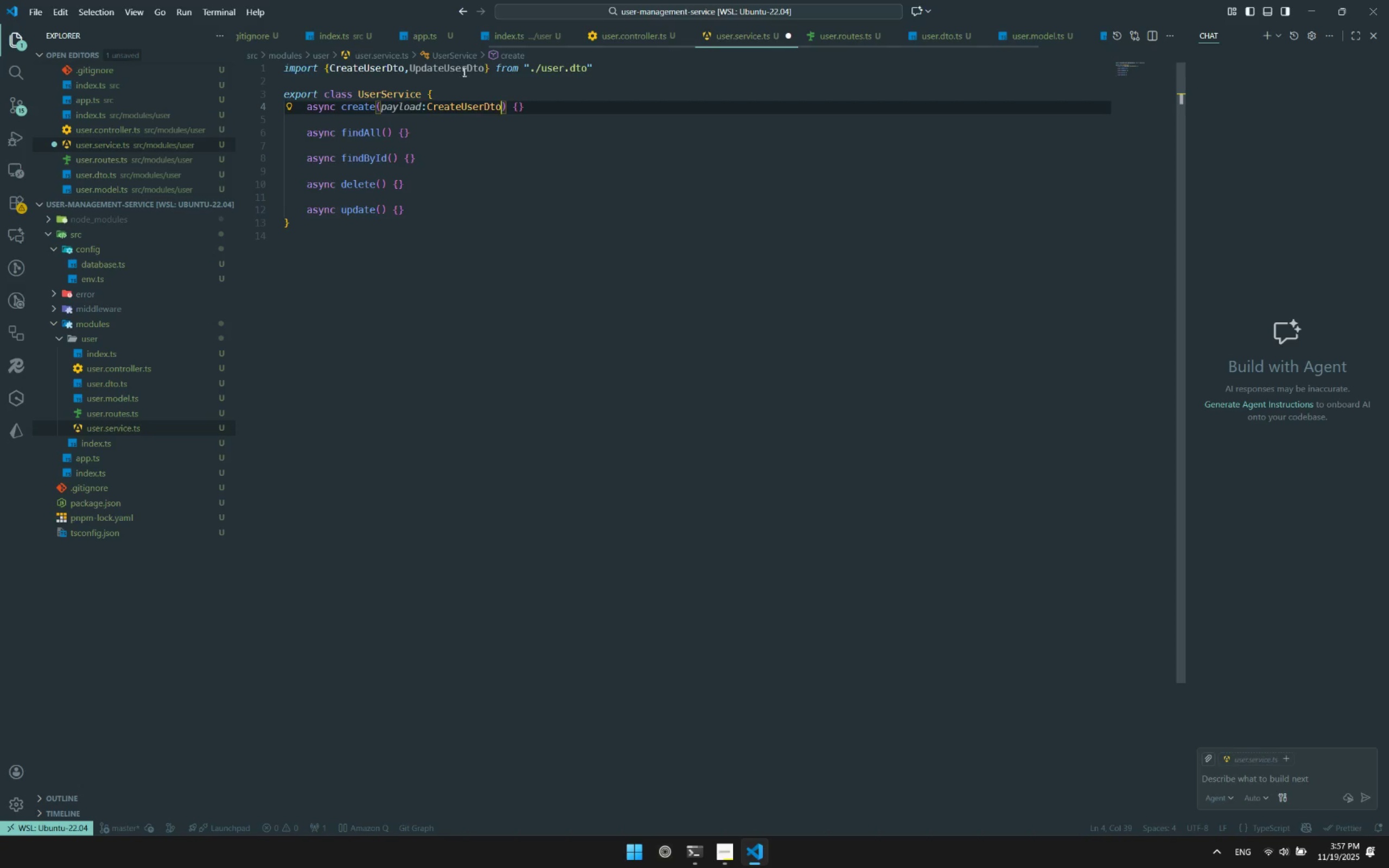 
double_click([456, 68])
 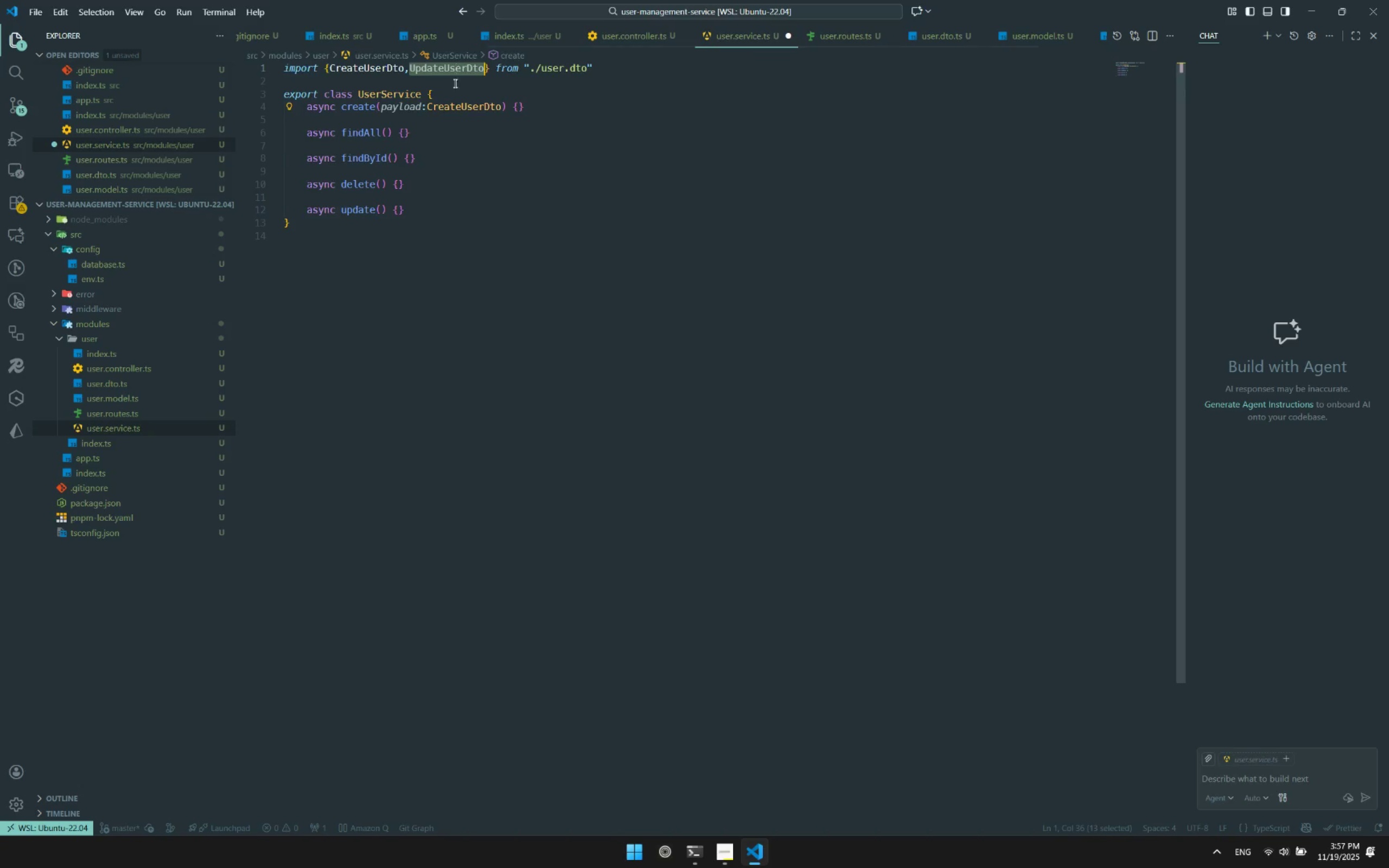 
key(Control+ControlLeft)
 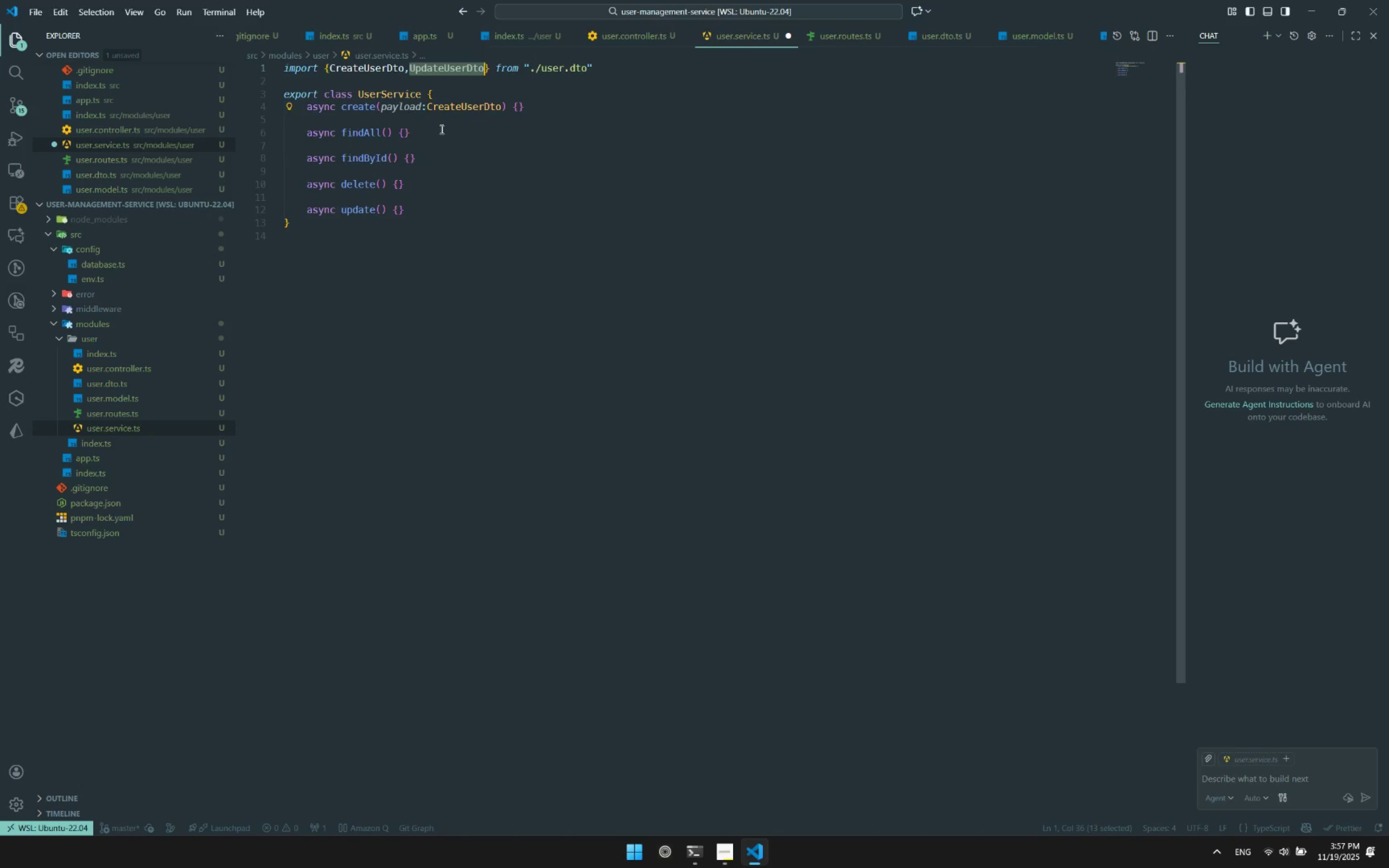 
key(Control+C)
 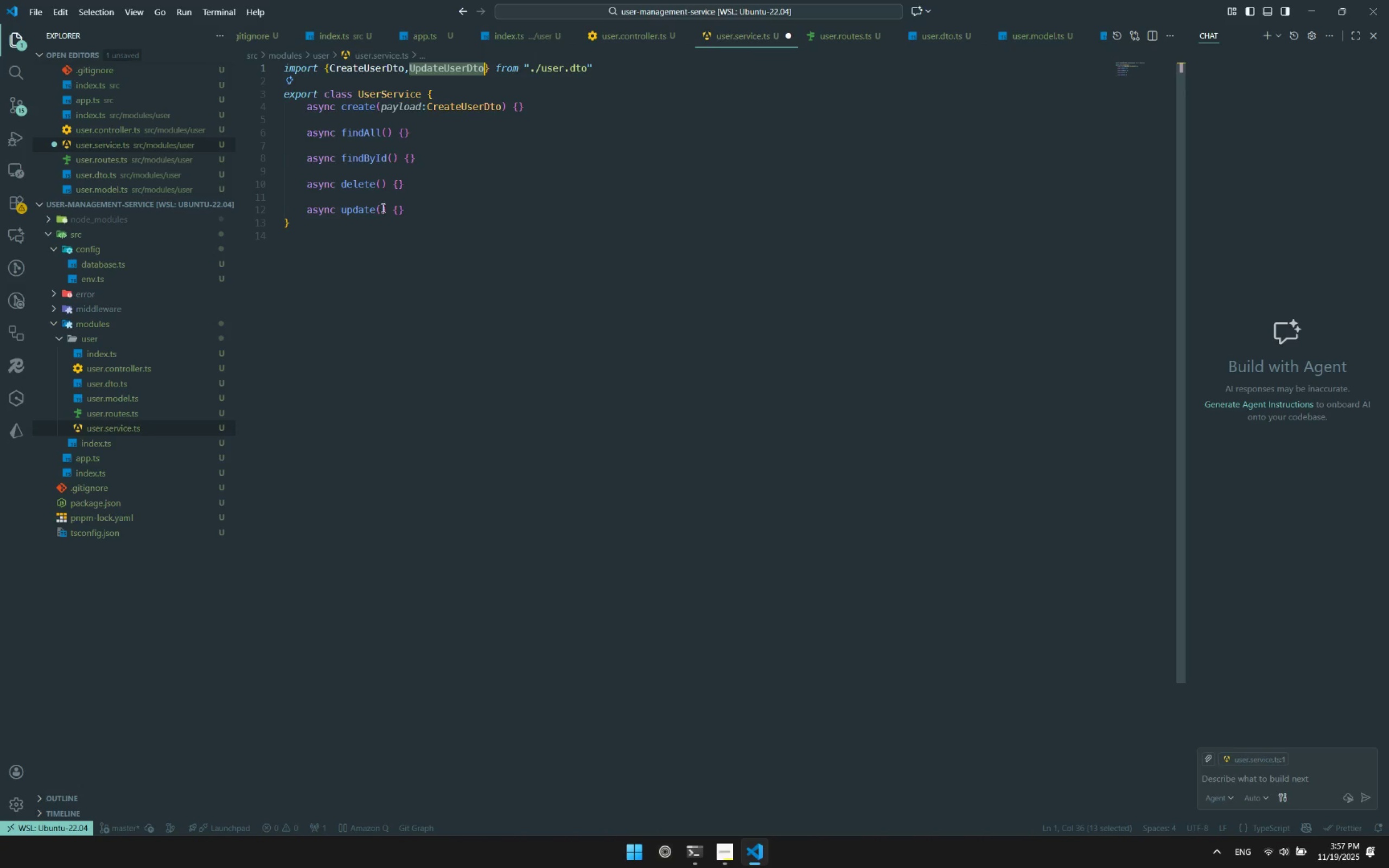 
left_click([381, 215])
 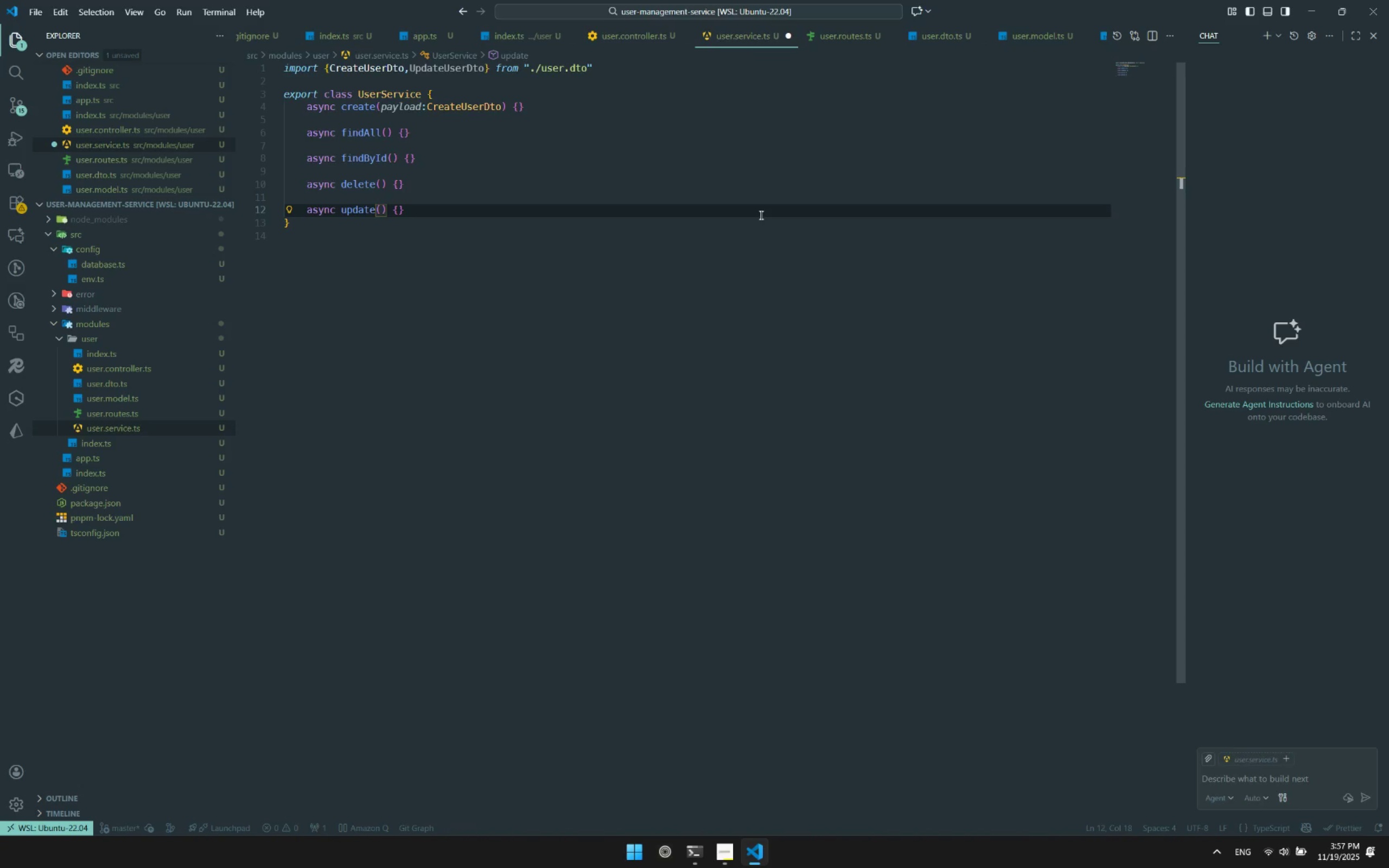 
type(id:number,oaty)
key(Backspace)
key(Backspace)
key(Backspace)
type(p)
key(Backspace)
key(Backspace)
type(payload:)
 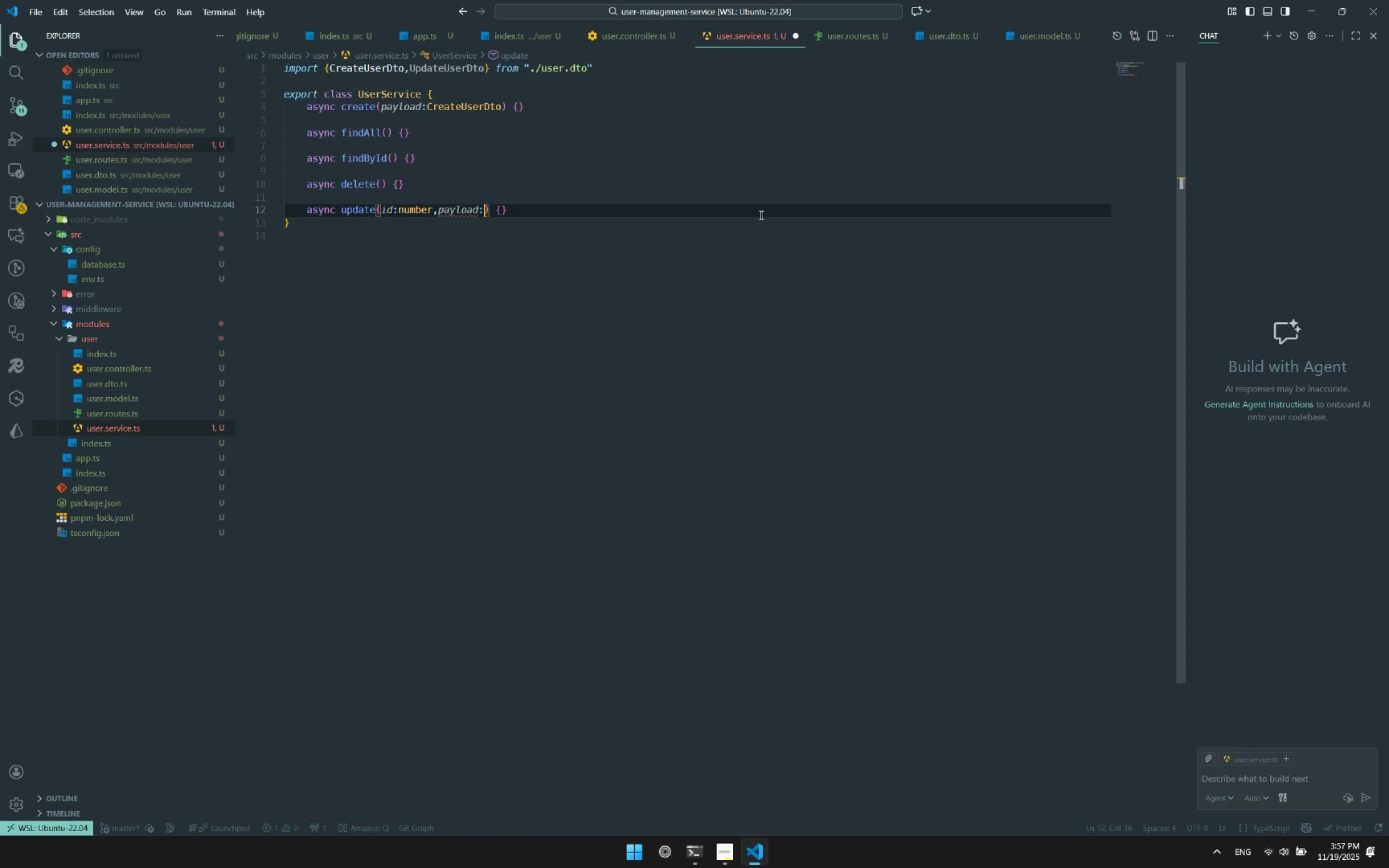 
key(Control+ControlLeft)
 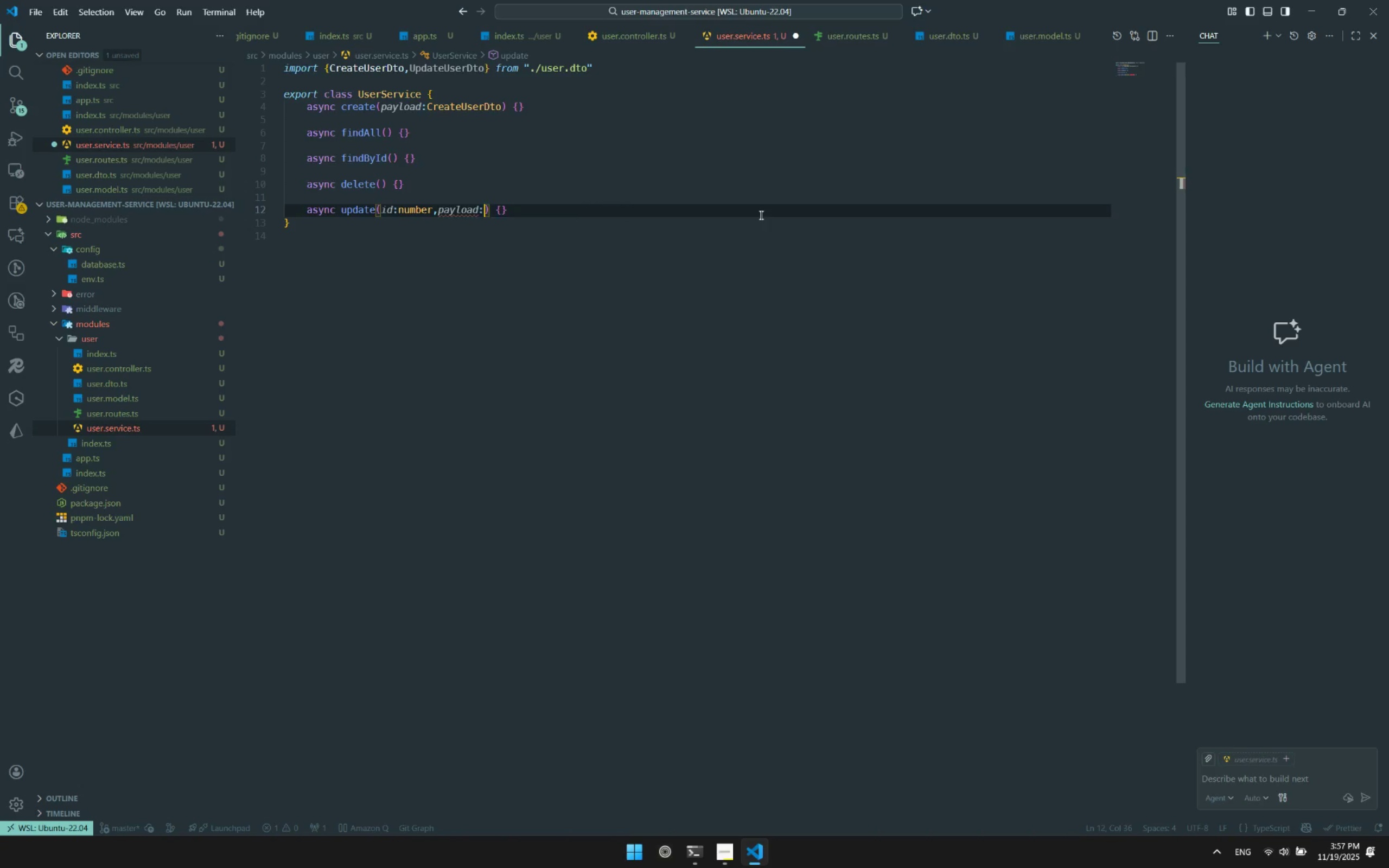 
key(Control+V)
 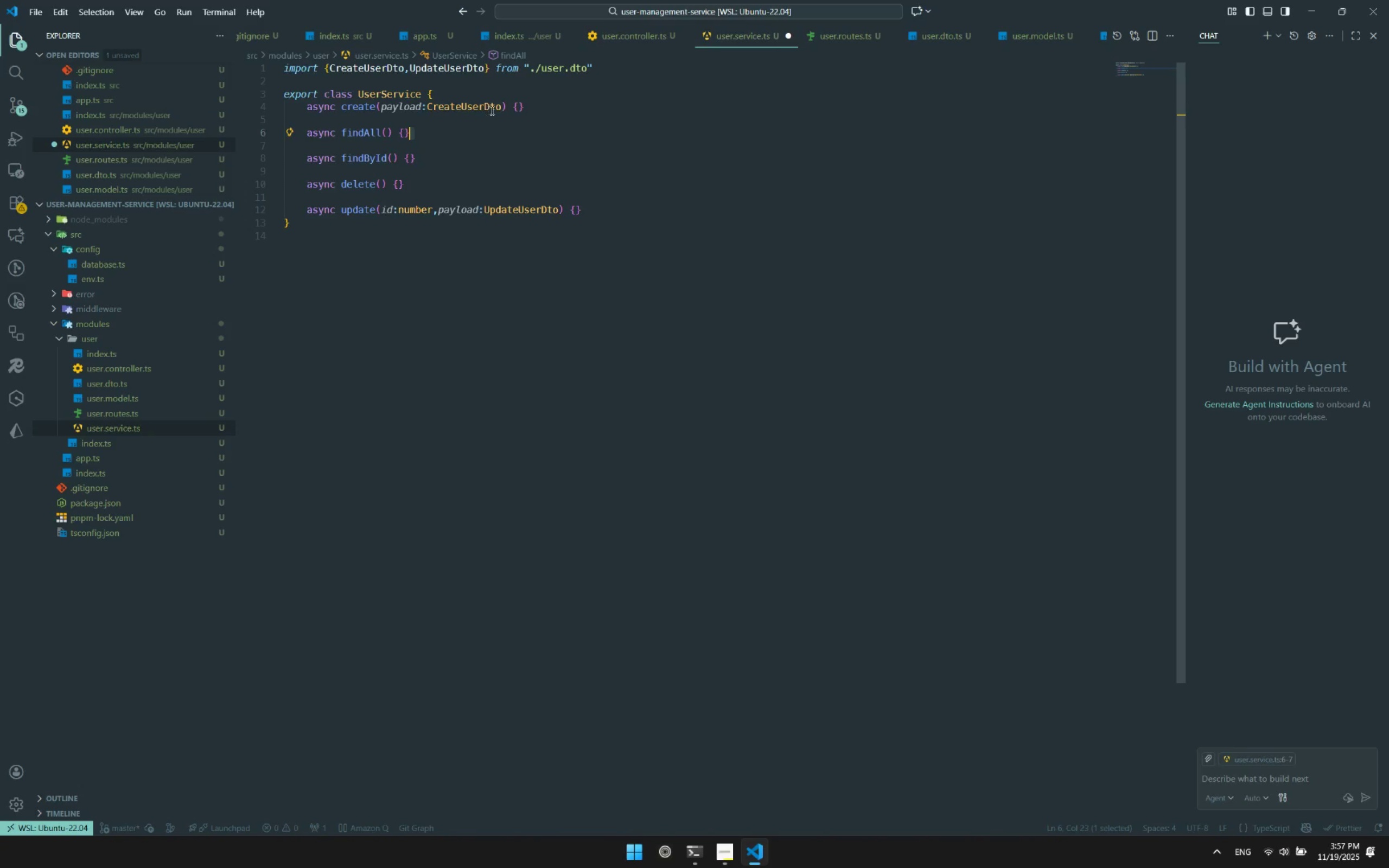 
key(Enter)
 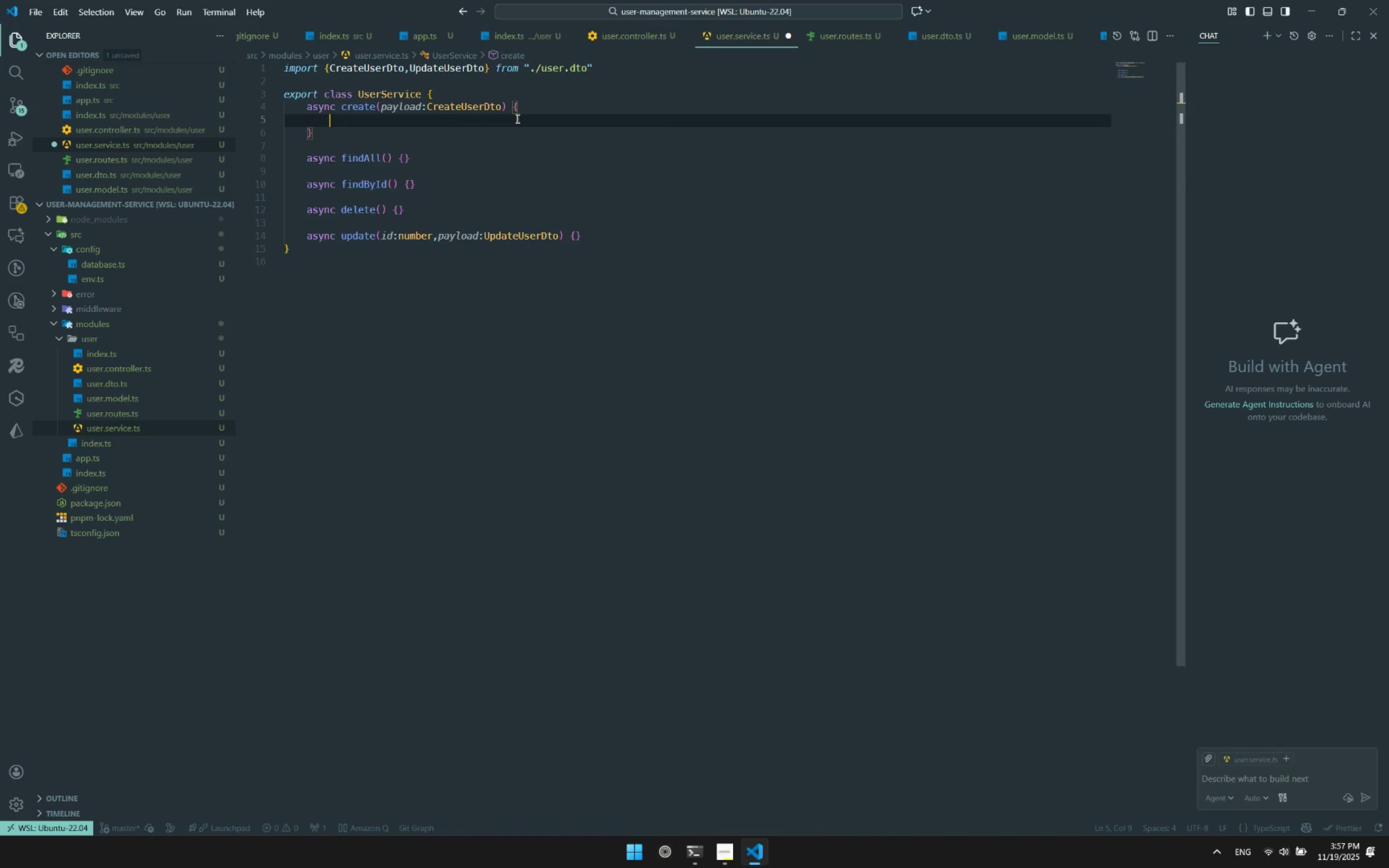 
key(Enter)
 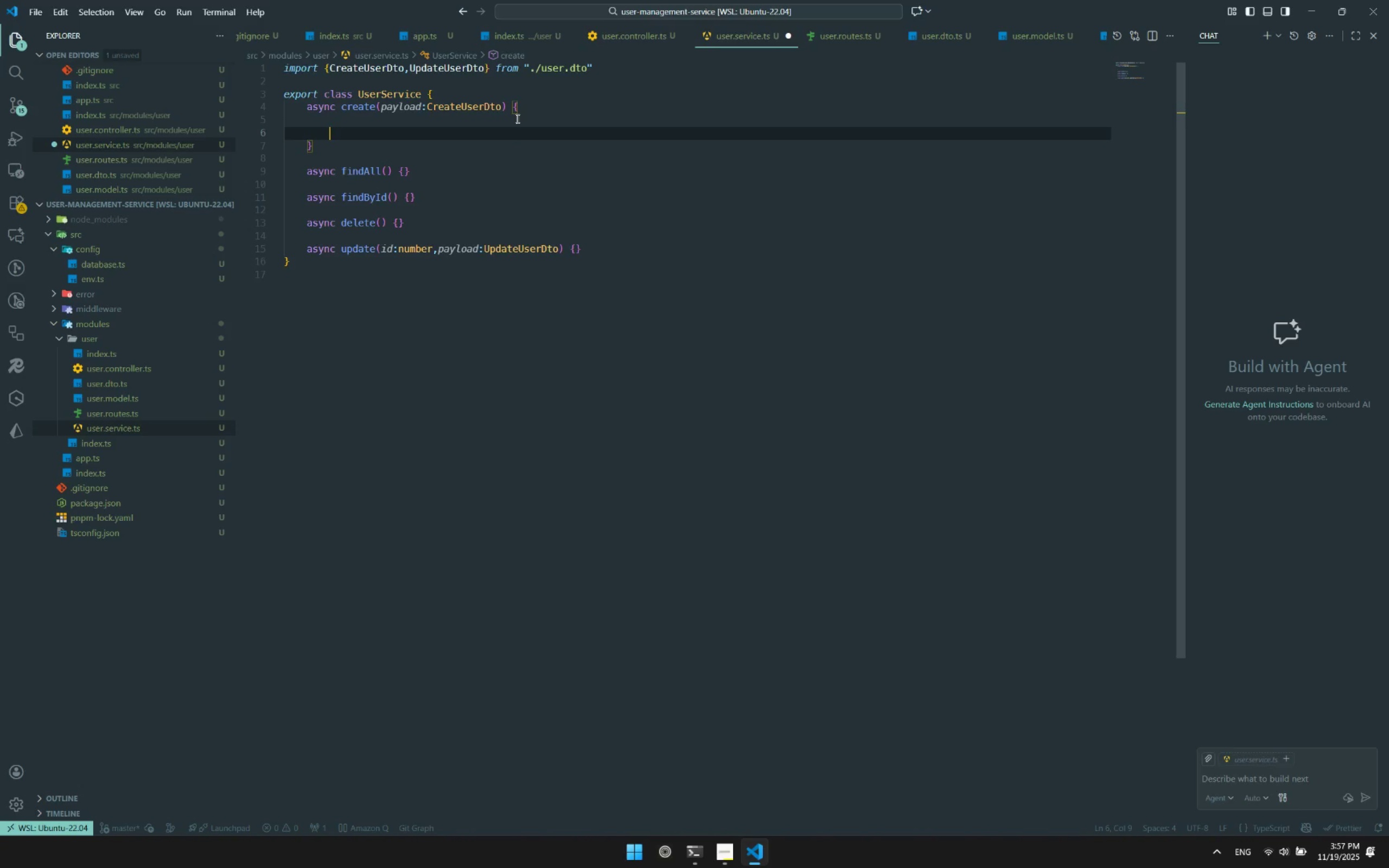 
key(ArrowUp)
 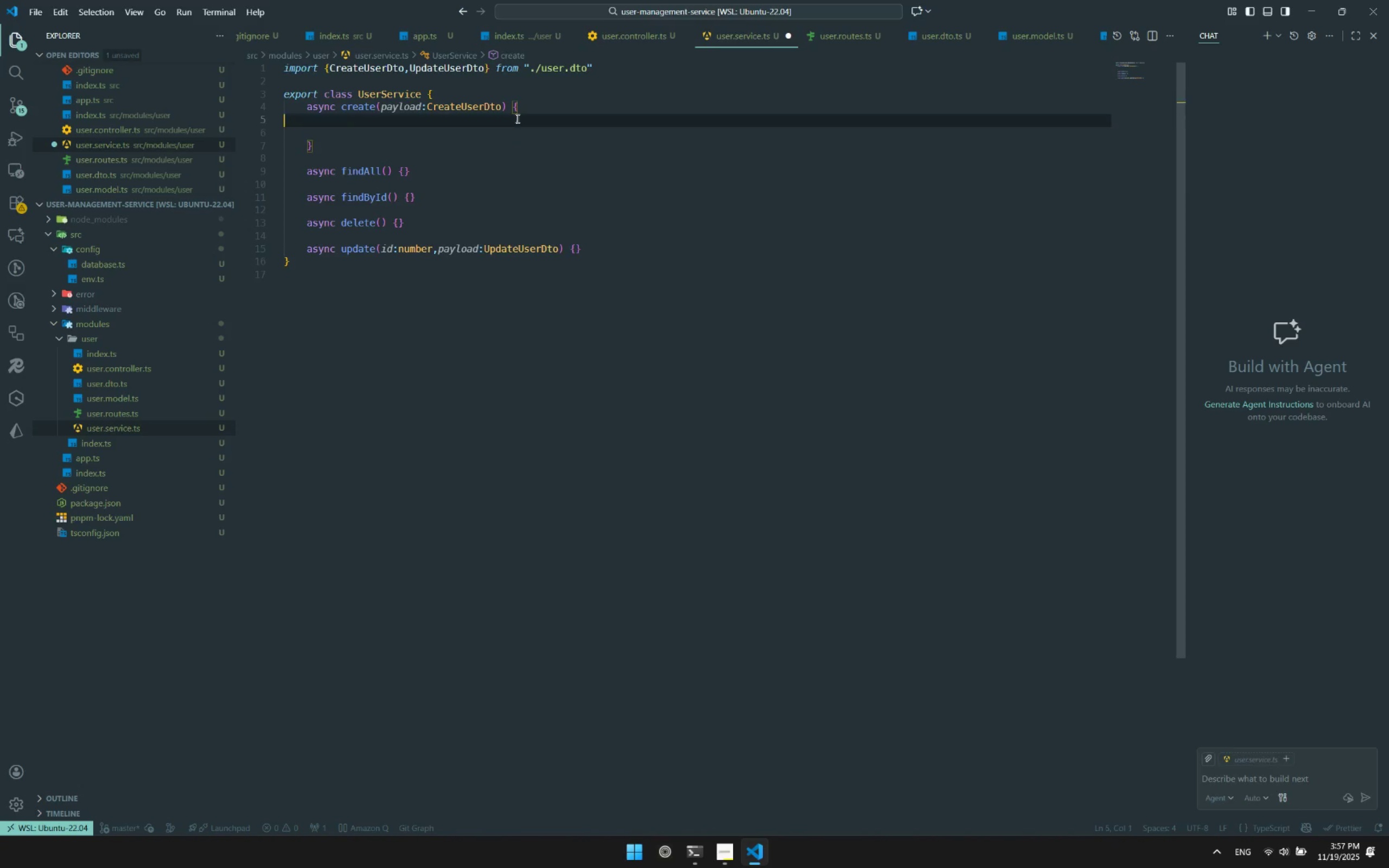 
key(ArrowUp)
 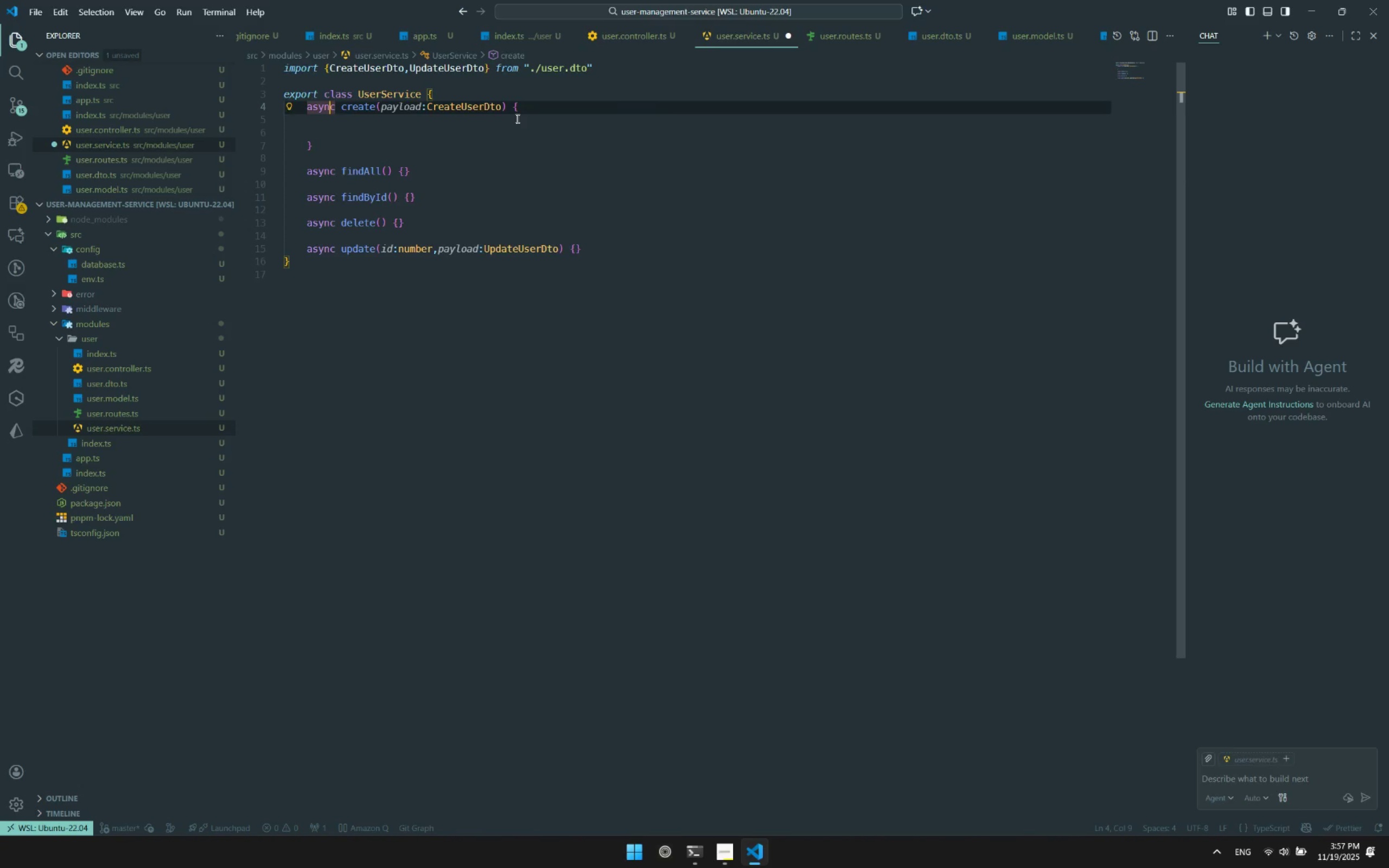 
key(ArrowDown)
 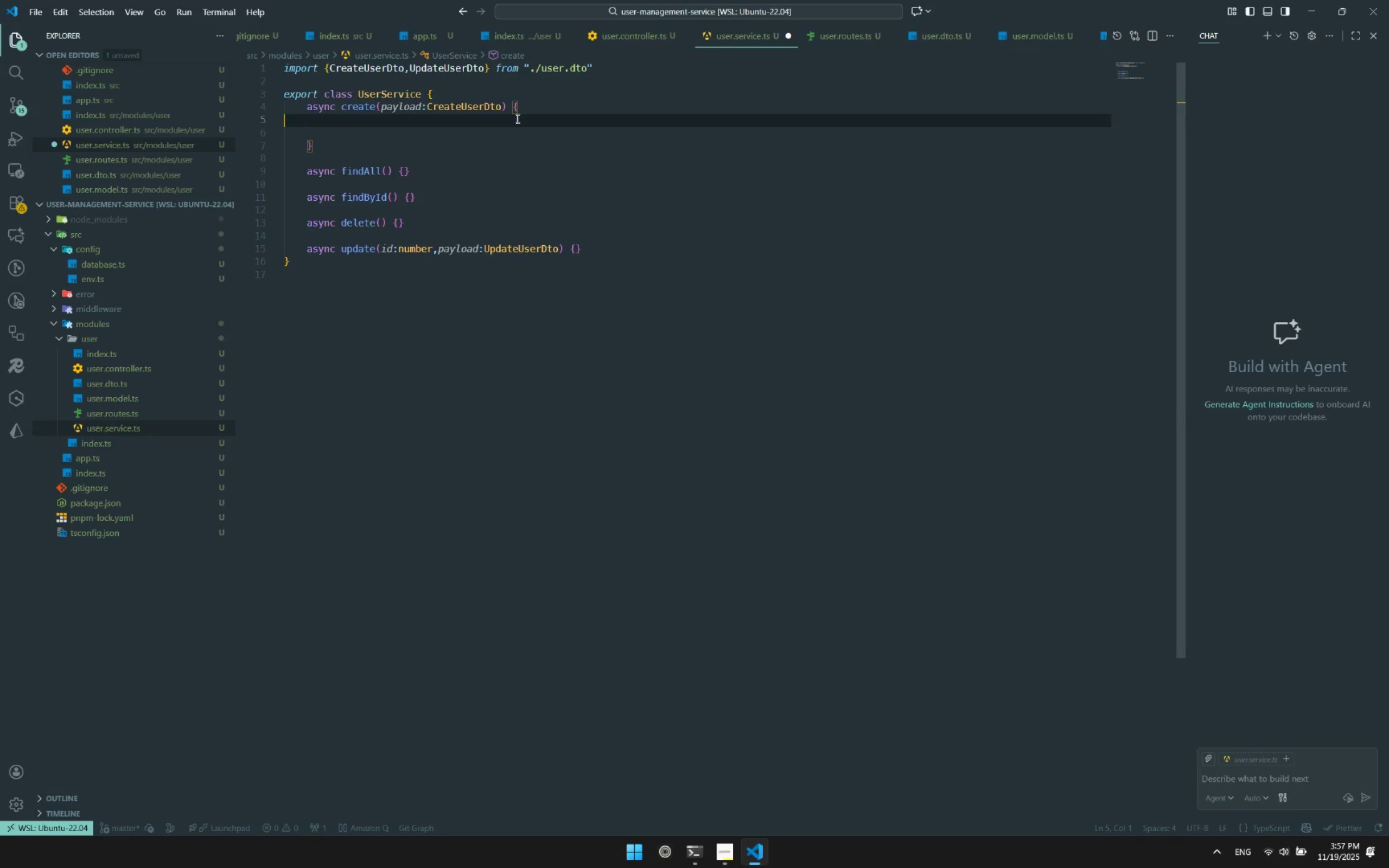 
scroll: coordinate [681, 316], scroll_direction: up, amount: 5.0
 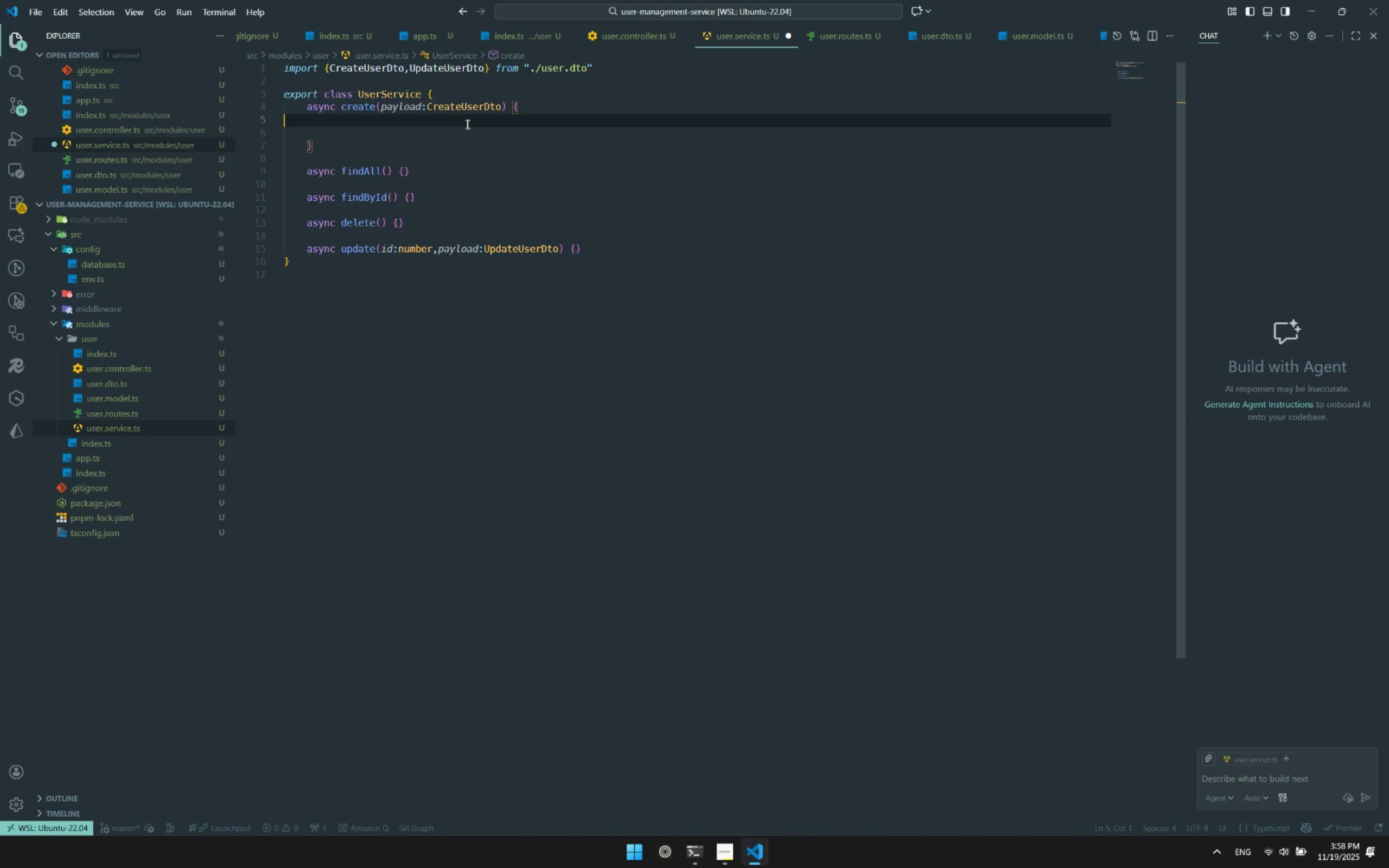 
left_click([455, 123])
 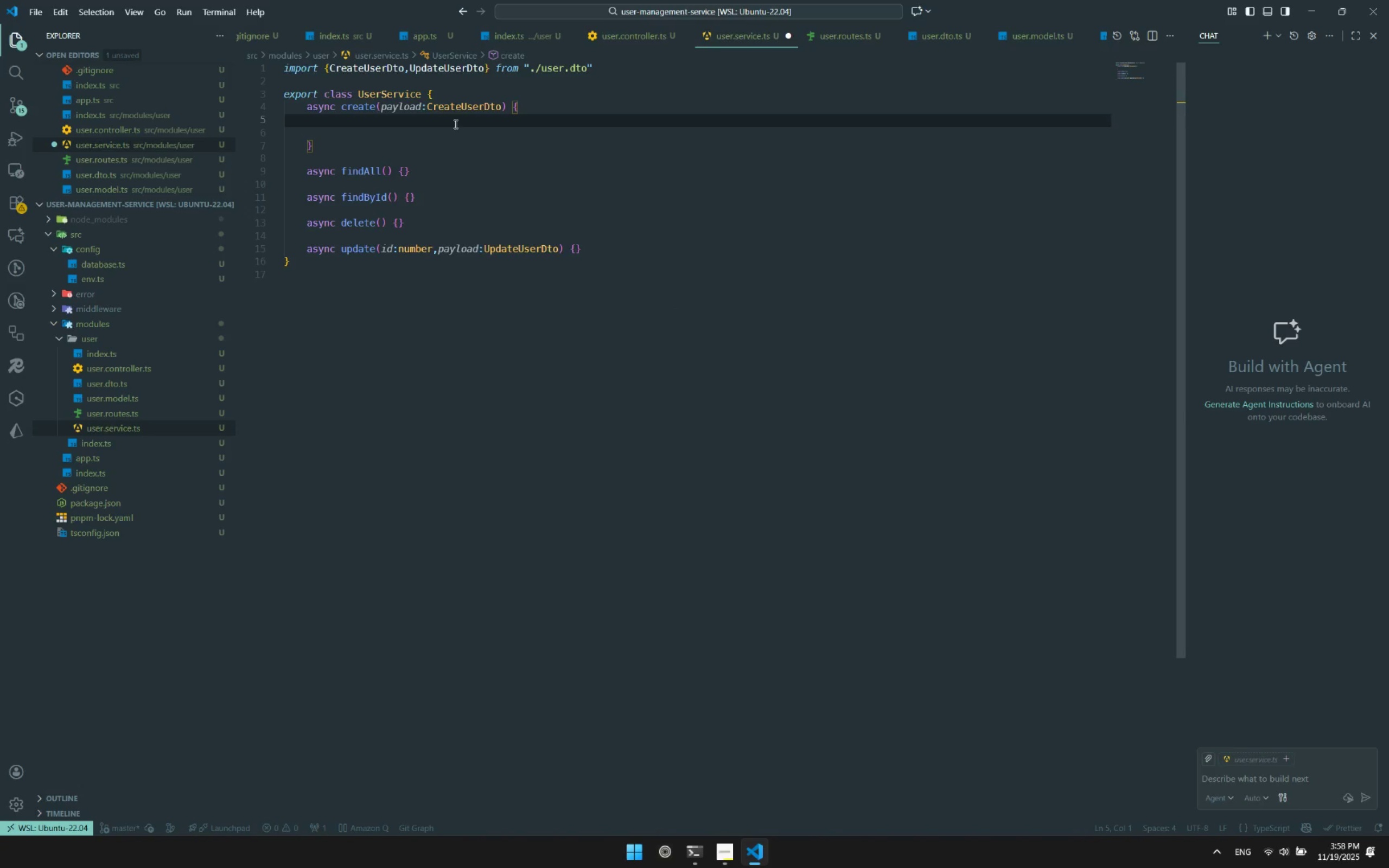 
key(Tab)
 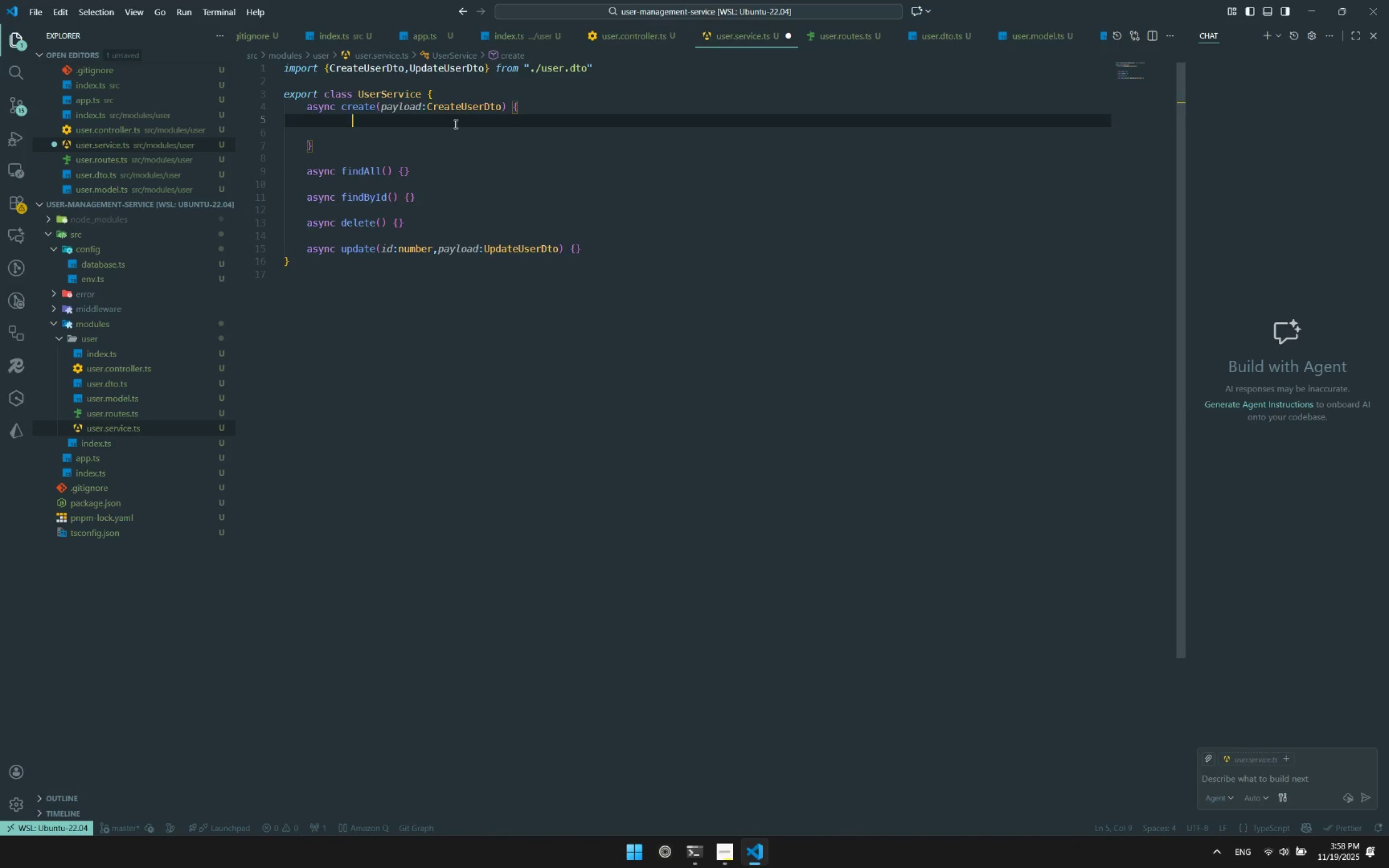 
key(Tab)
 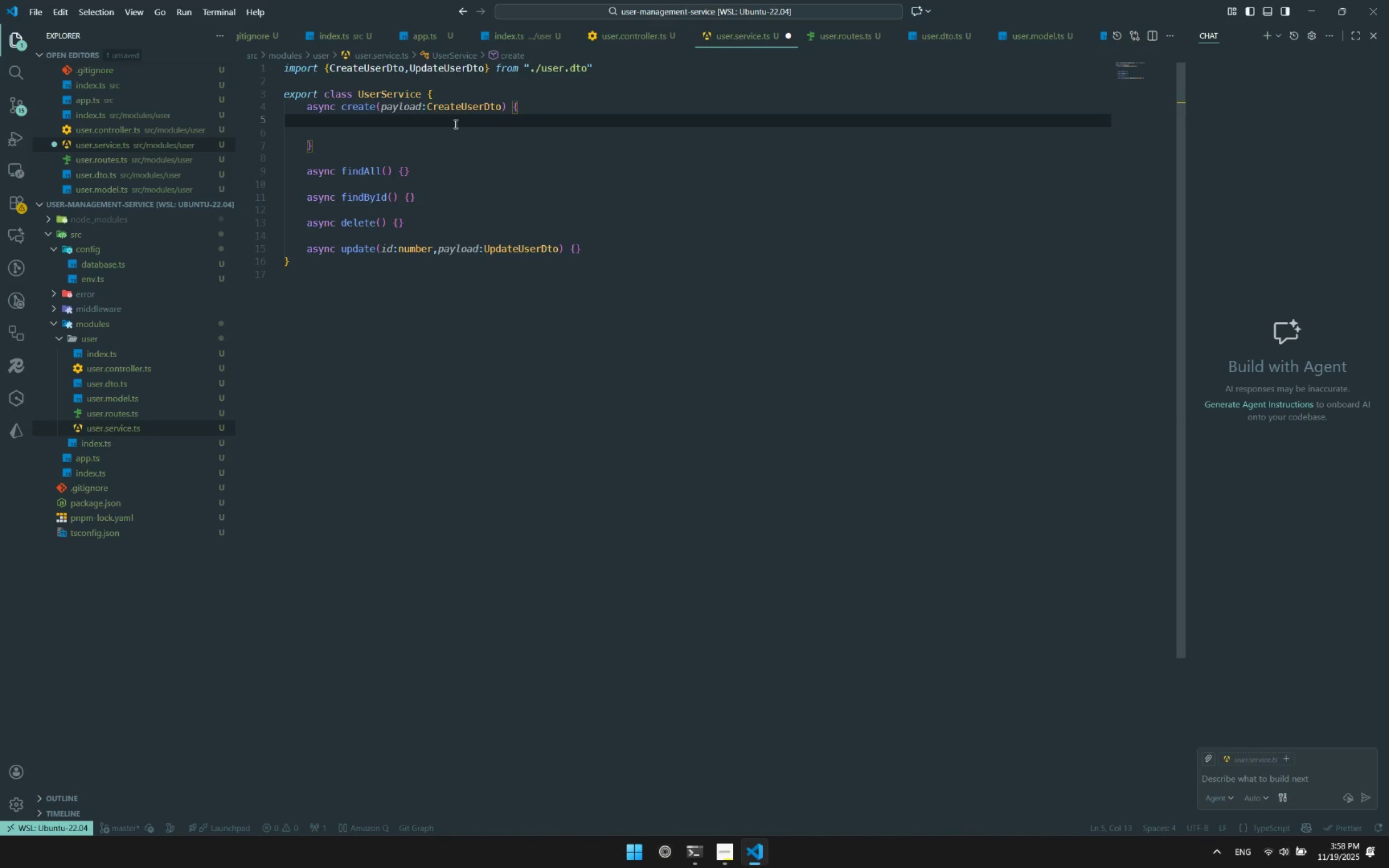 
wait(5.3)
 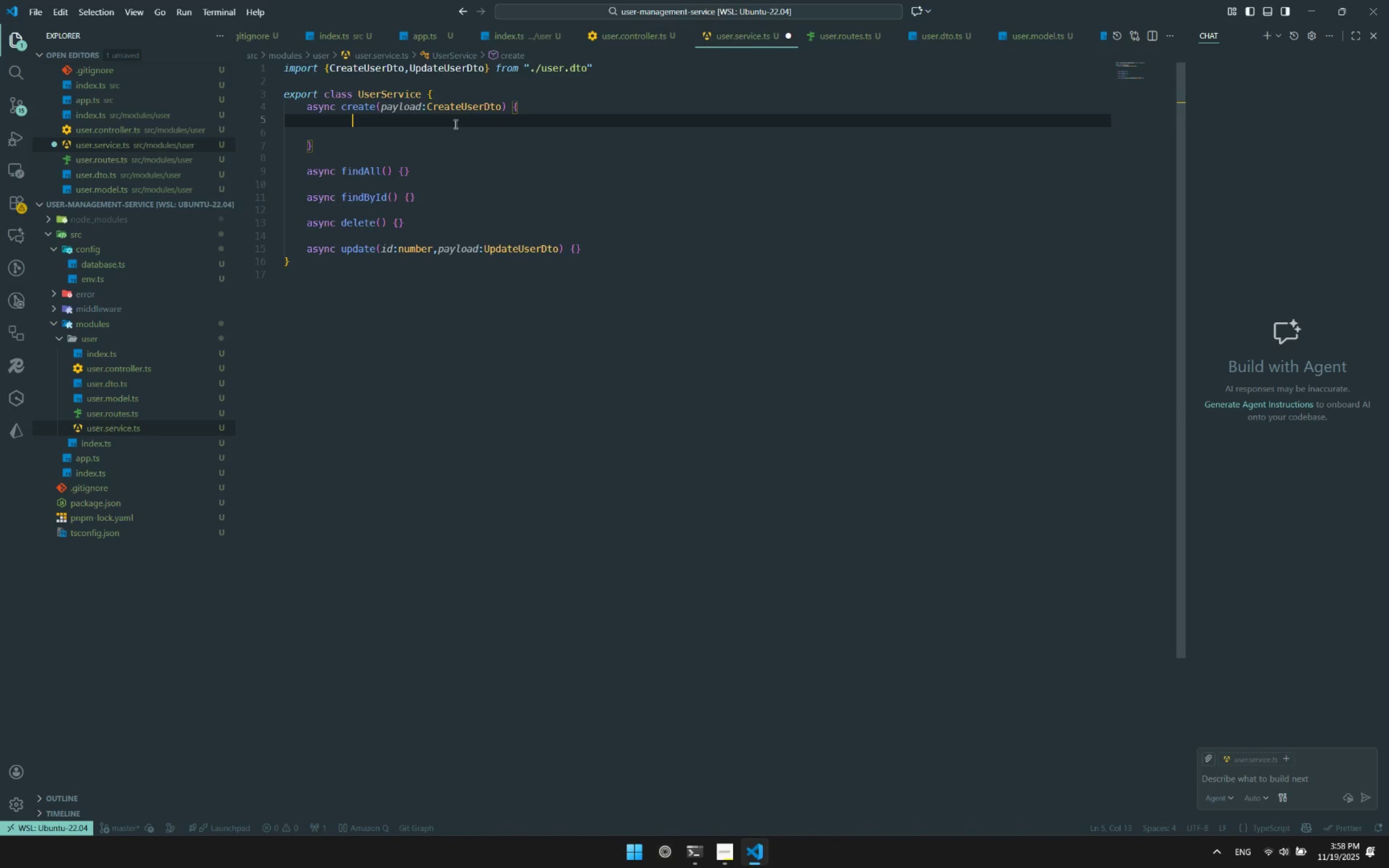 
type(tyr)
key(Backspace)
key(Backspace)
key(Backspace)
 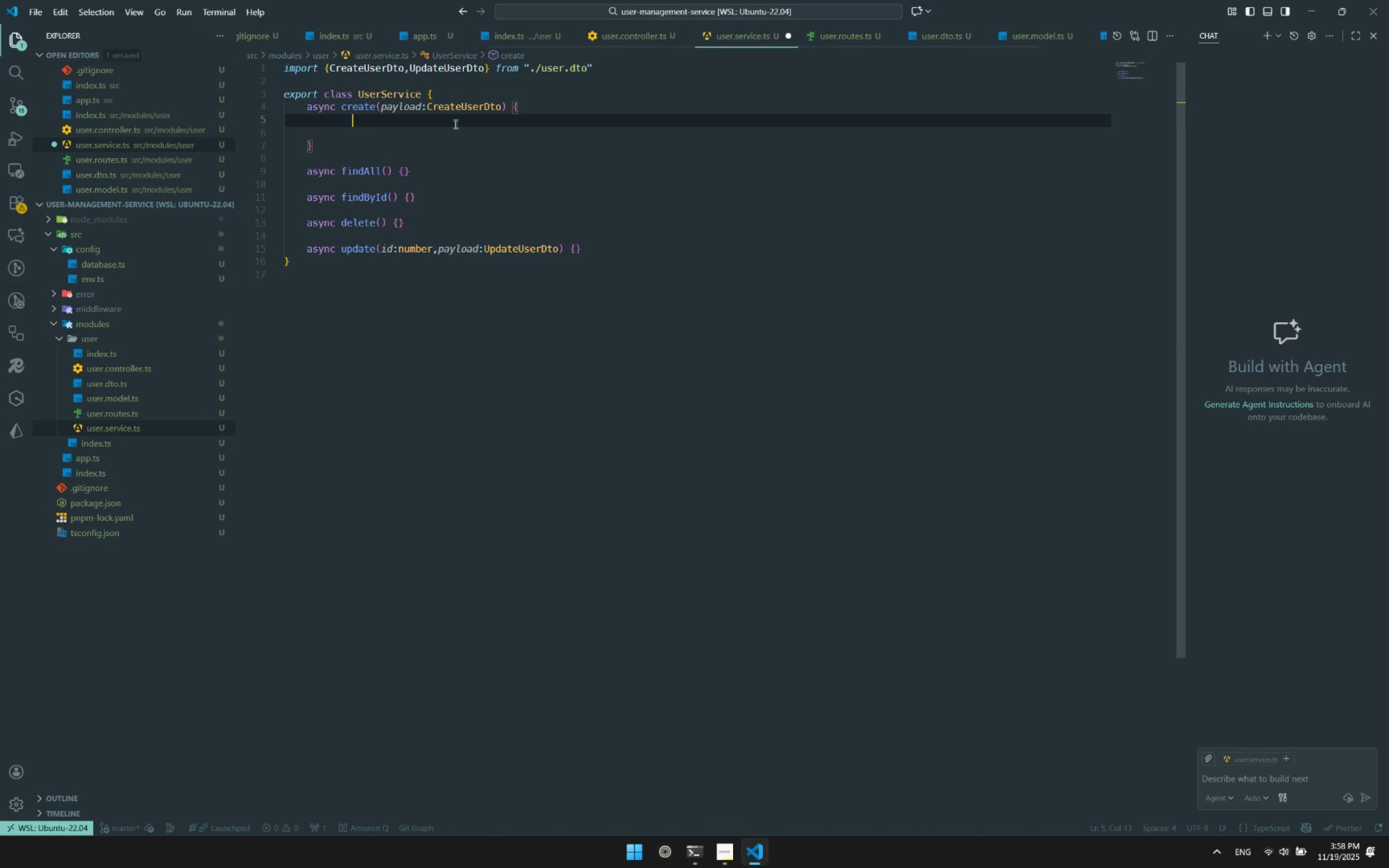 
left_click([455, 124])
 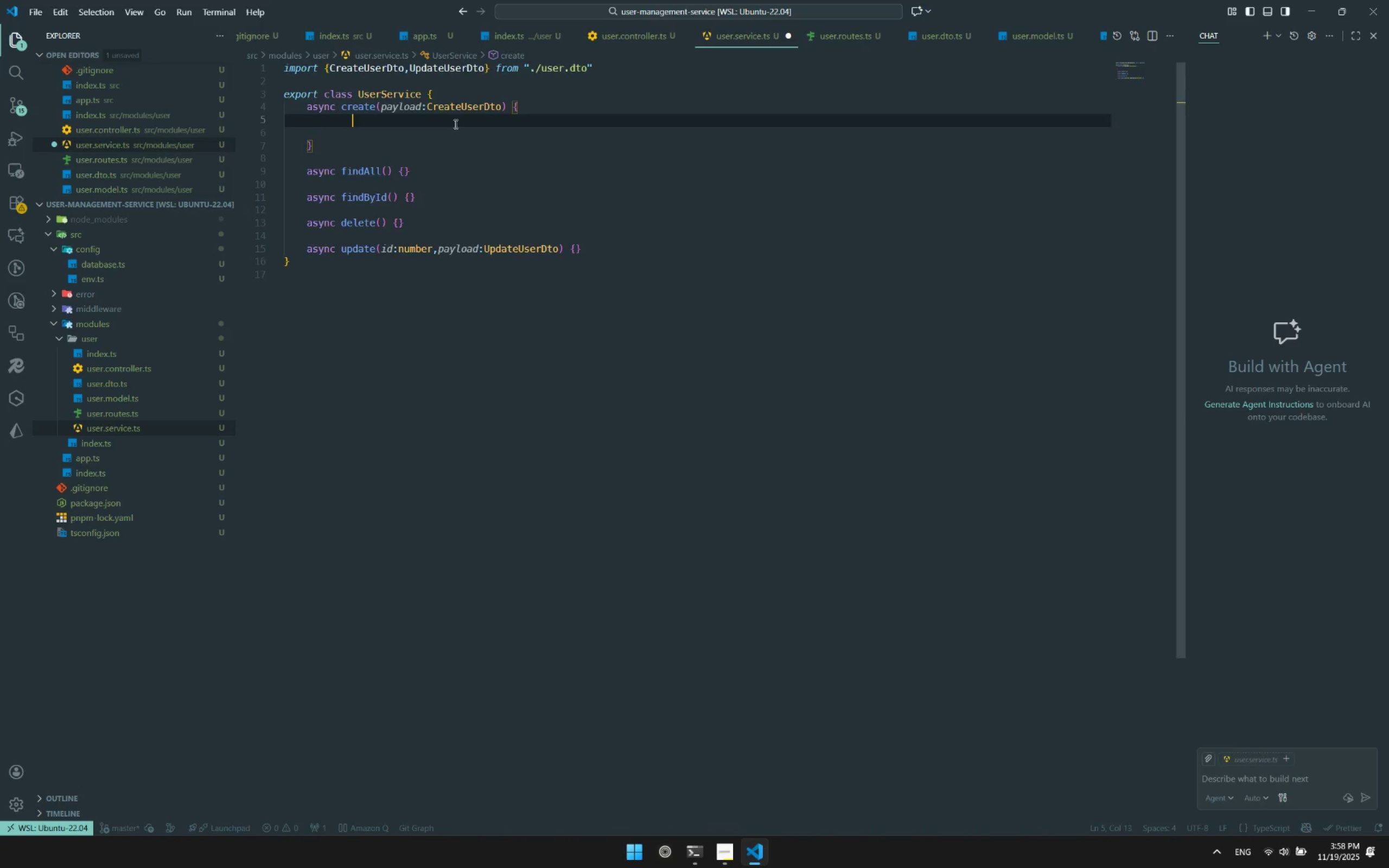 
key(Control+ControlLeft)
 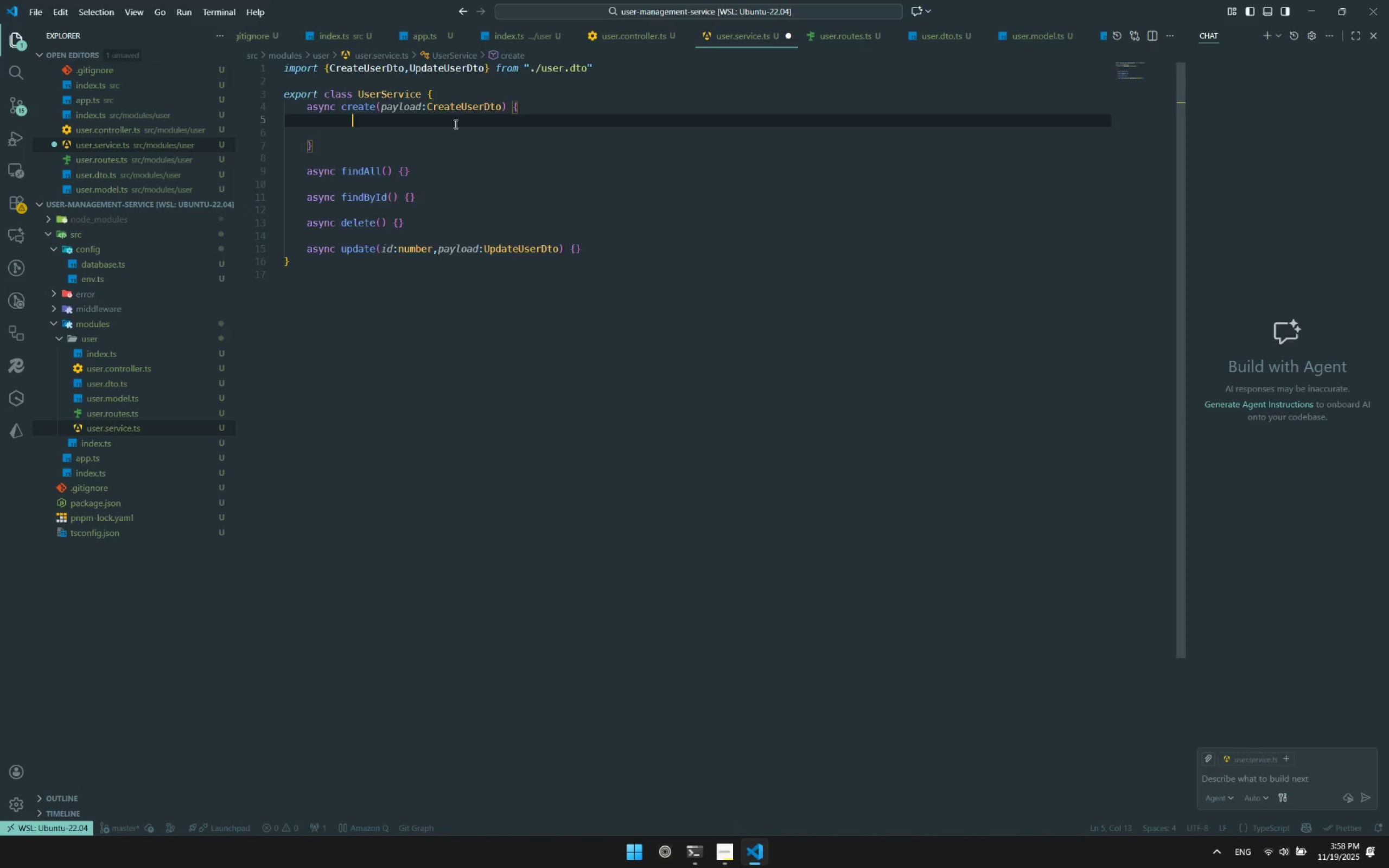 
key(Control+S)
 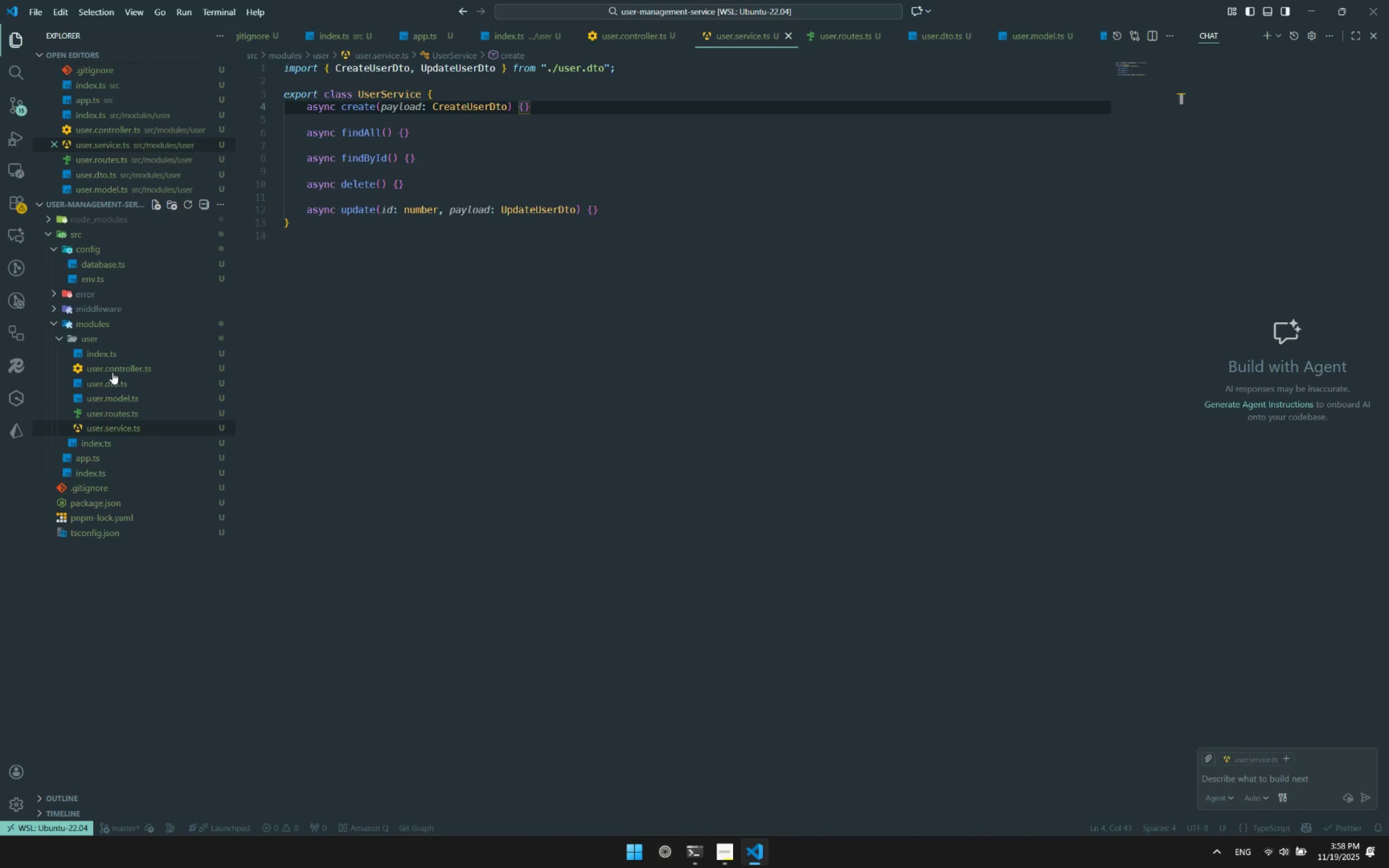 
double_click([467, 288])
 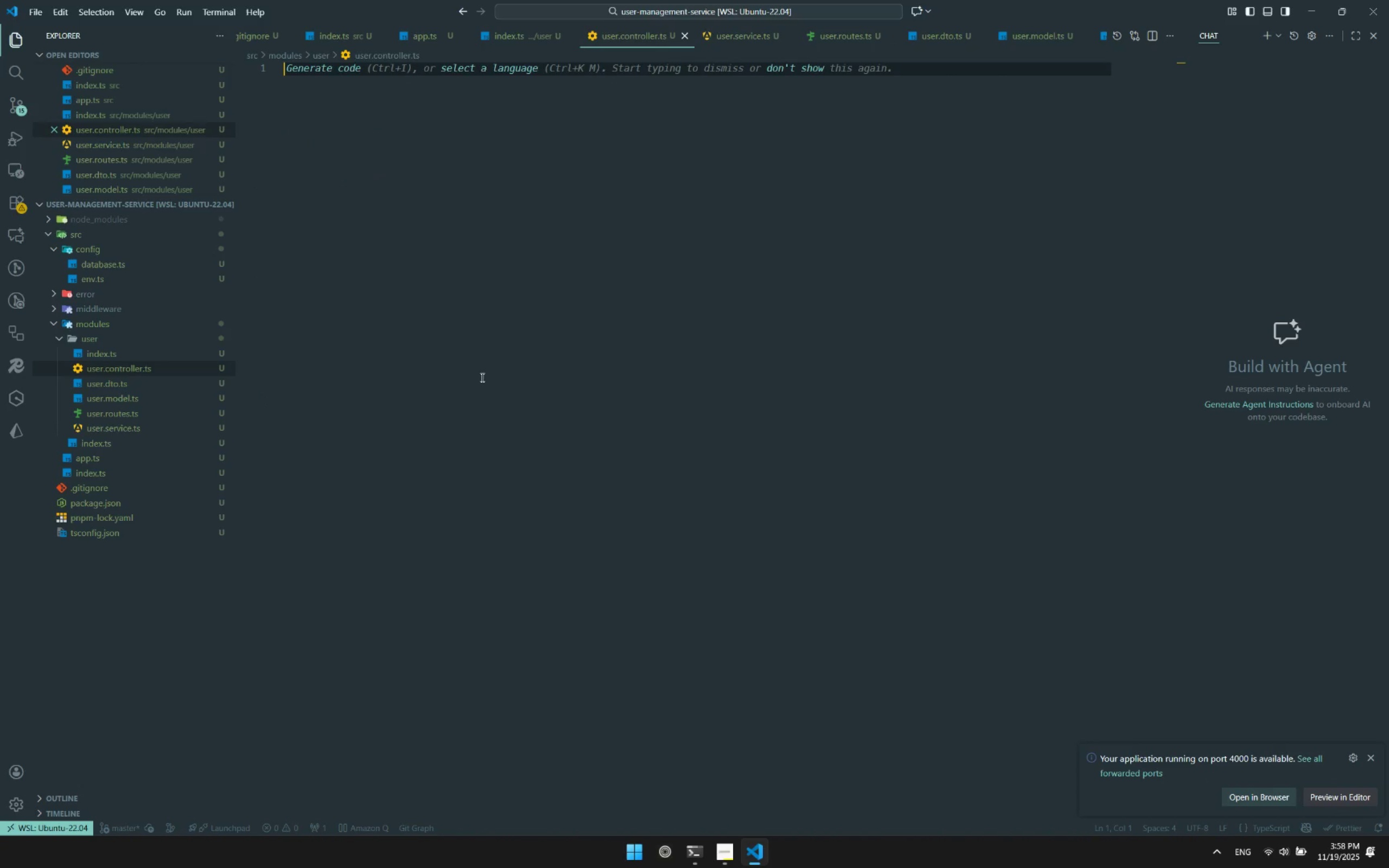 
type(c)
key(Backspace)
type(export const H)
key(Backspace)
key(Backspace)
key(Backspace)
key(Backspace)
key(Backspace)
key(Backspace)
key(Backspace)
type(cllass )
key(Backspace)
key(Backspace)
key(Backspace)
key(Backspace)
key(Backspace)
type(ass UserController{)
 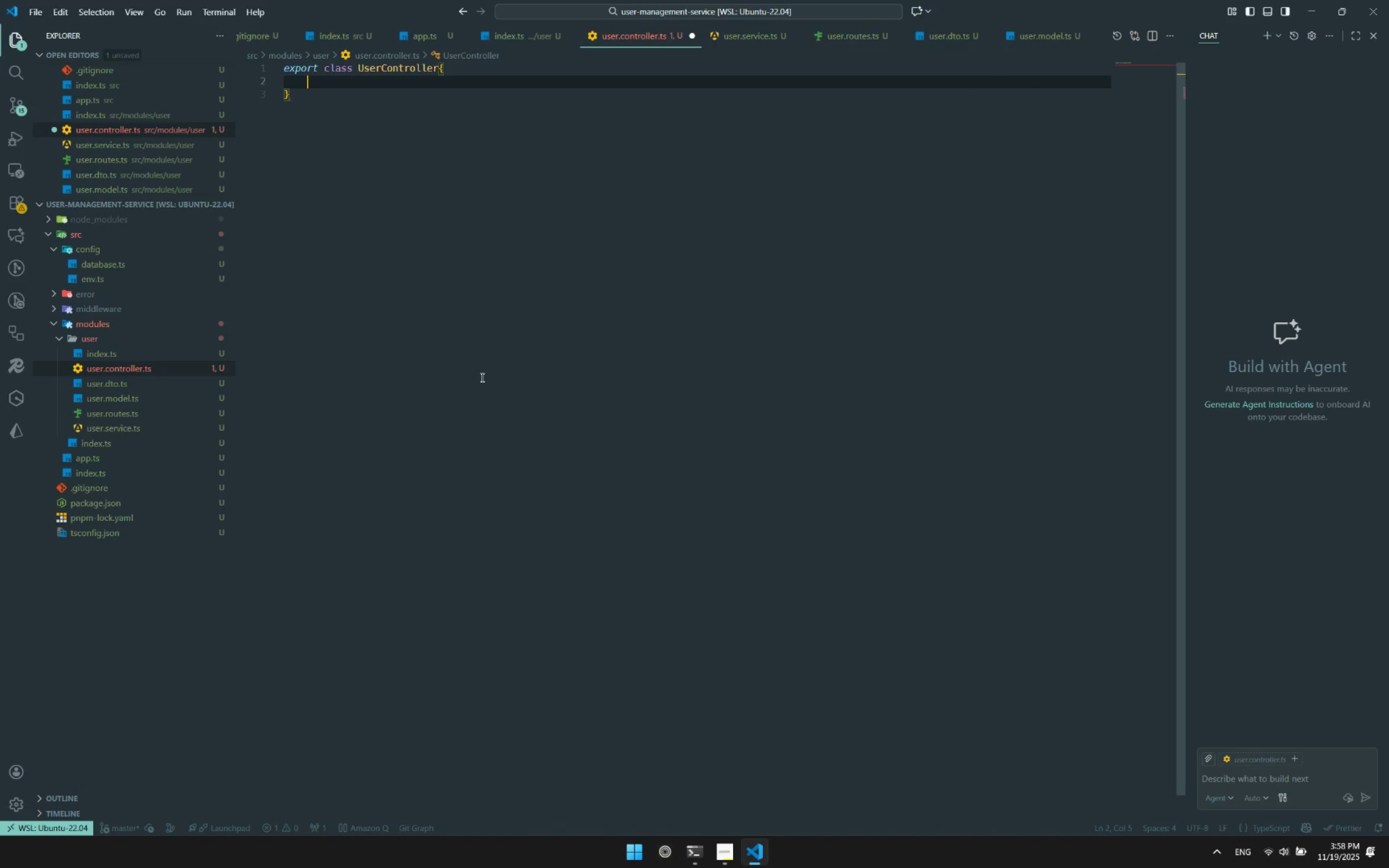 
 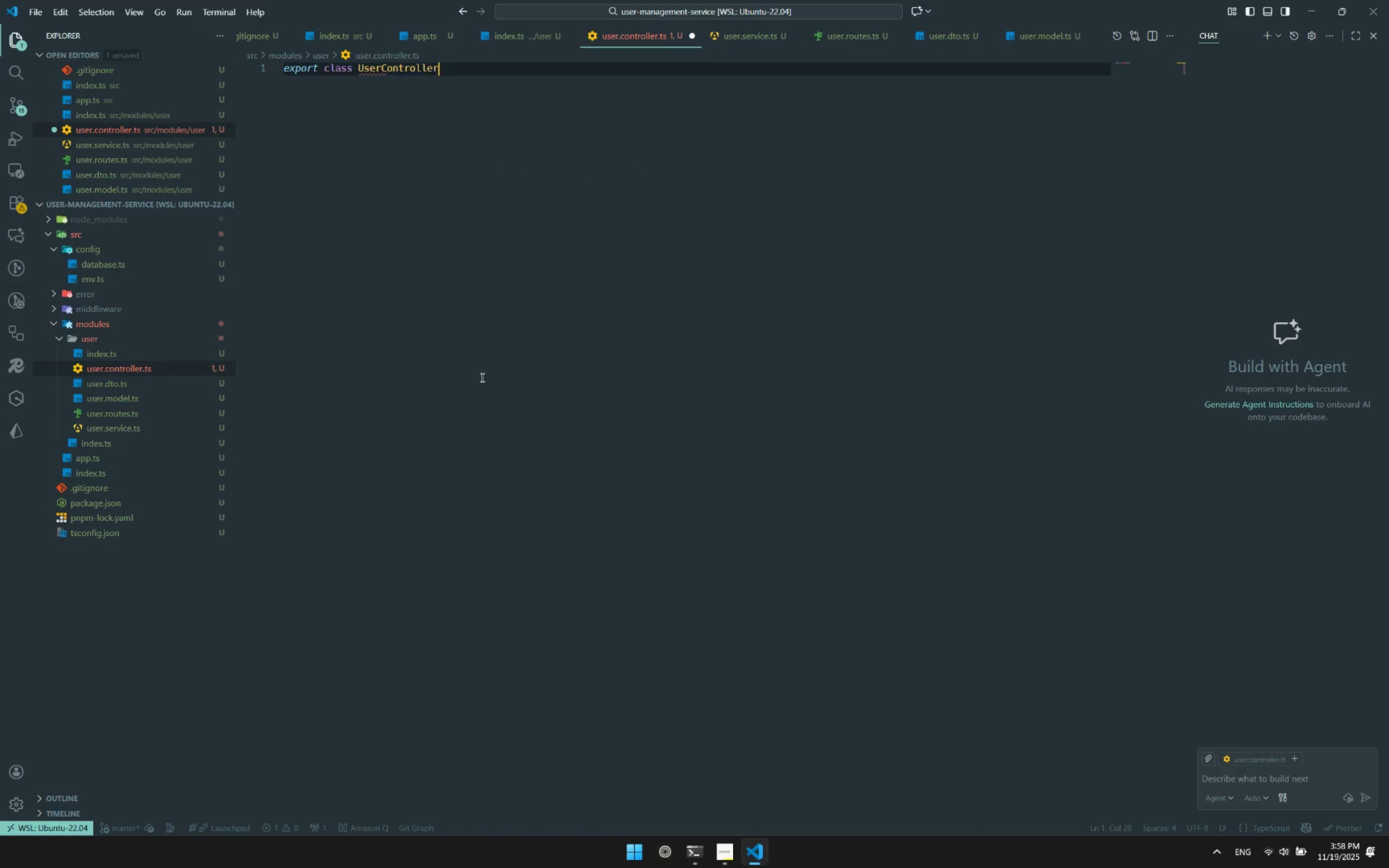 
key(Enter)
 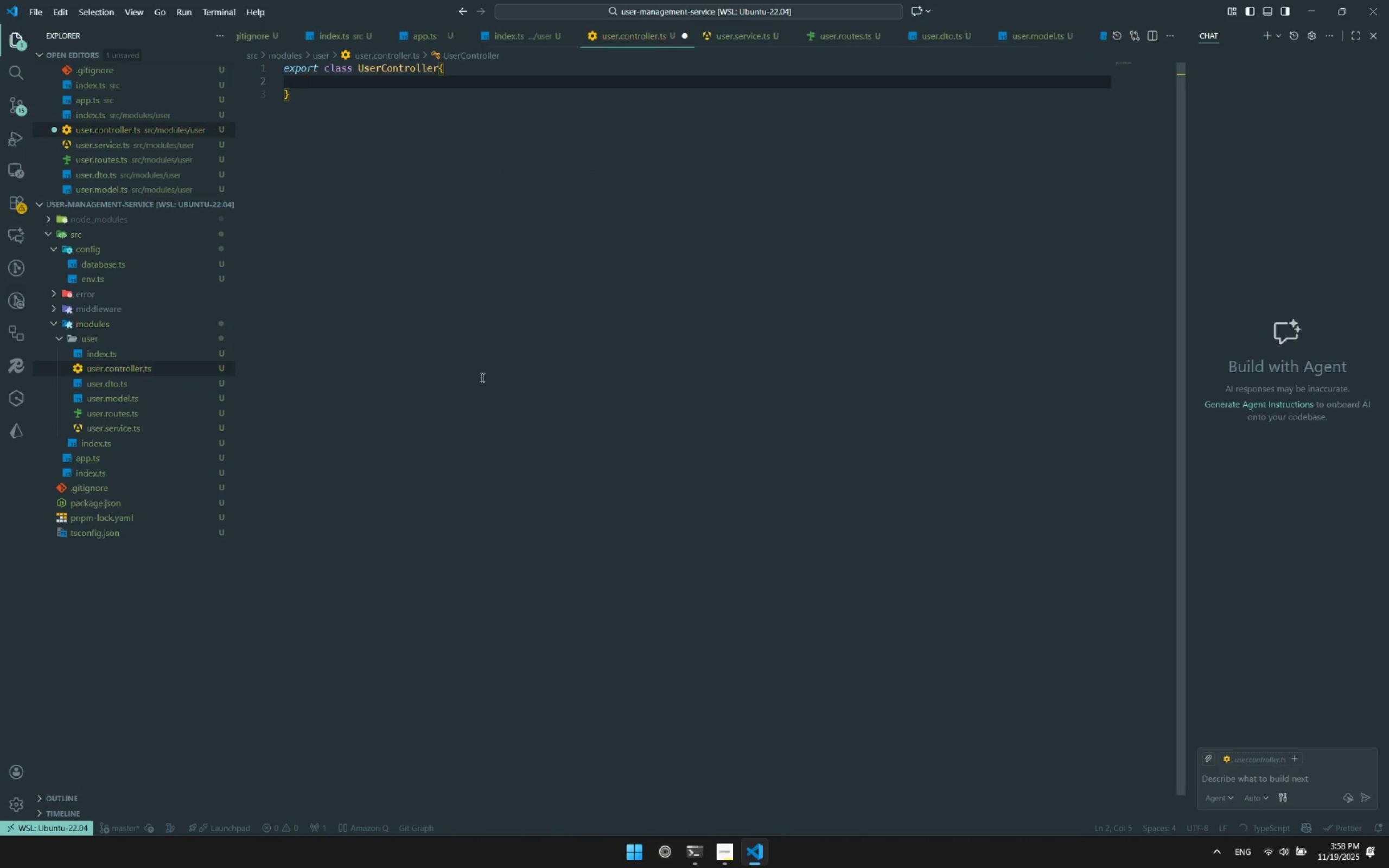 
key(ArrowDown)
 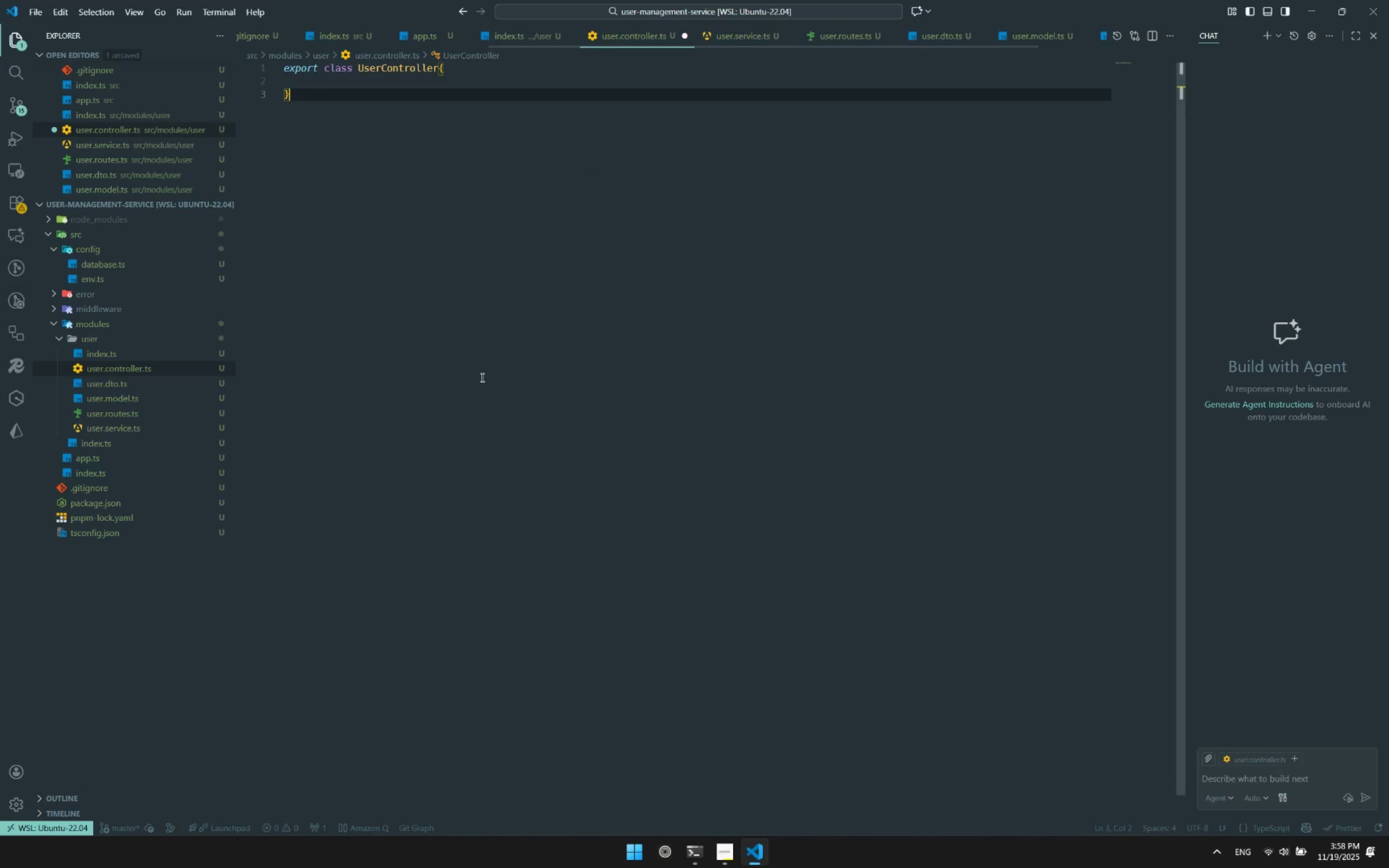 
key(Enter)
 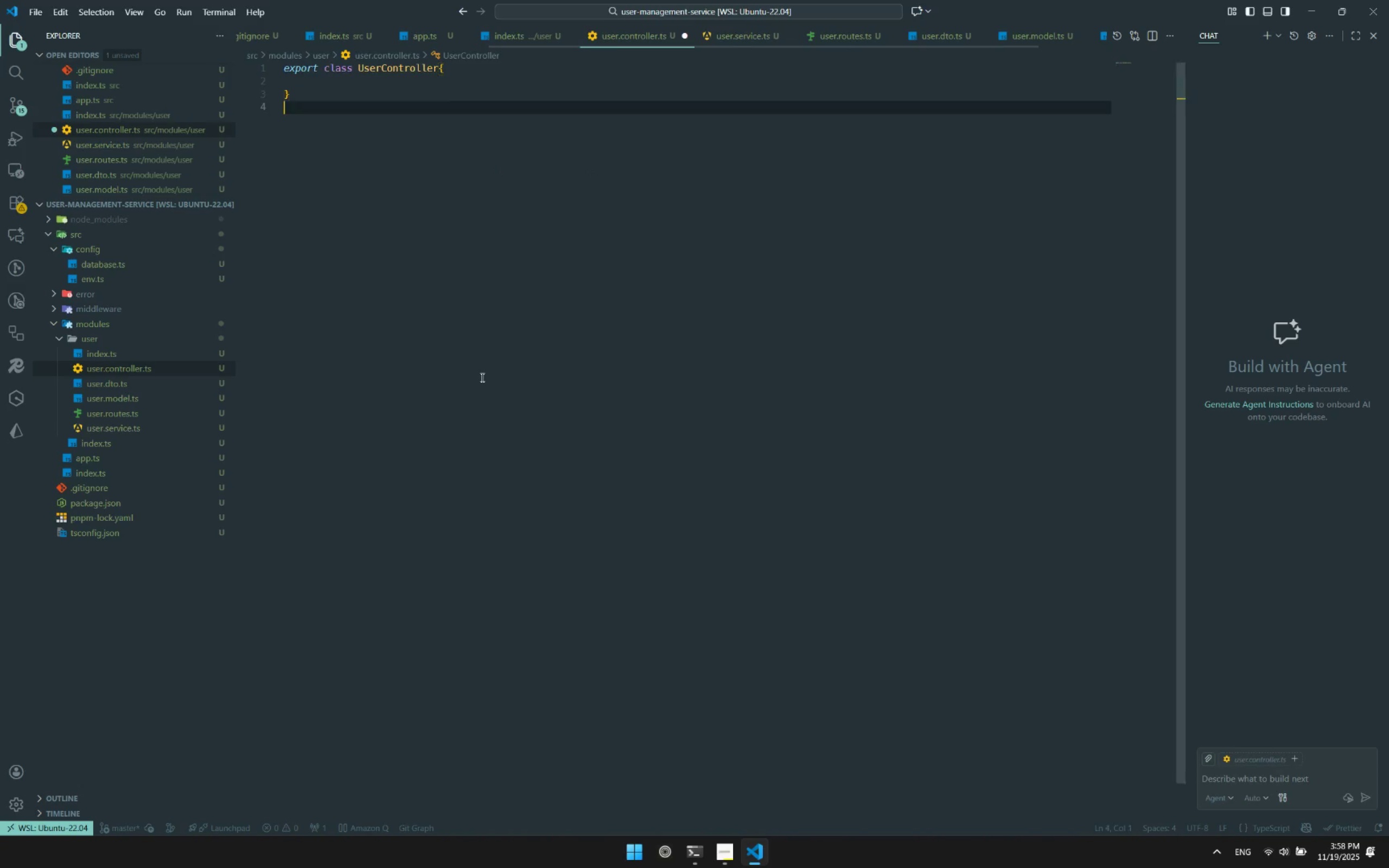 
key(Enter)
 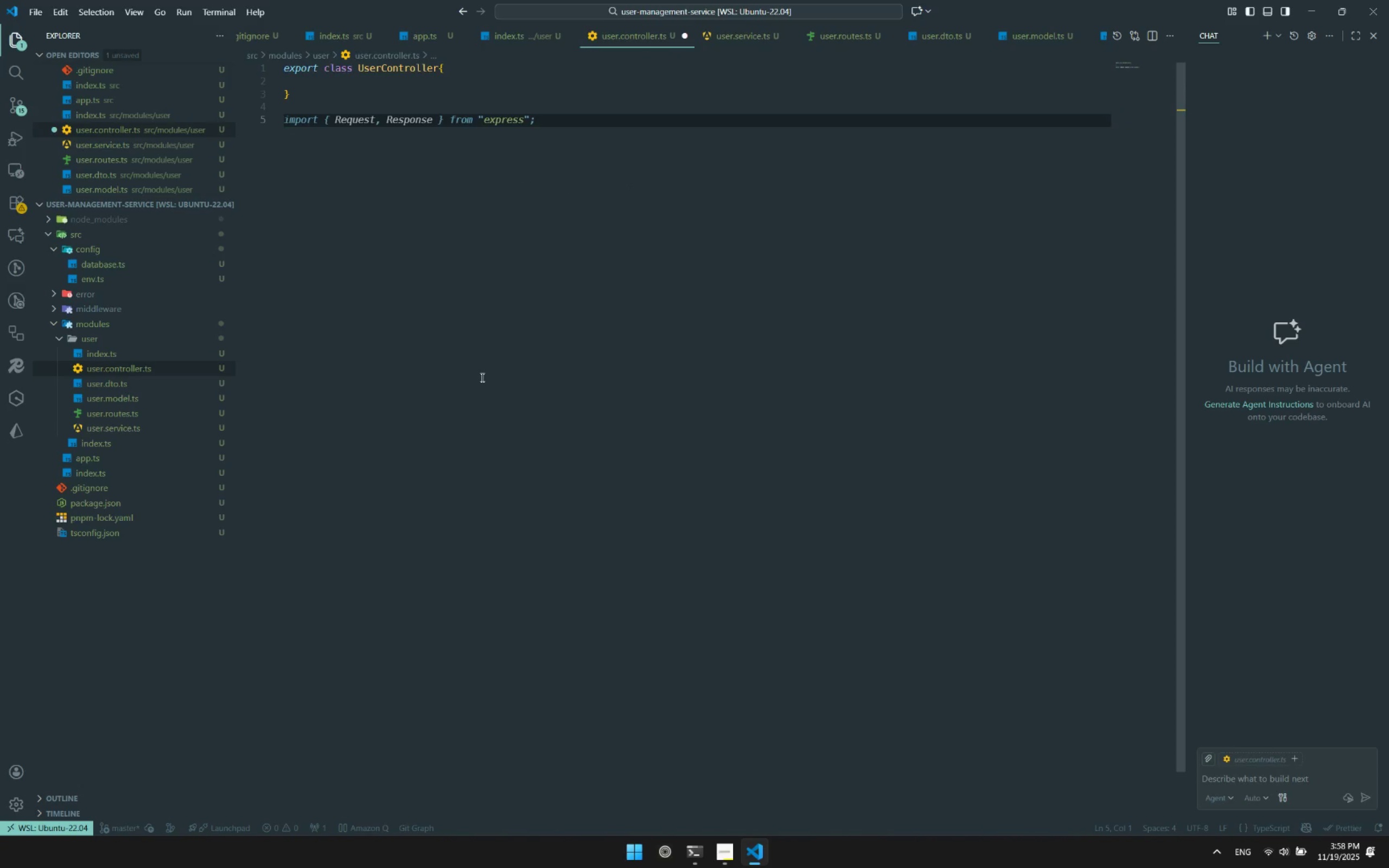 
key(ArrowUp)
 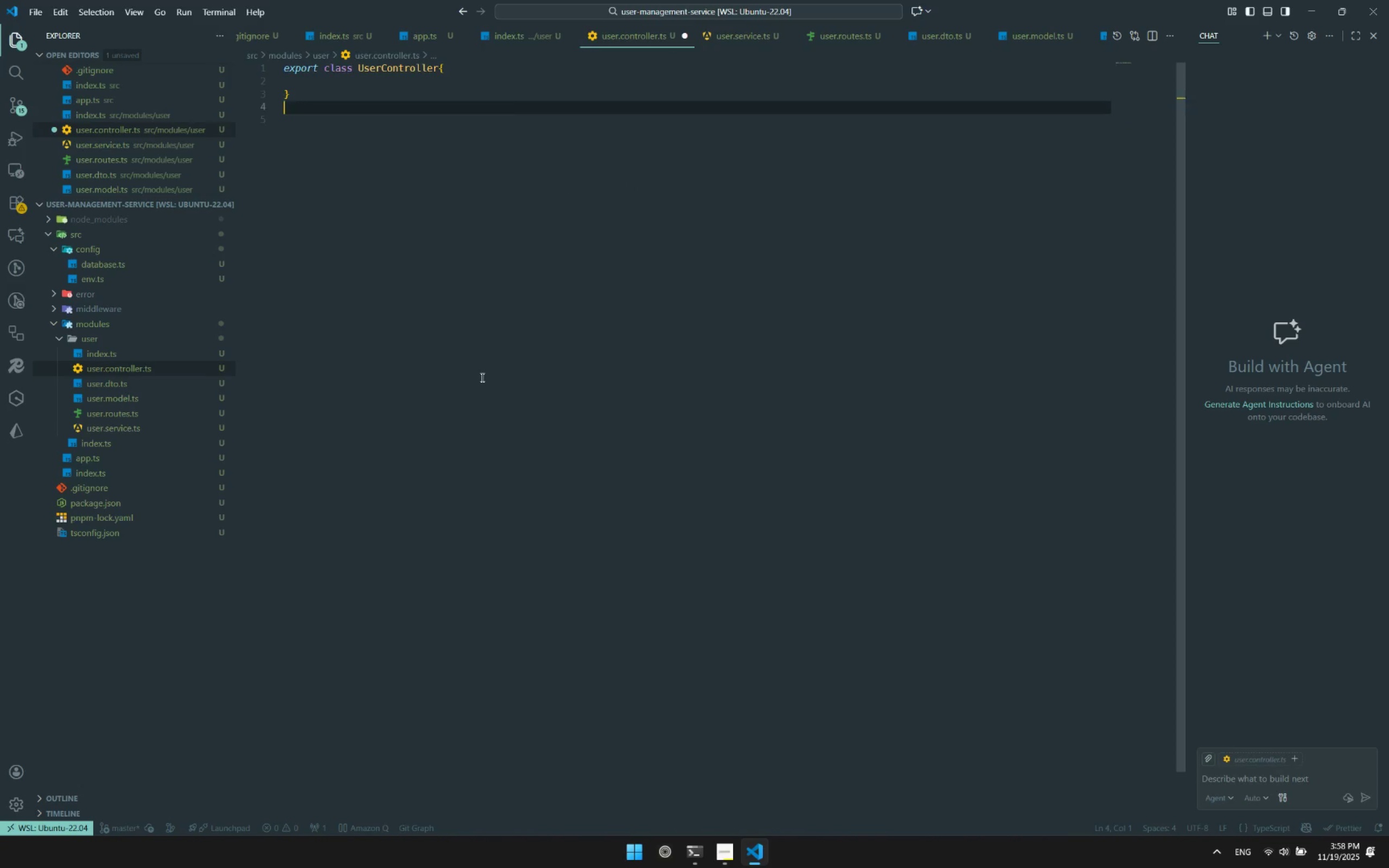 
key(ArrowUp)
 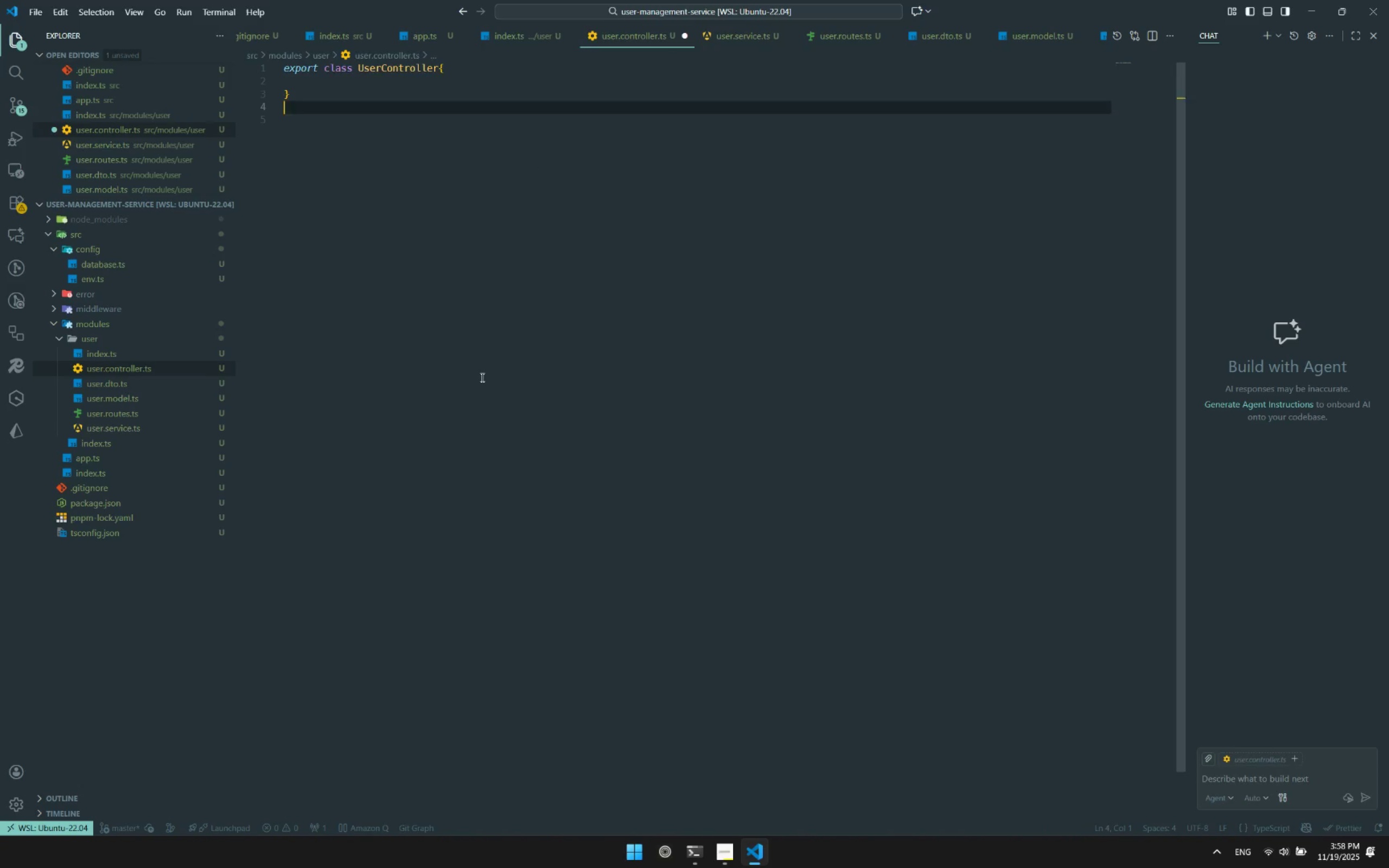 
key(ArrowUp)
 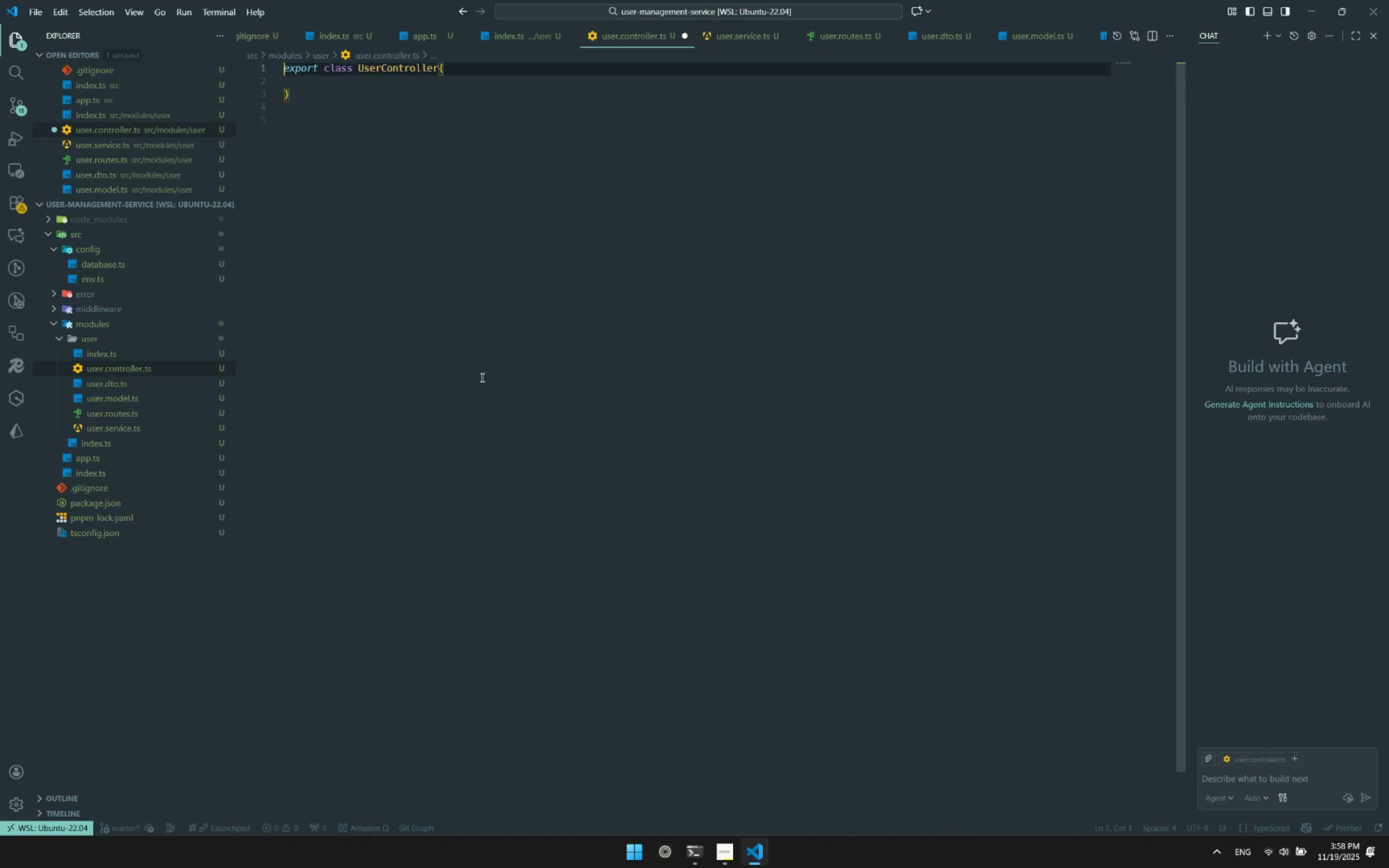 
key(ArrowUp)
 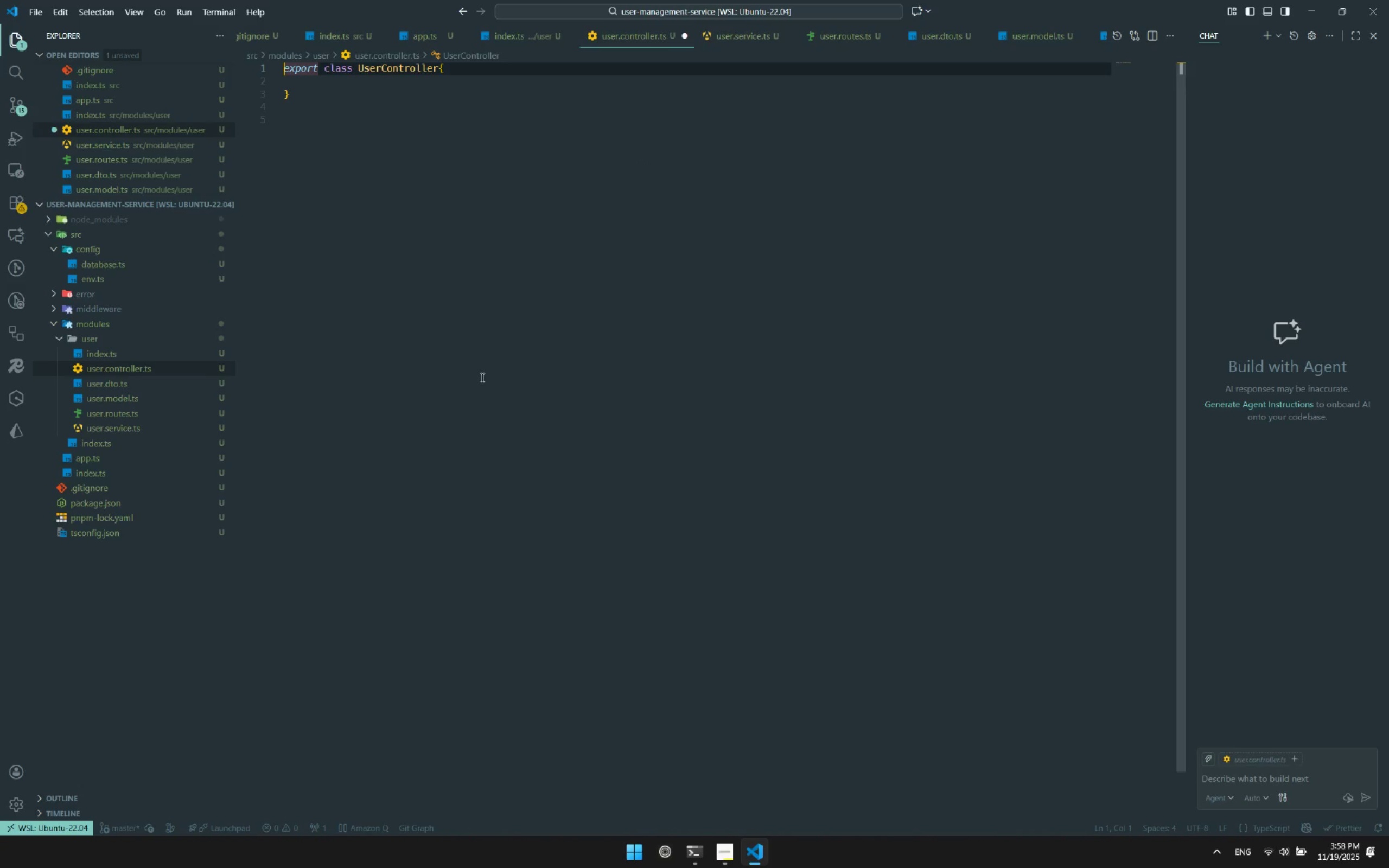 
key(ArrowUp)
 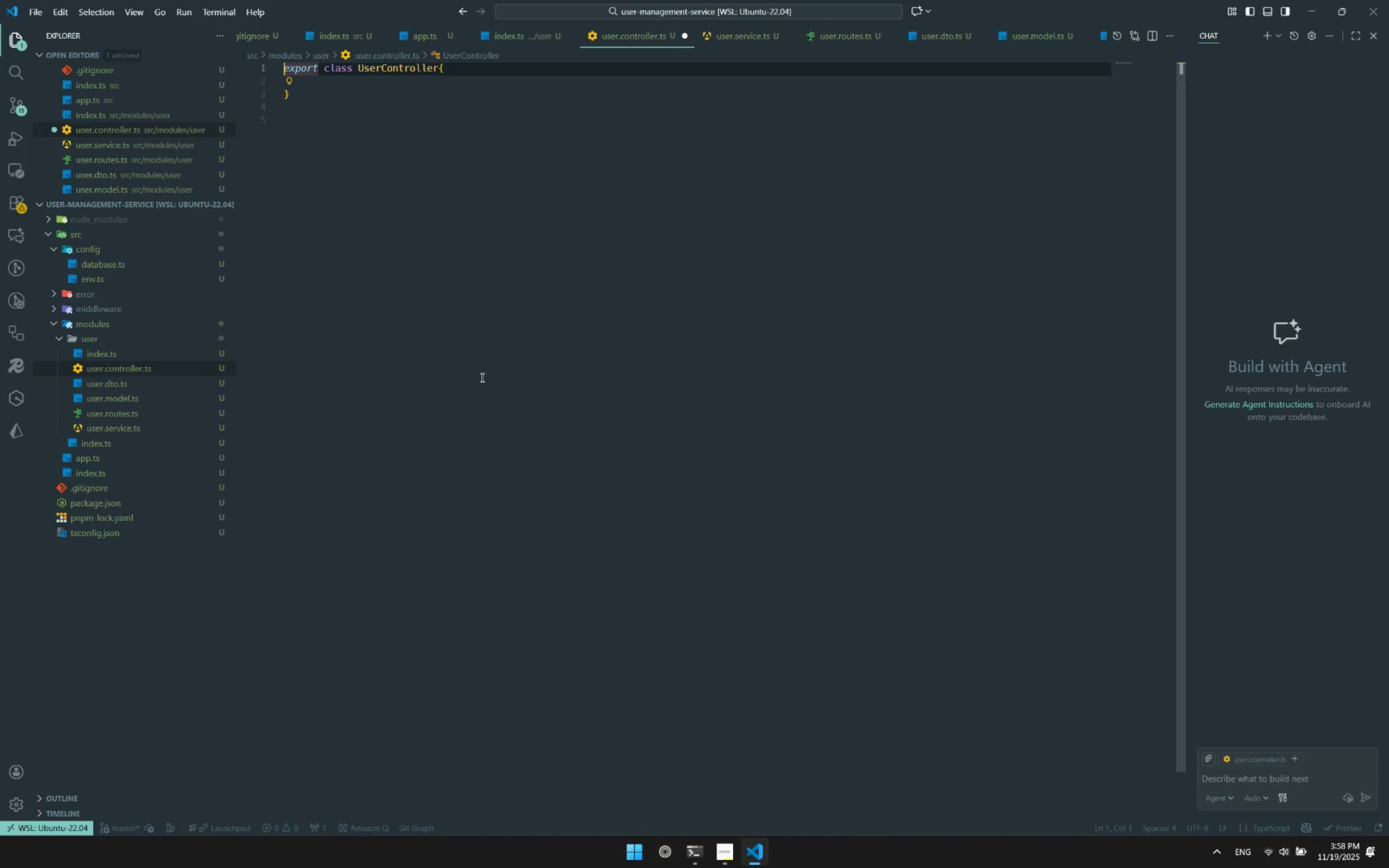 
key(Enter)
 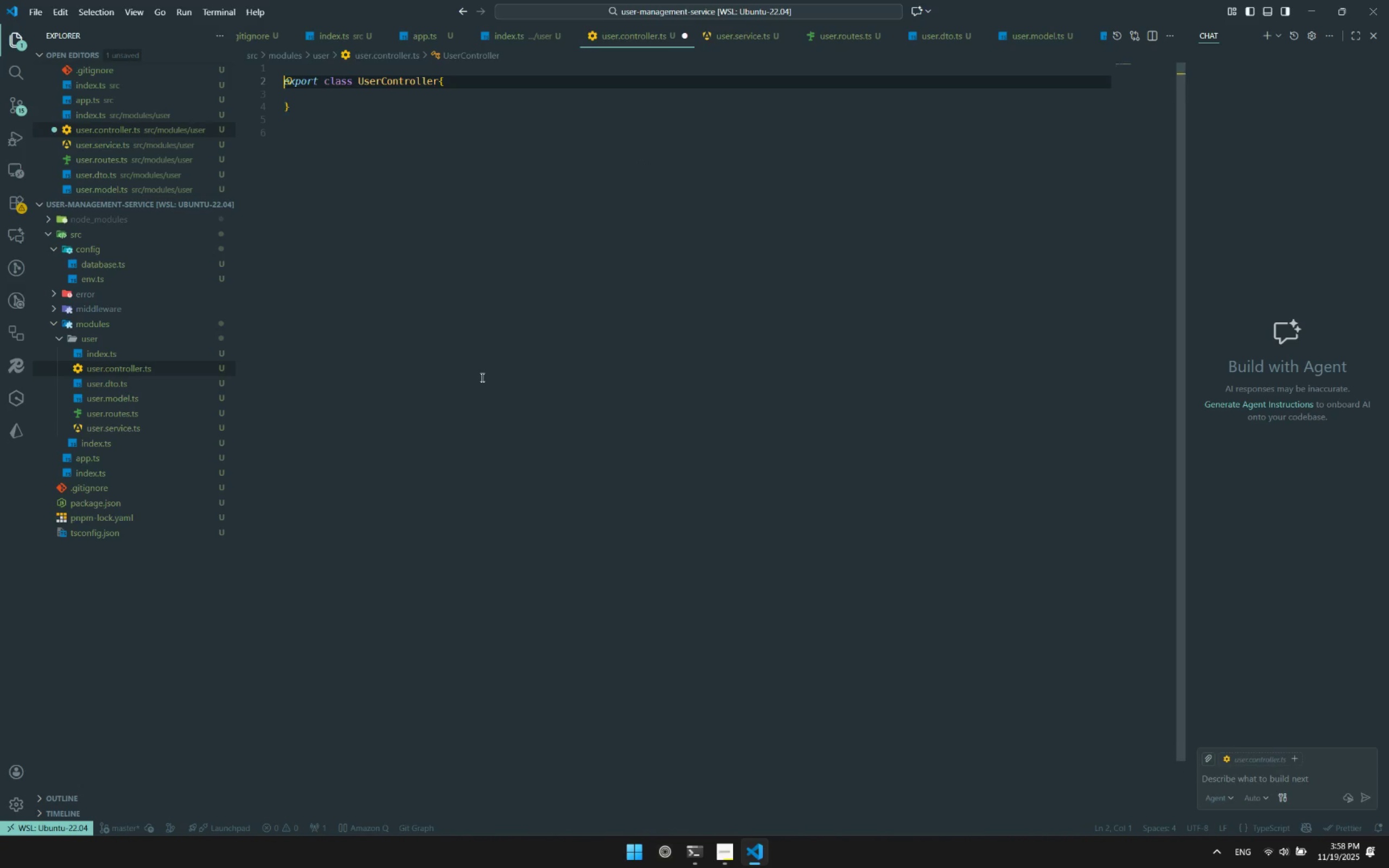 
key(Enter)
 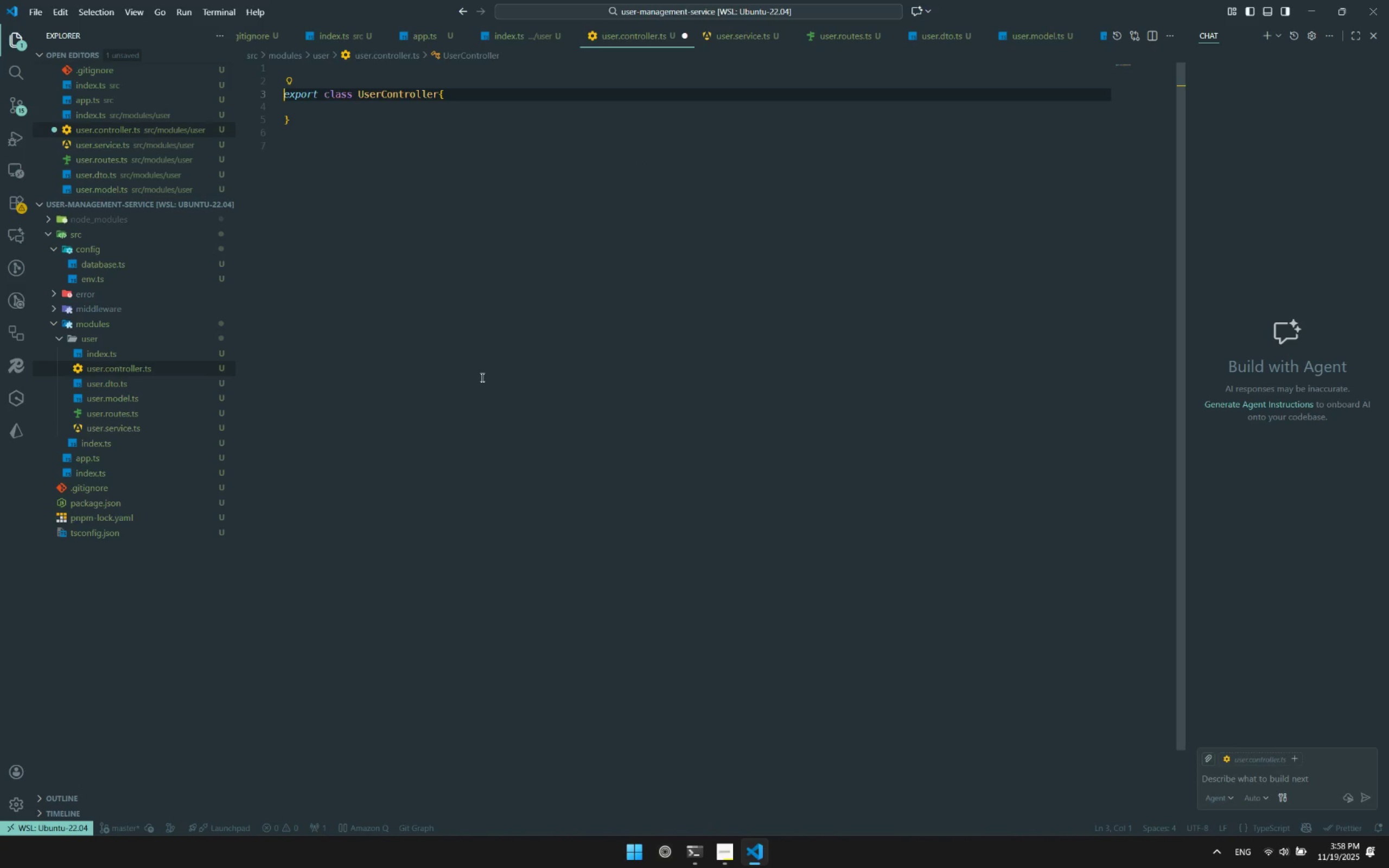 
key(ArrowUp)
 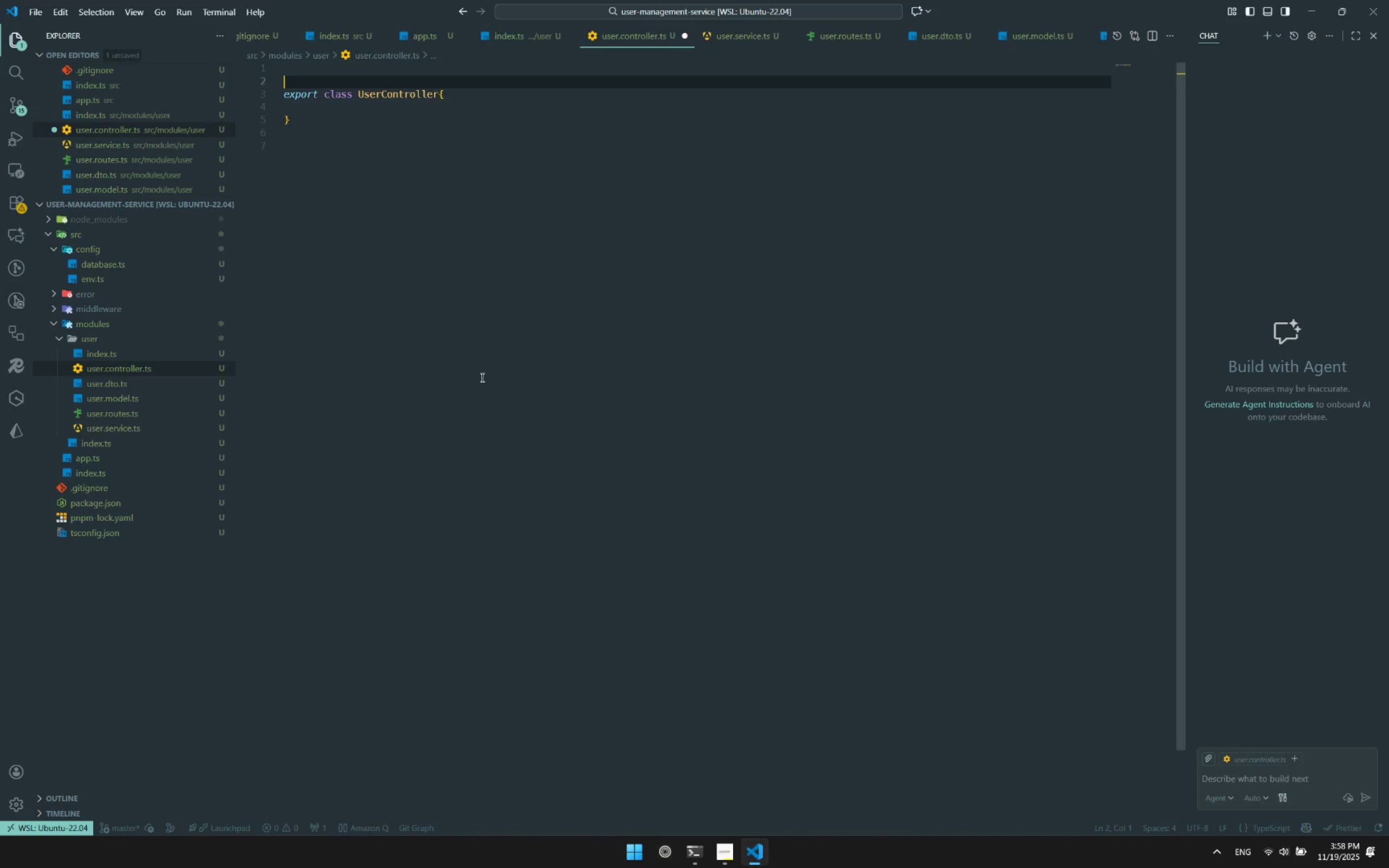 
key(ArrowDown)
 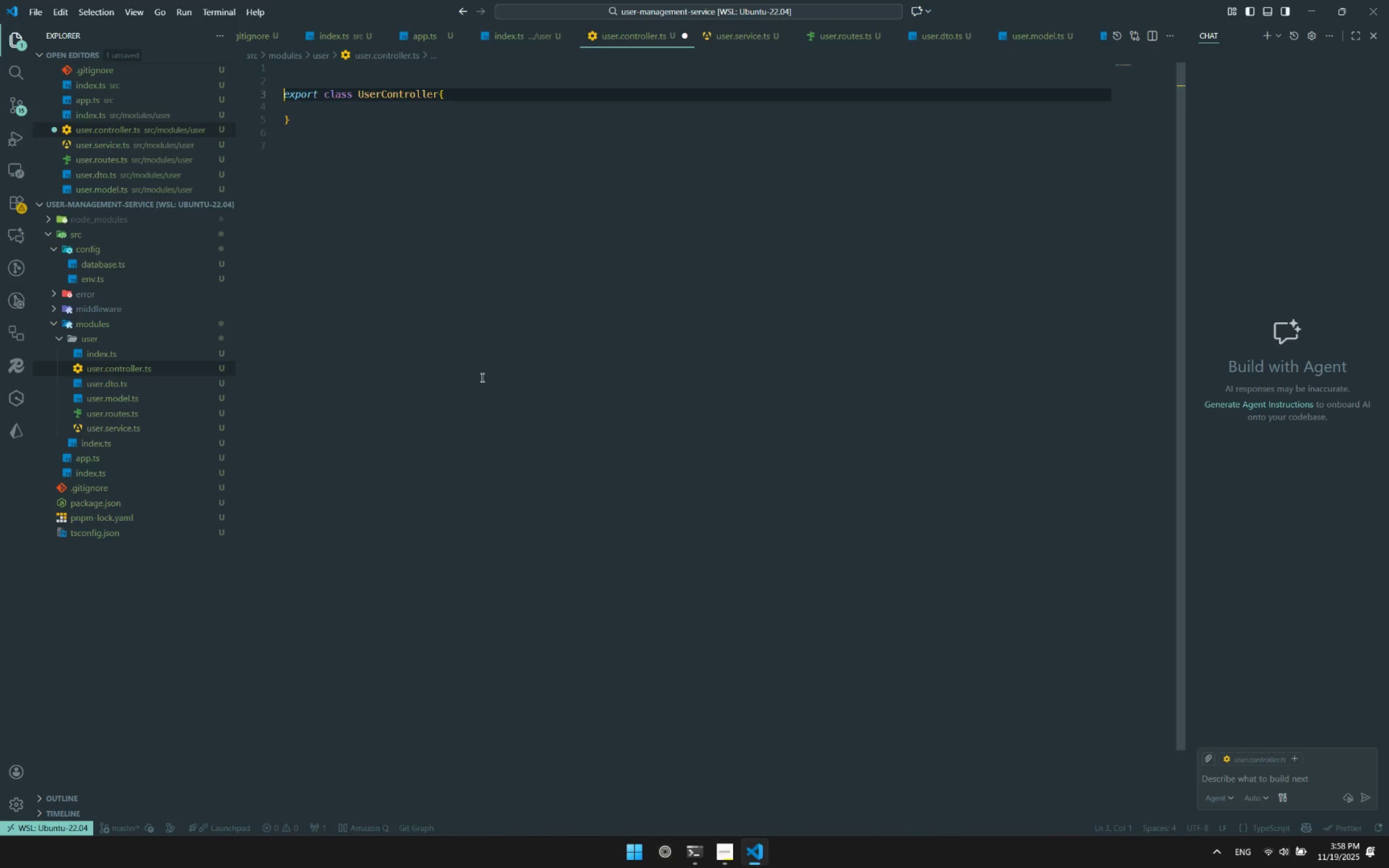 
key(ArrowDown)
 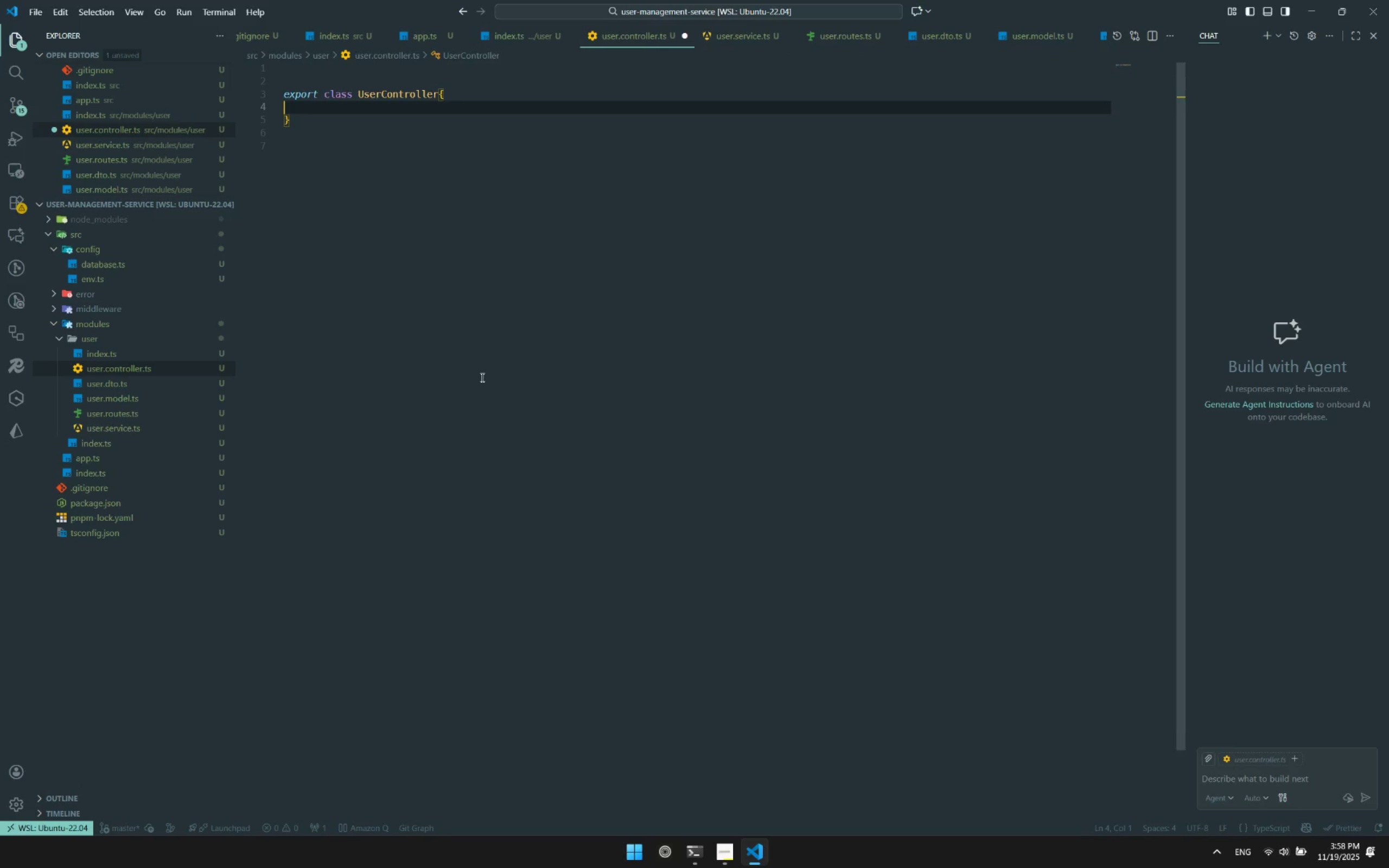 
key(Enter)
 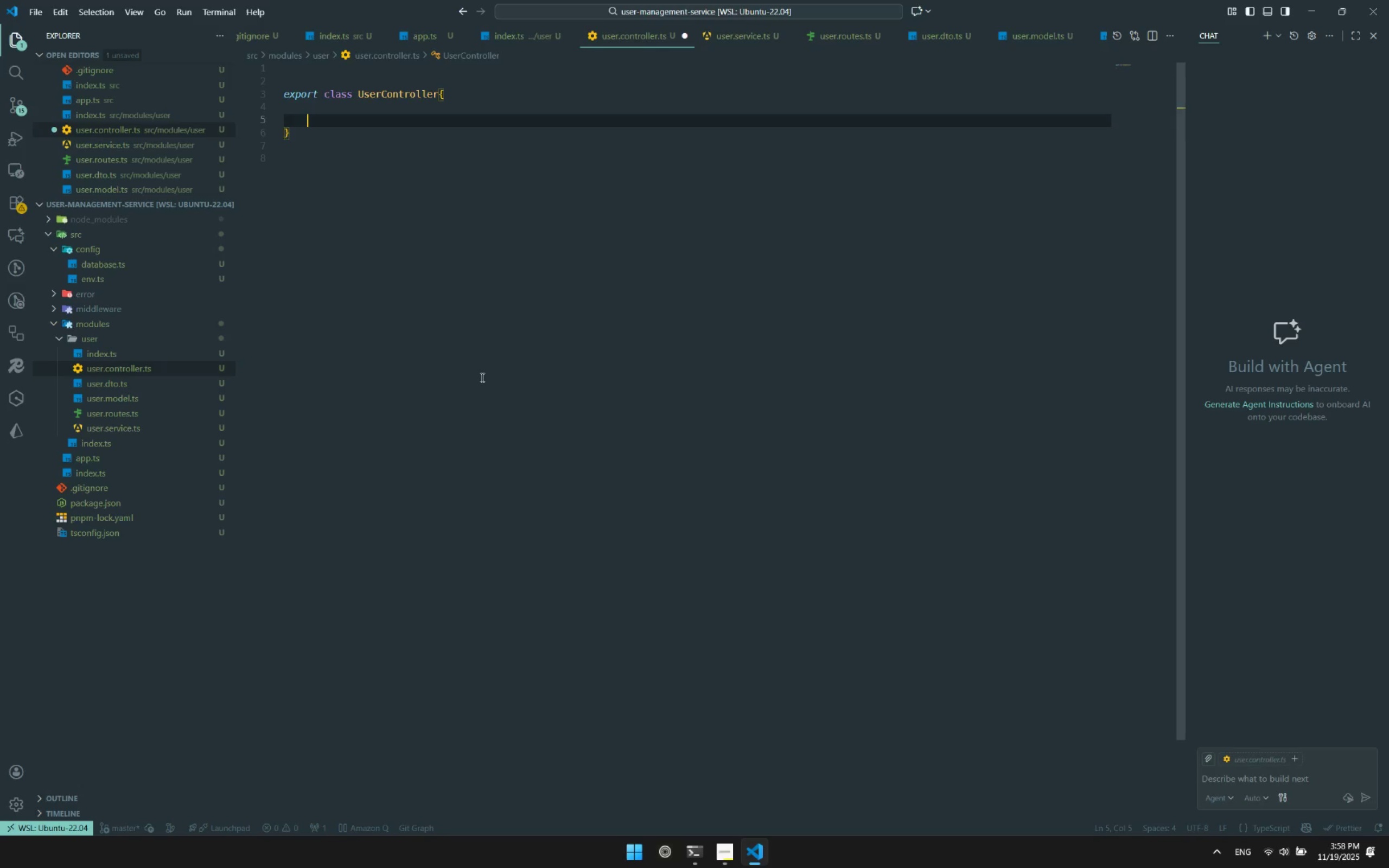 
key(Enter)
 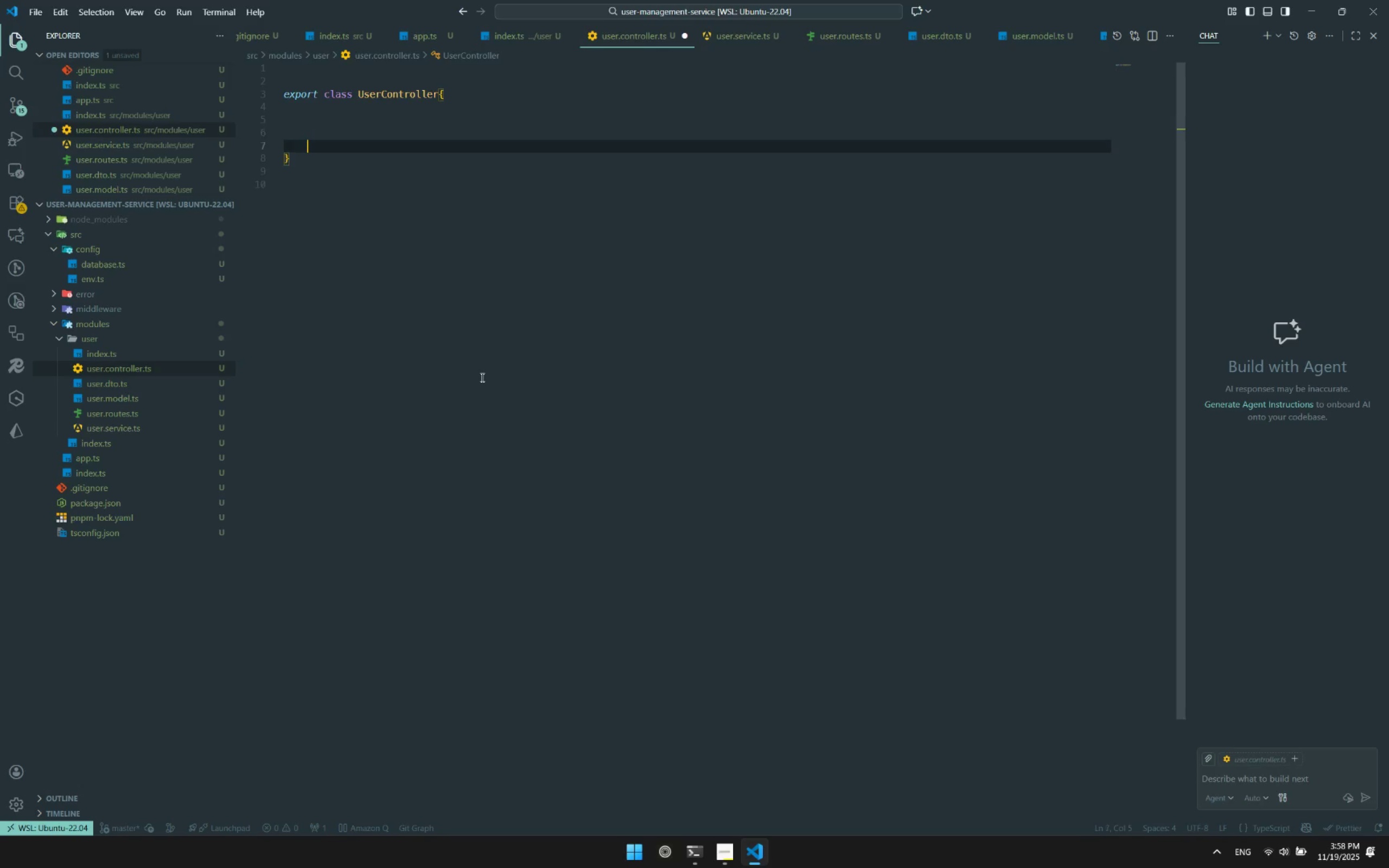 
key(Enter)
 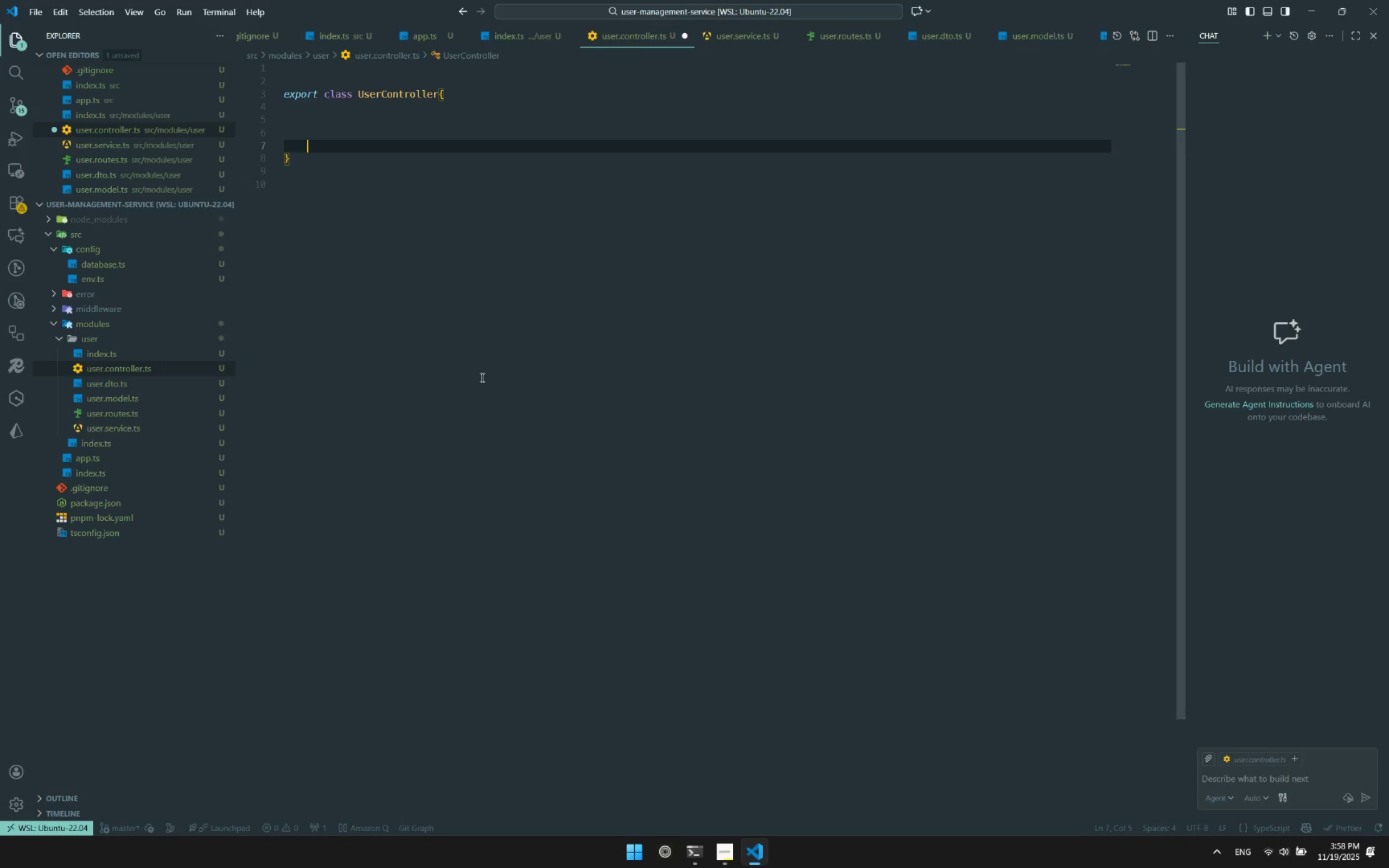 
key(ArrowUp)
 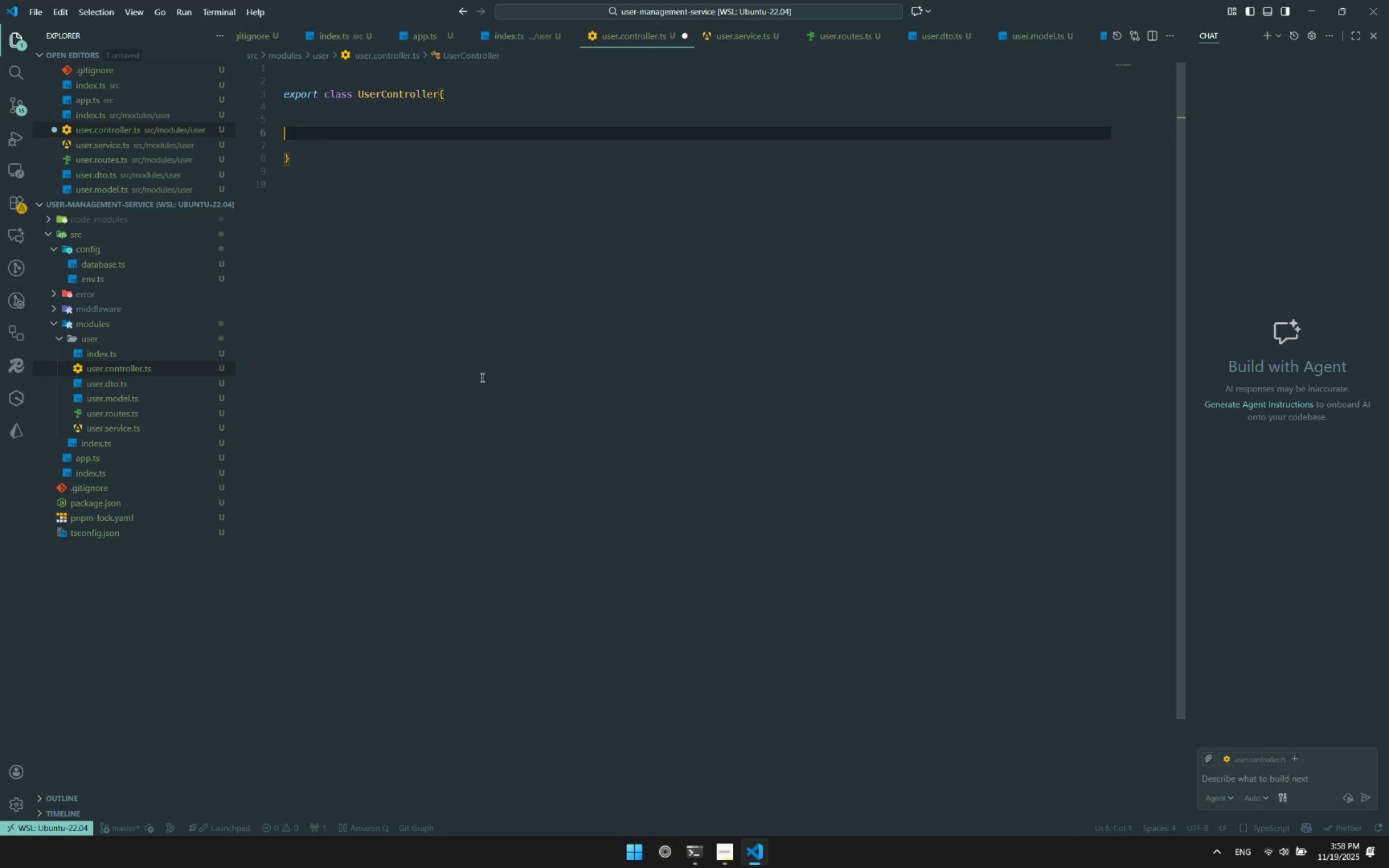 
key(ArrowUp)
 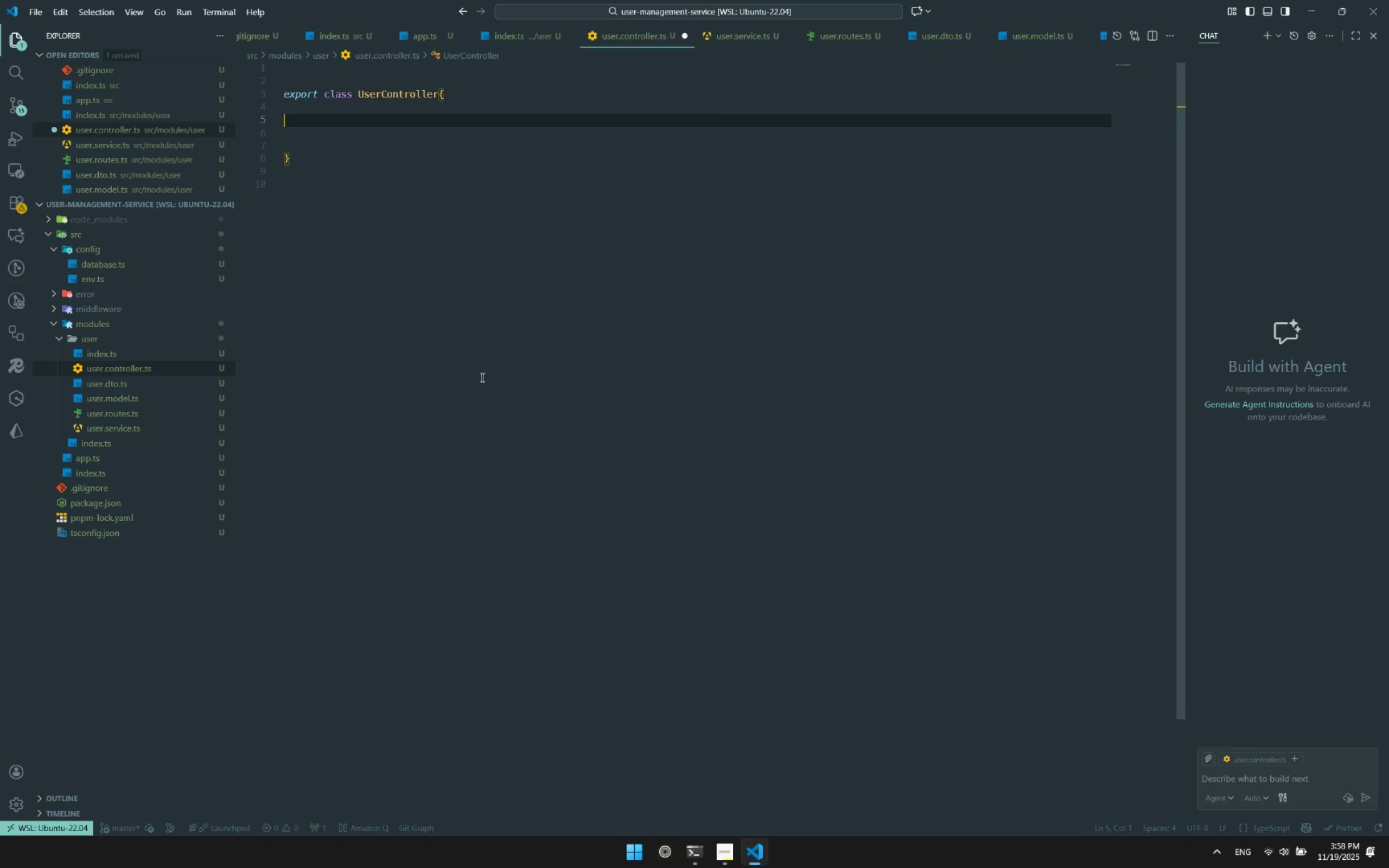 
key(ArrowUp)
 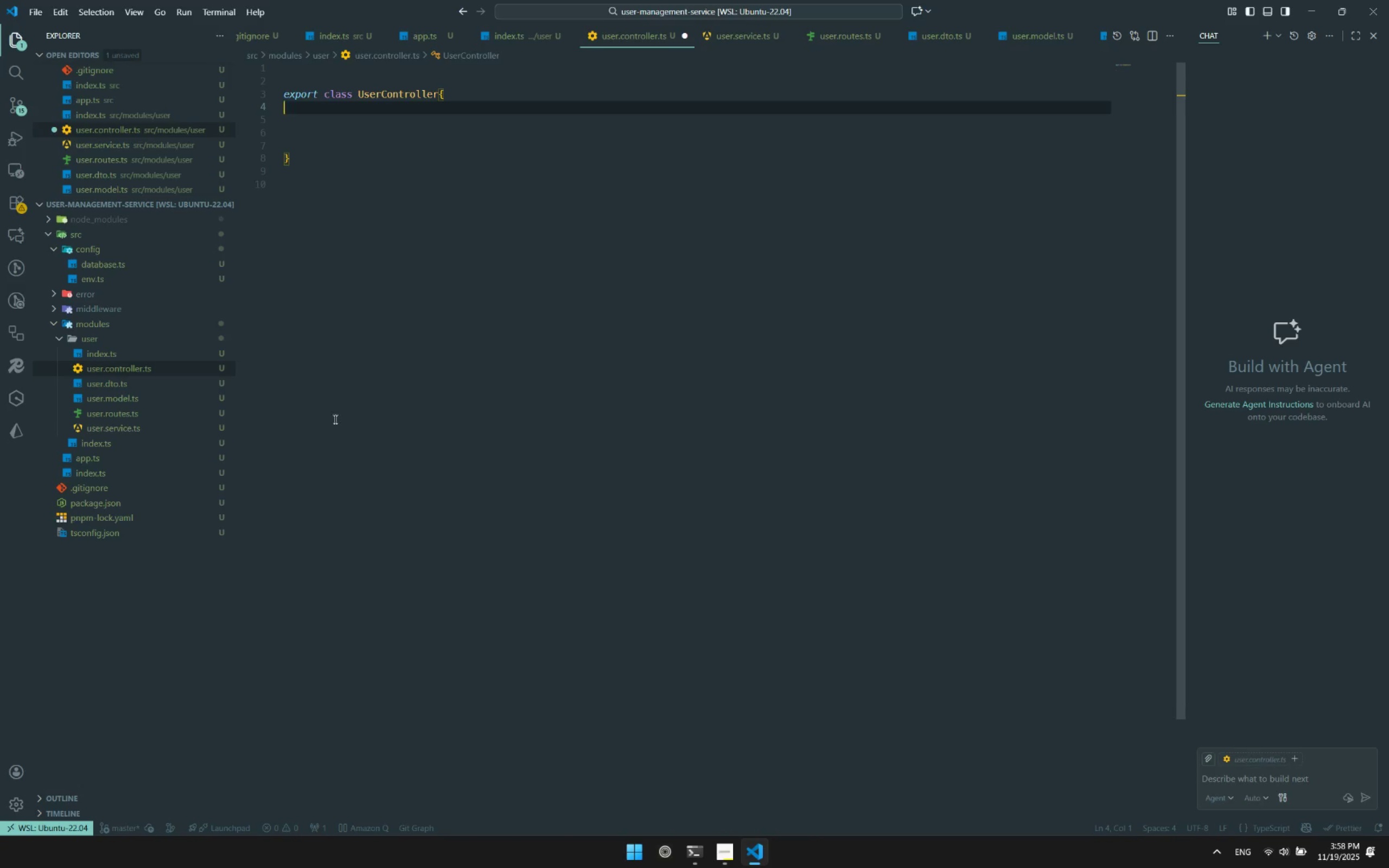 
left_click([107, 422])
 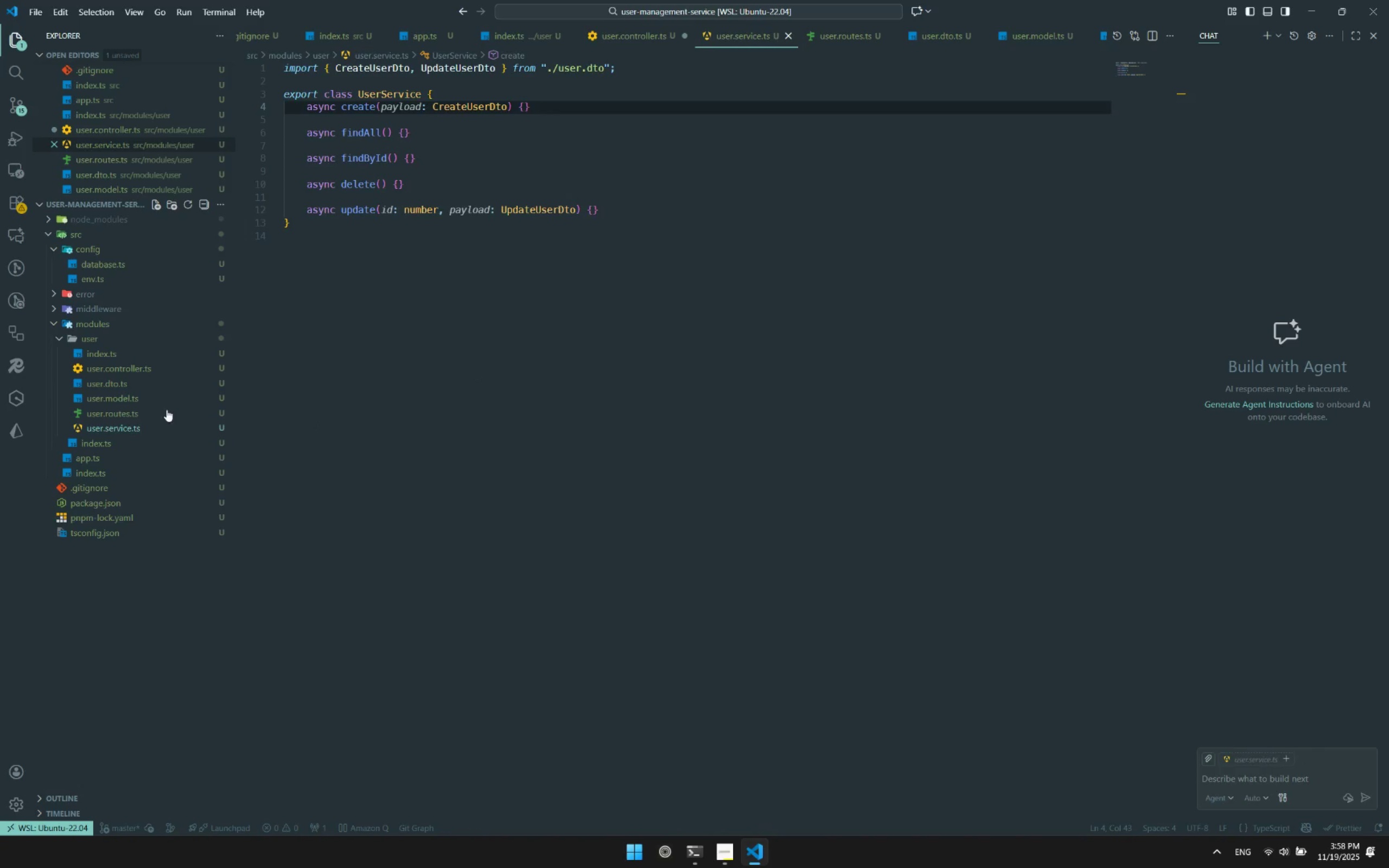 
left_click([523, 347])
 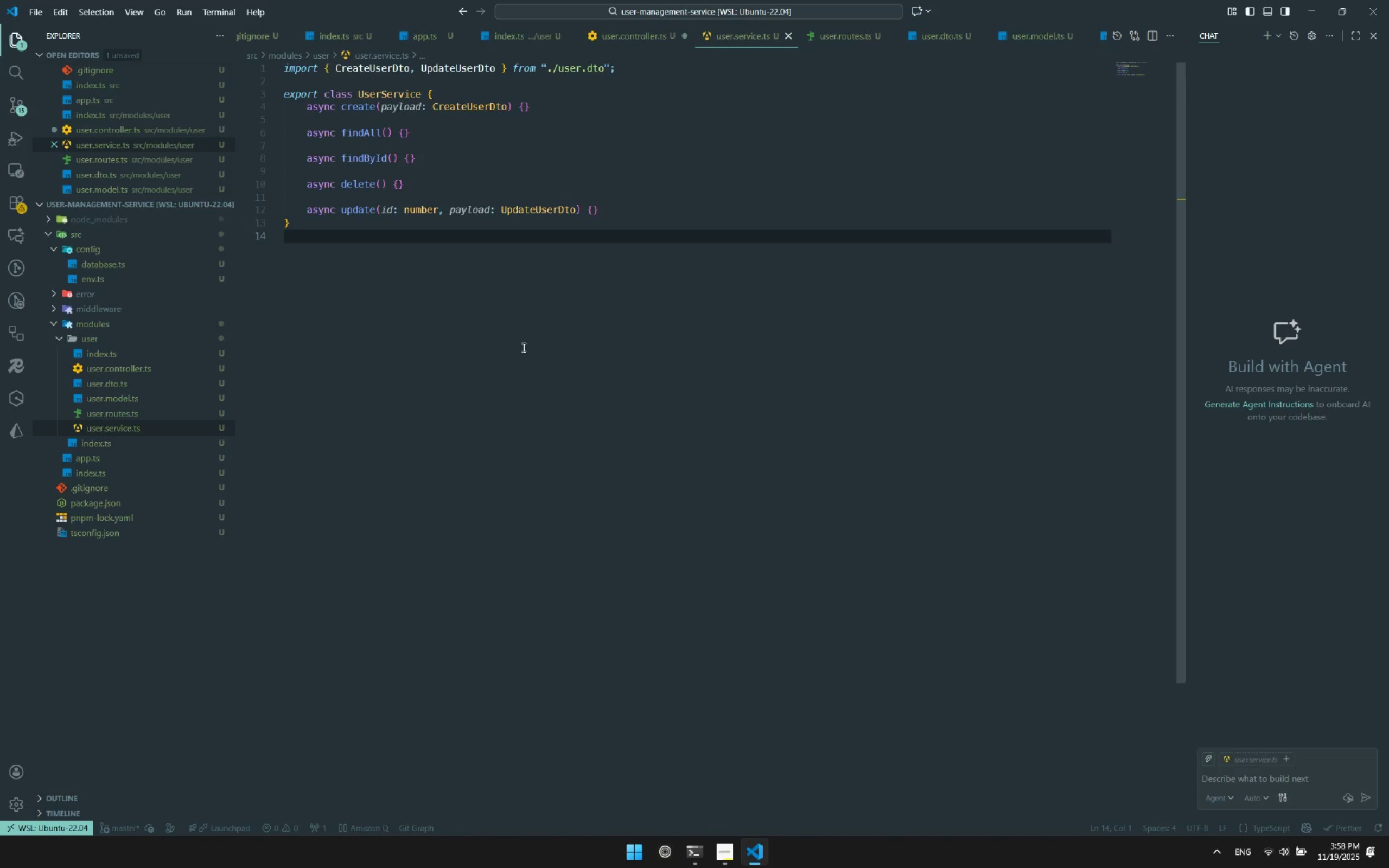 
key(Enter)
 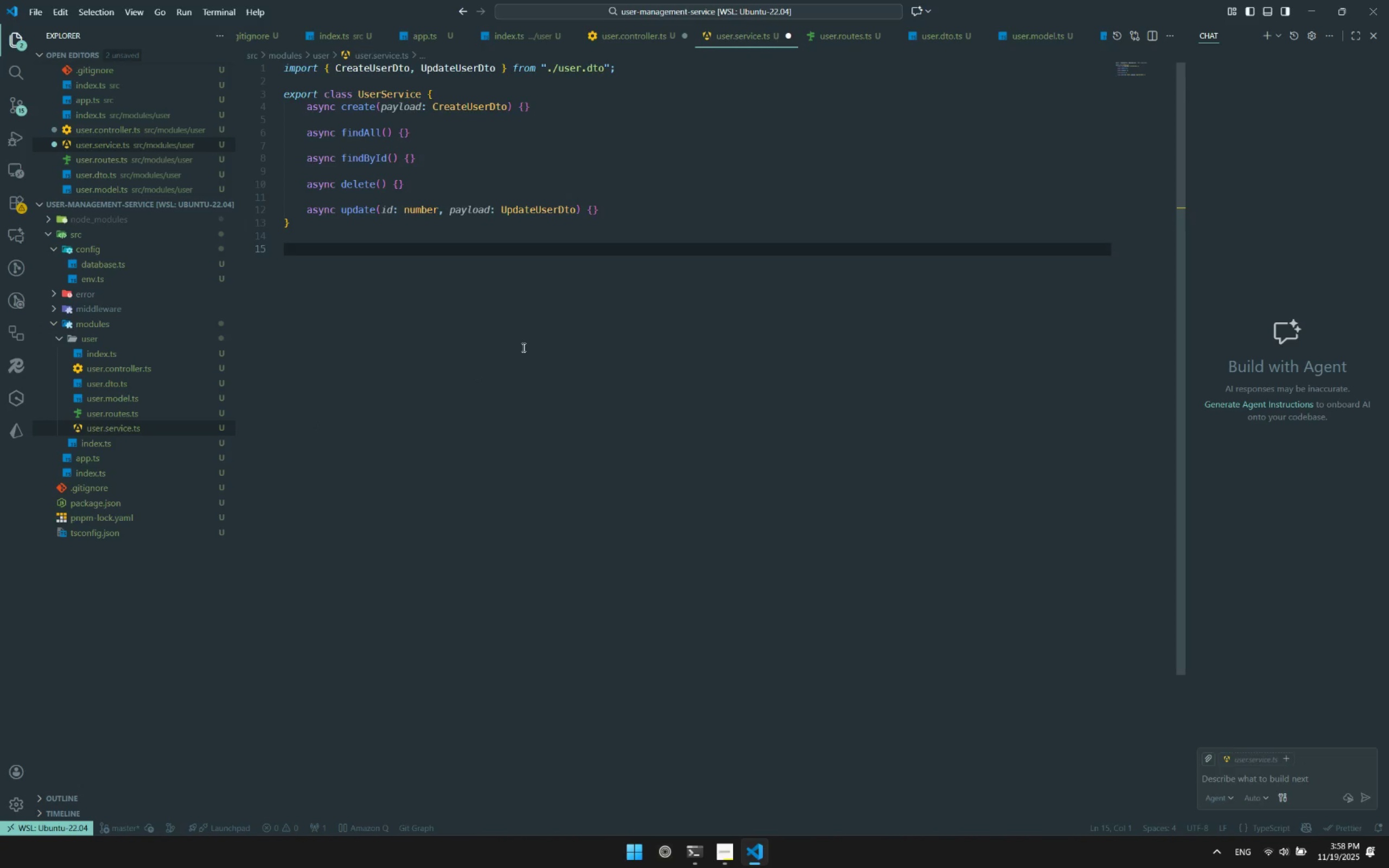 
type(export const userServce )
key(Backspace)
key(Backspace)
key(Backspace)
type(ice -)
key(Backspace)
type(=new IU)
key(Backspace)
type(ser)
 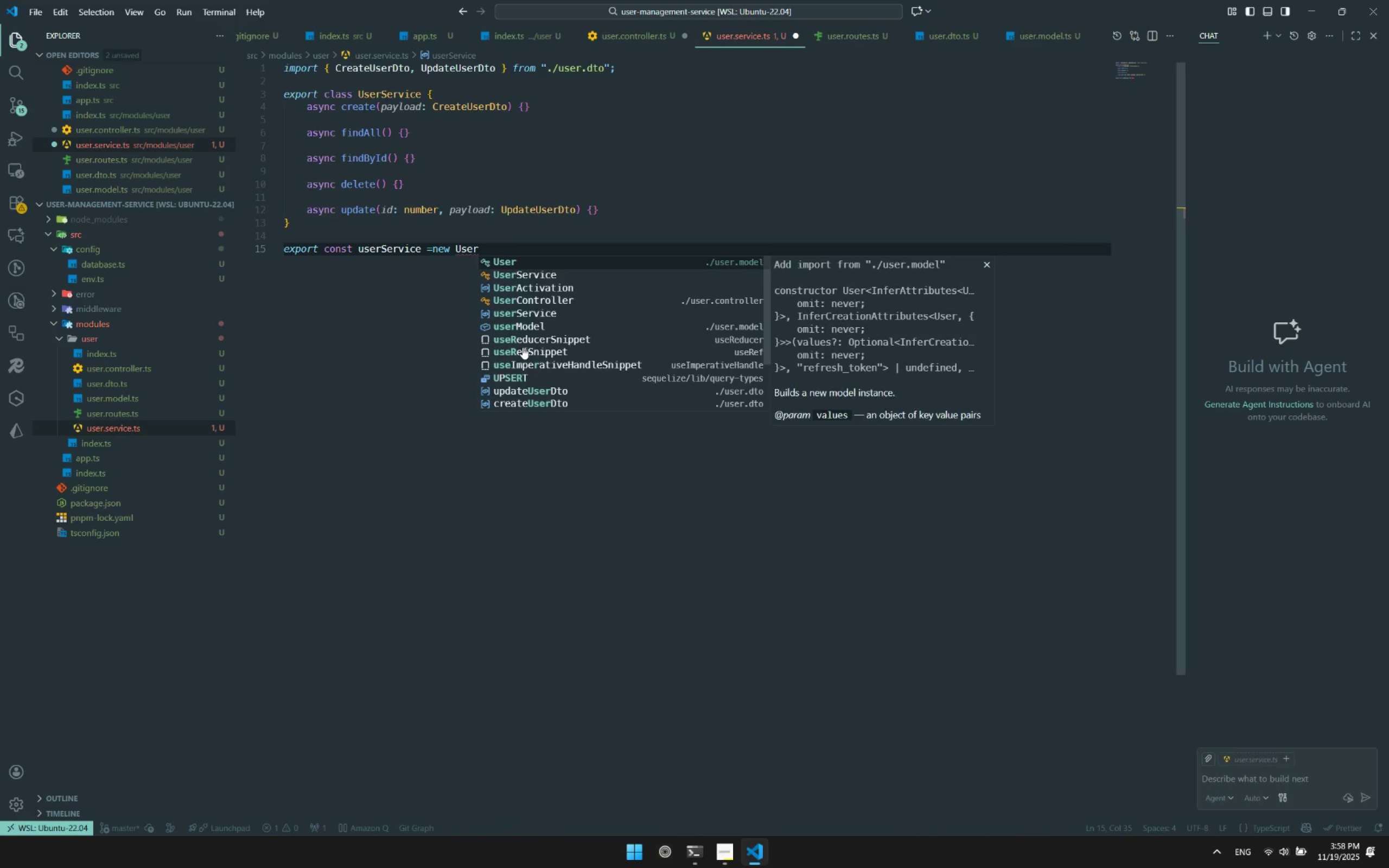 
key(ArrowDown)
 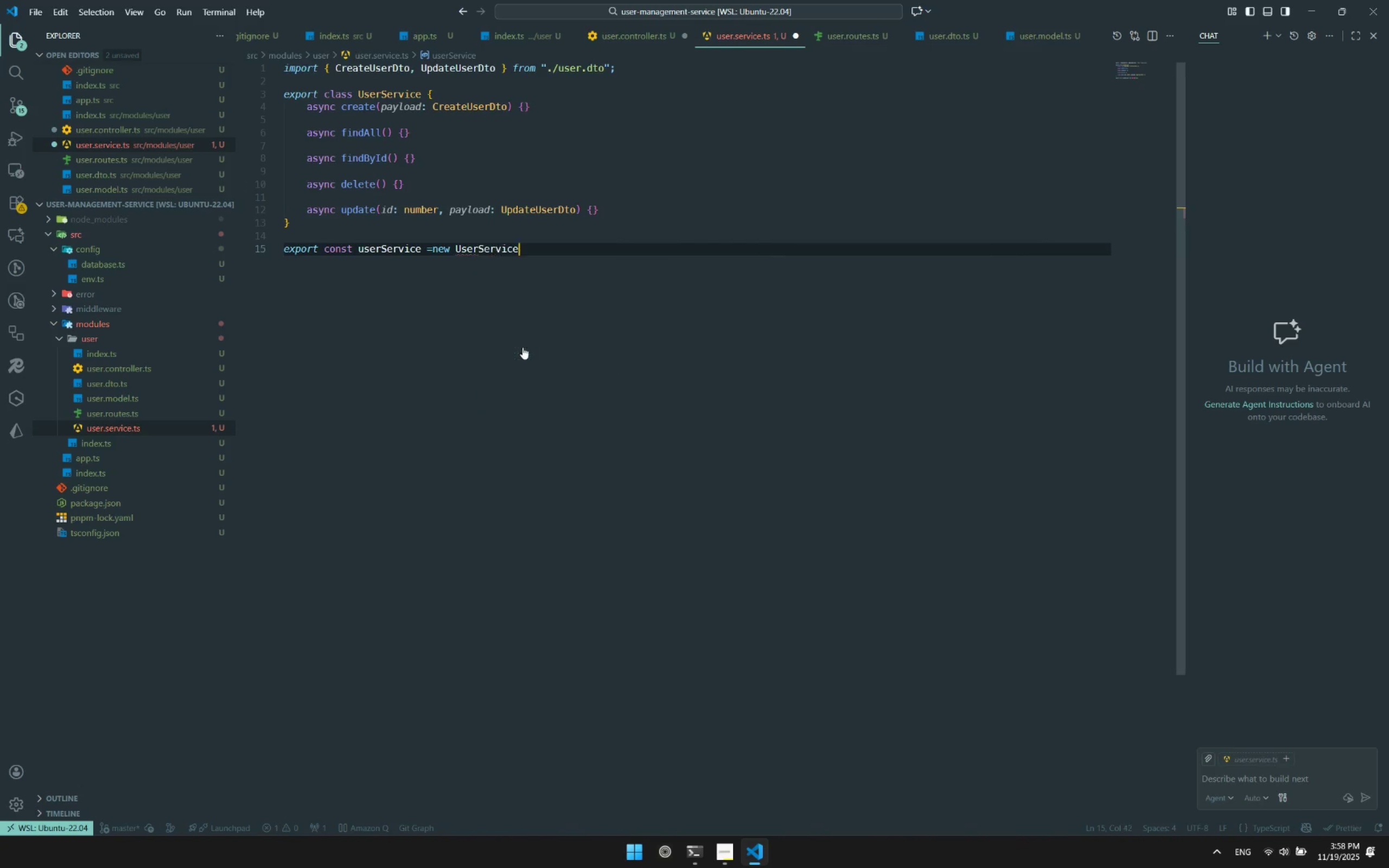 
key(Enter)
 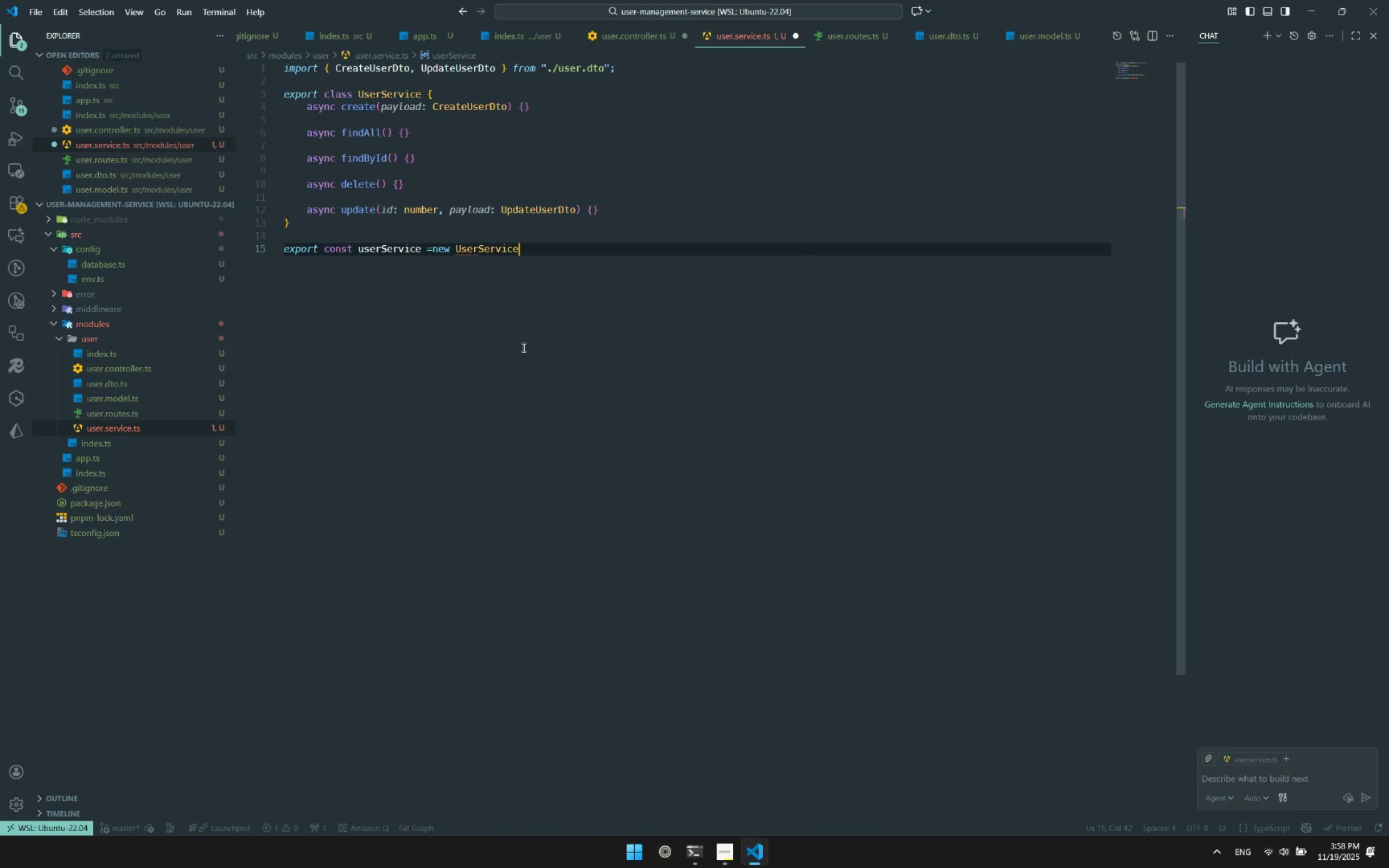 
key(Shift+9)
 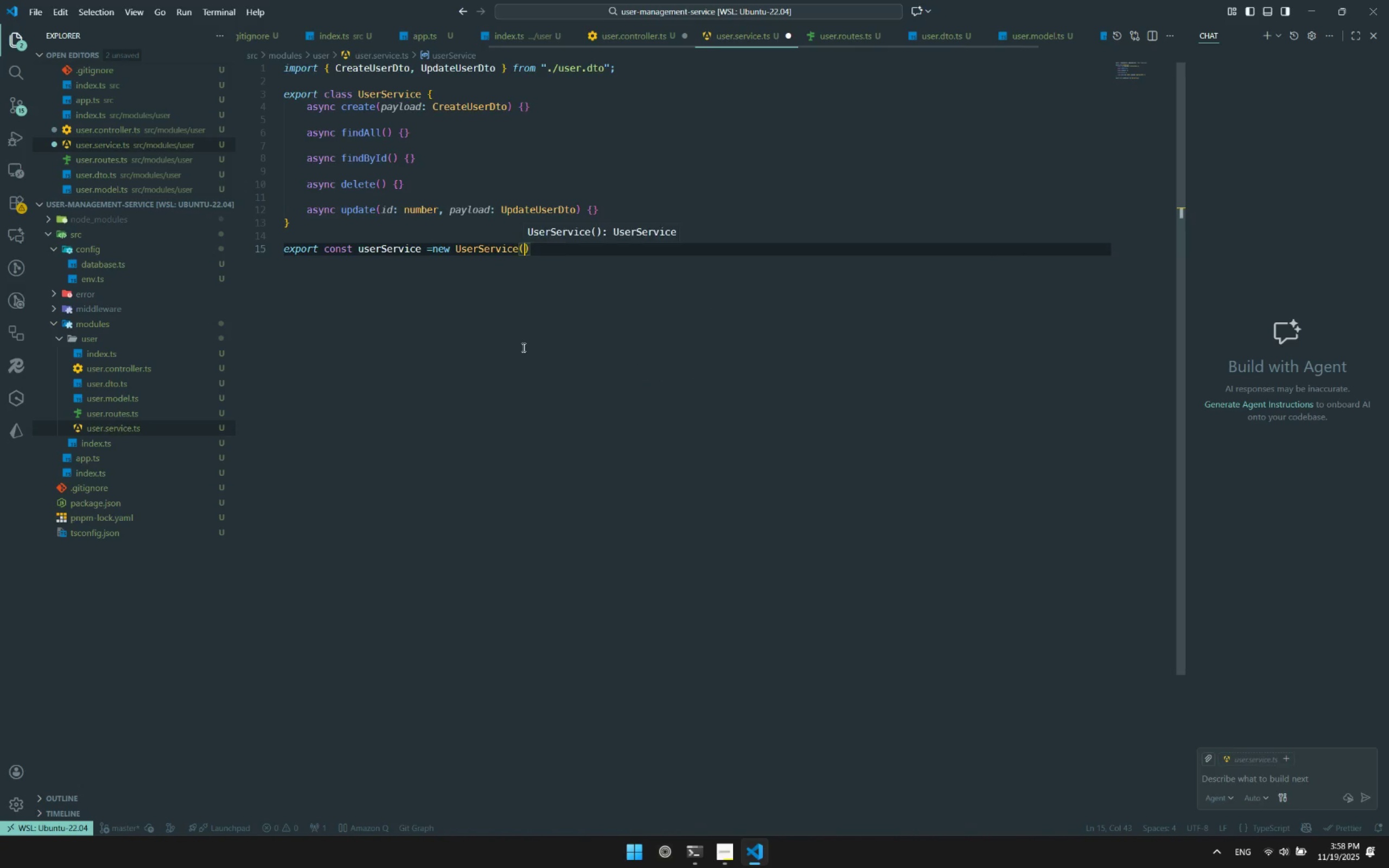 
key(Control+ControlLeft)
 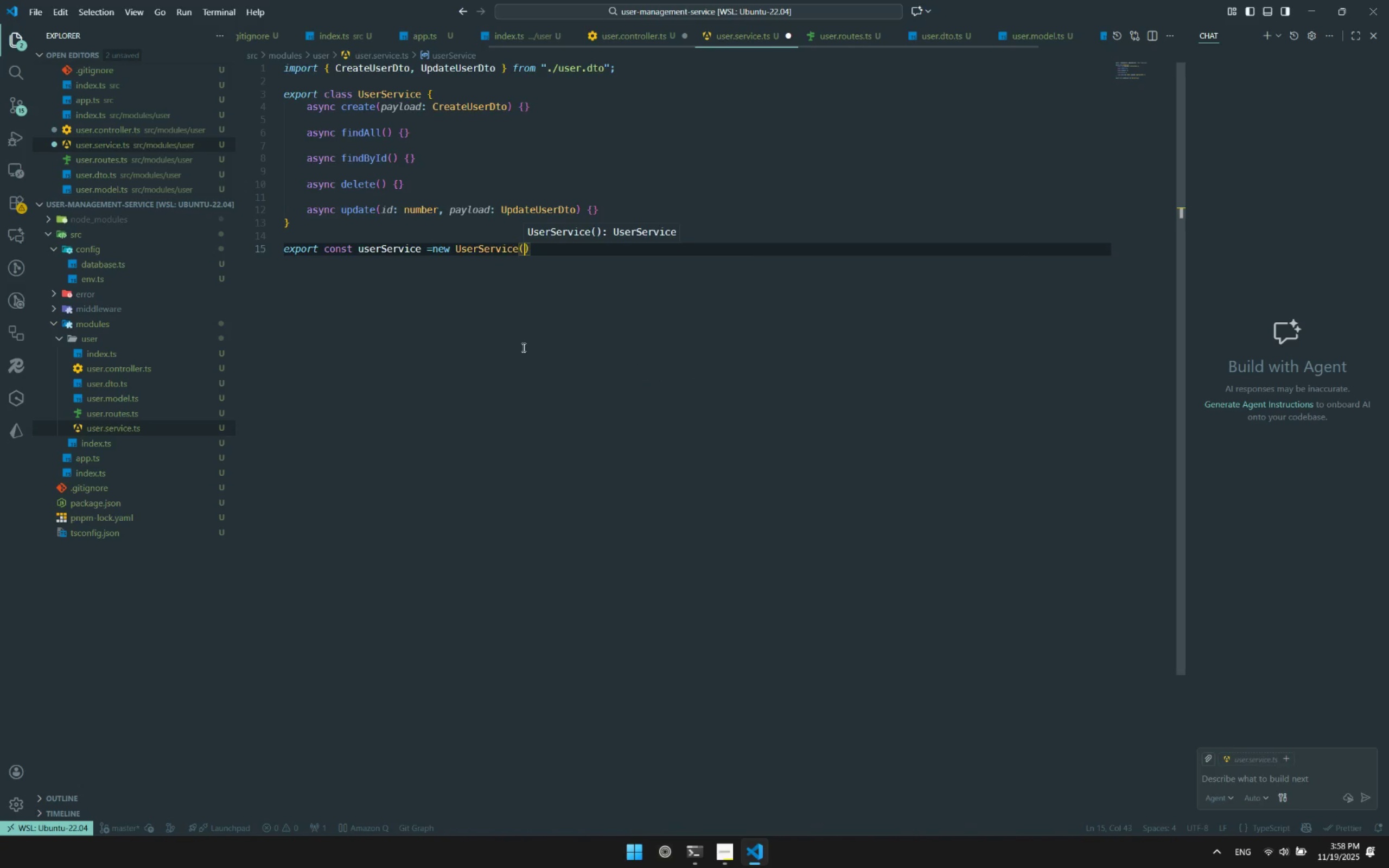 
key(Control+S)
 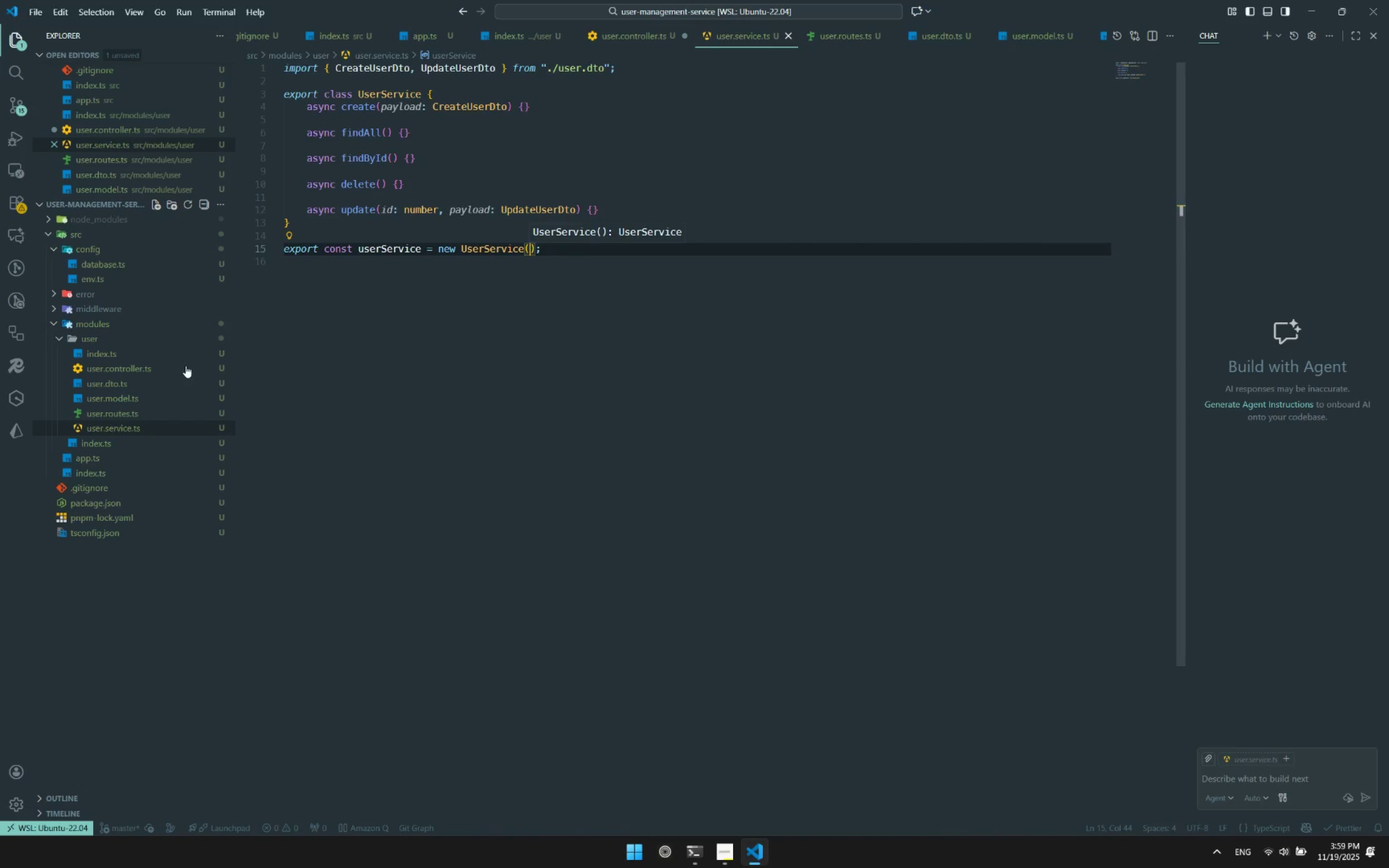 
left_click([139, 366])
 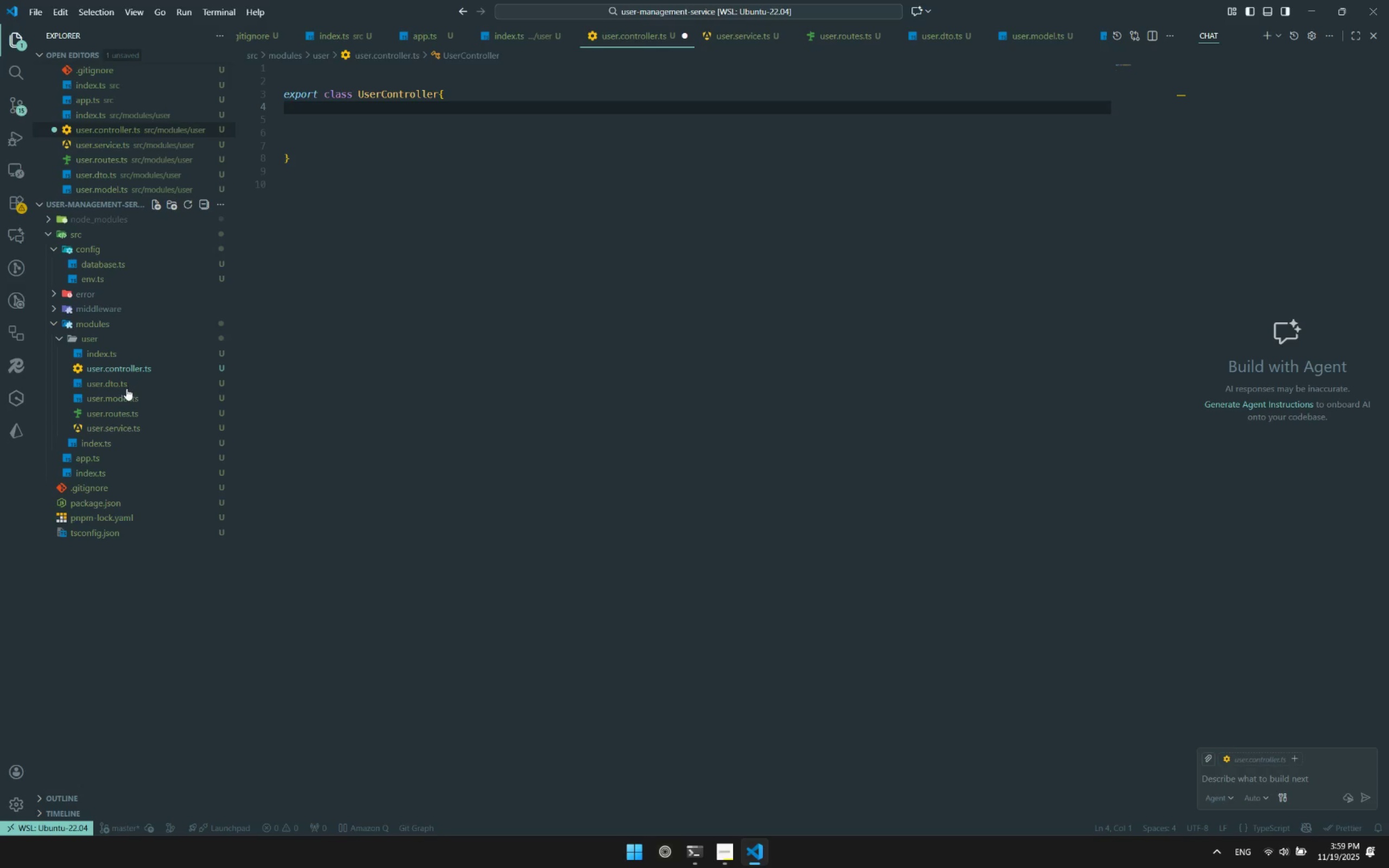 
left_click([126, 387])
 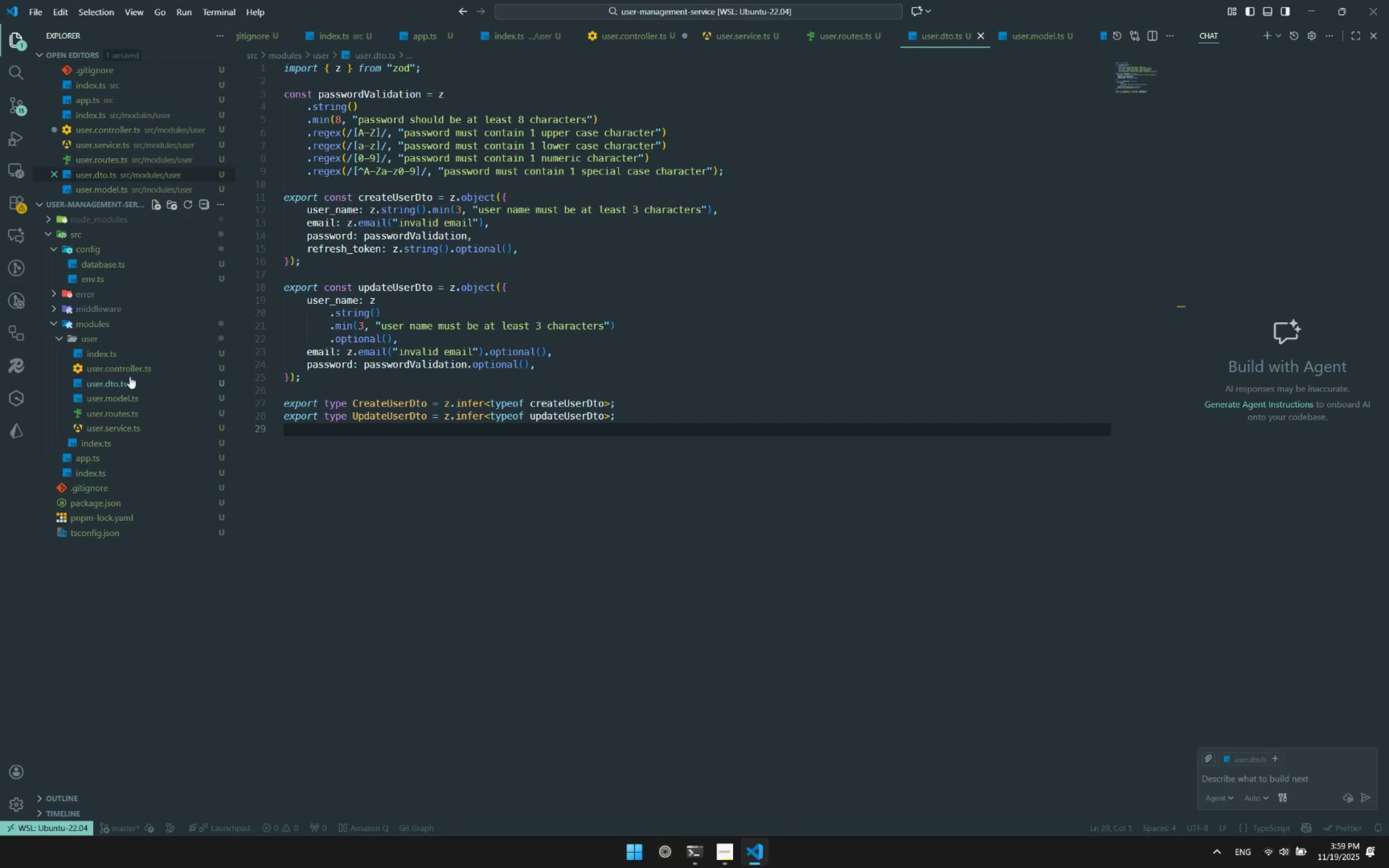 
left_click([130, 376])
 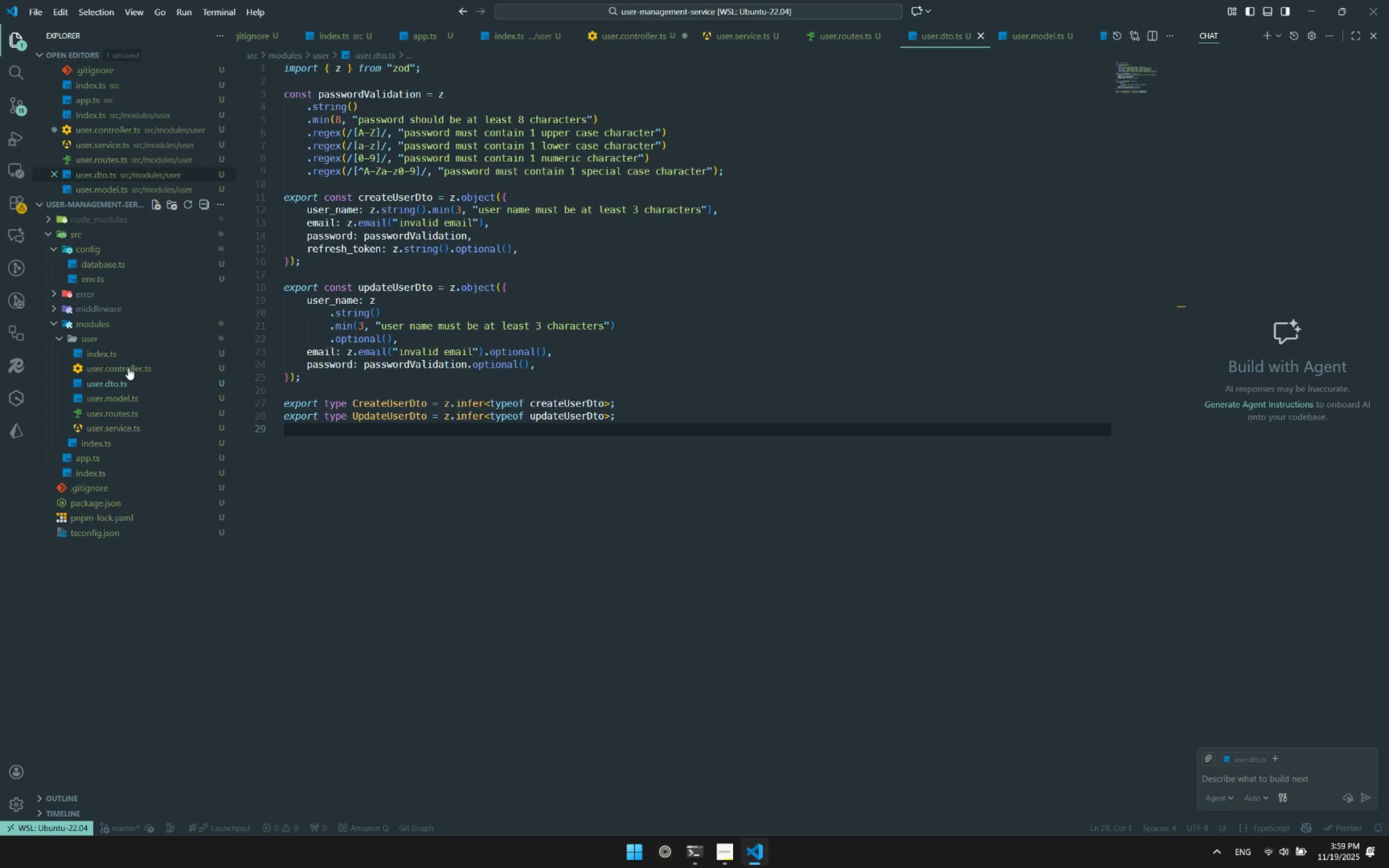 
double_click([128, 366])
 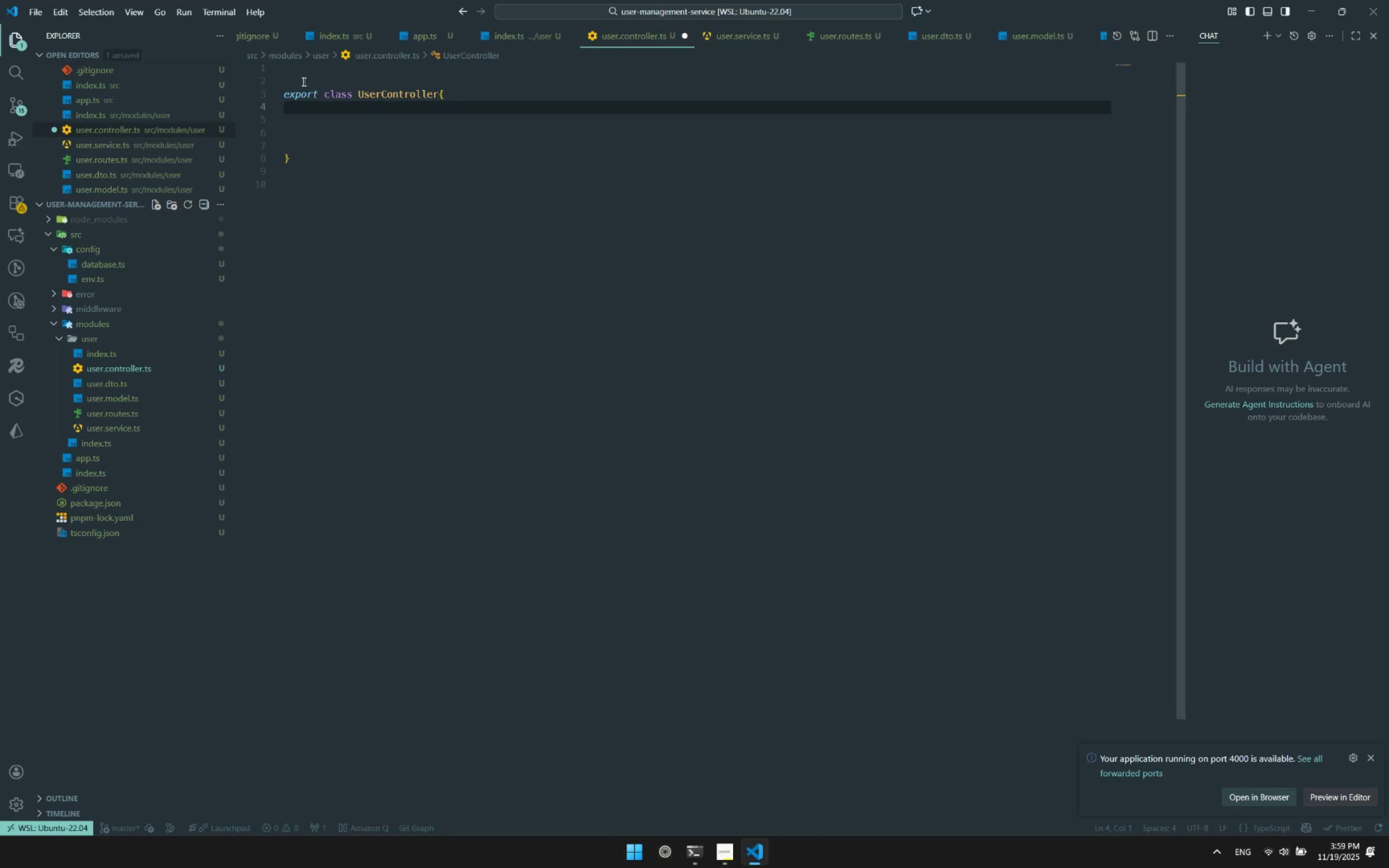 
left_click([303, 82])
 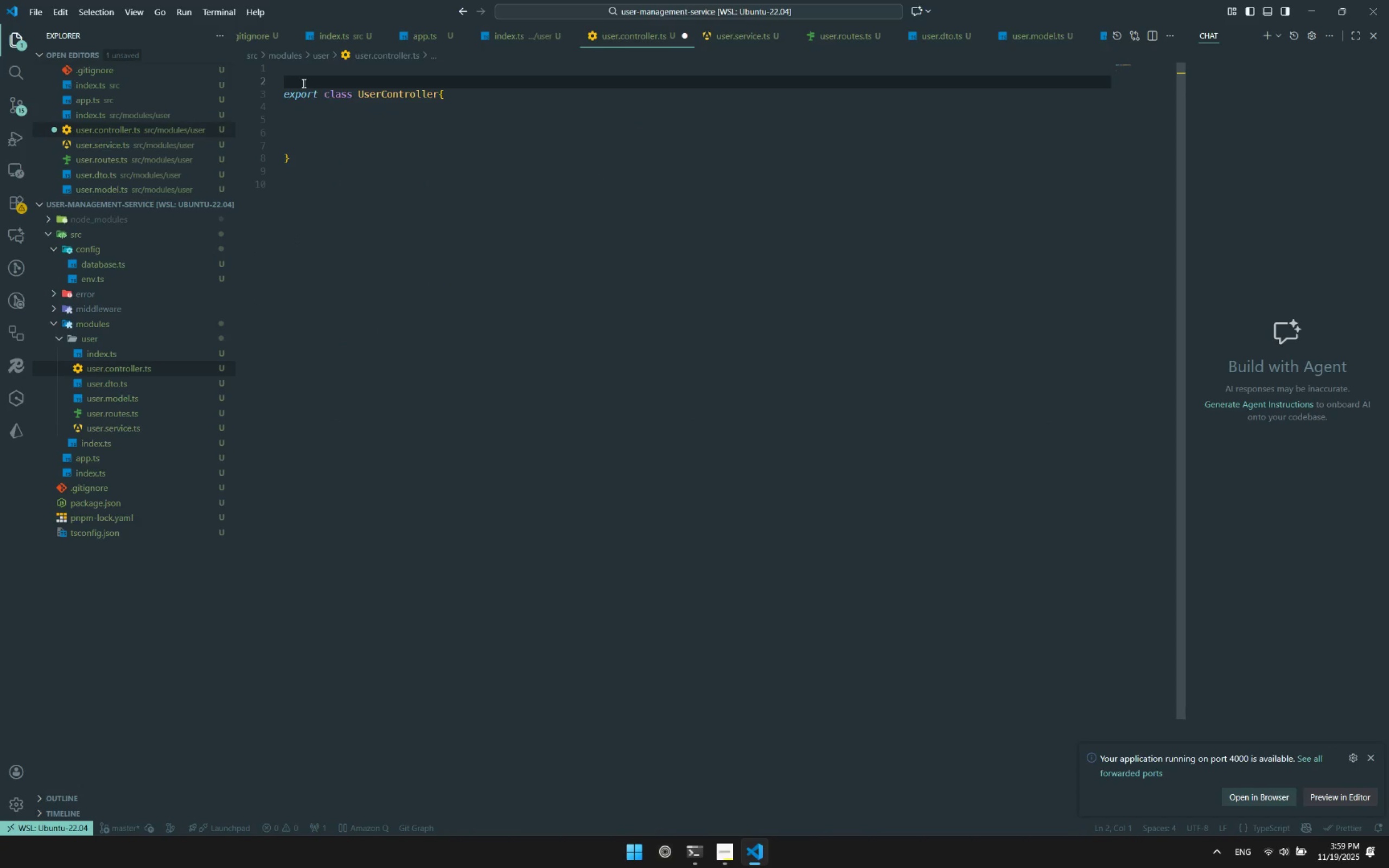 
type(import use)
key(Backspace)
key(Backspace)
key(Backspace)
type({)
 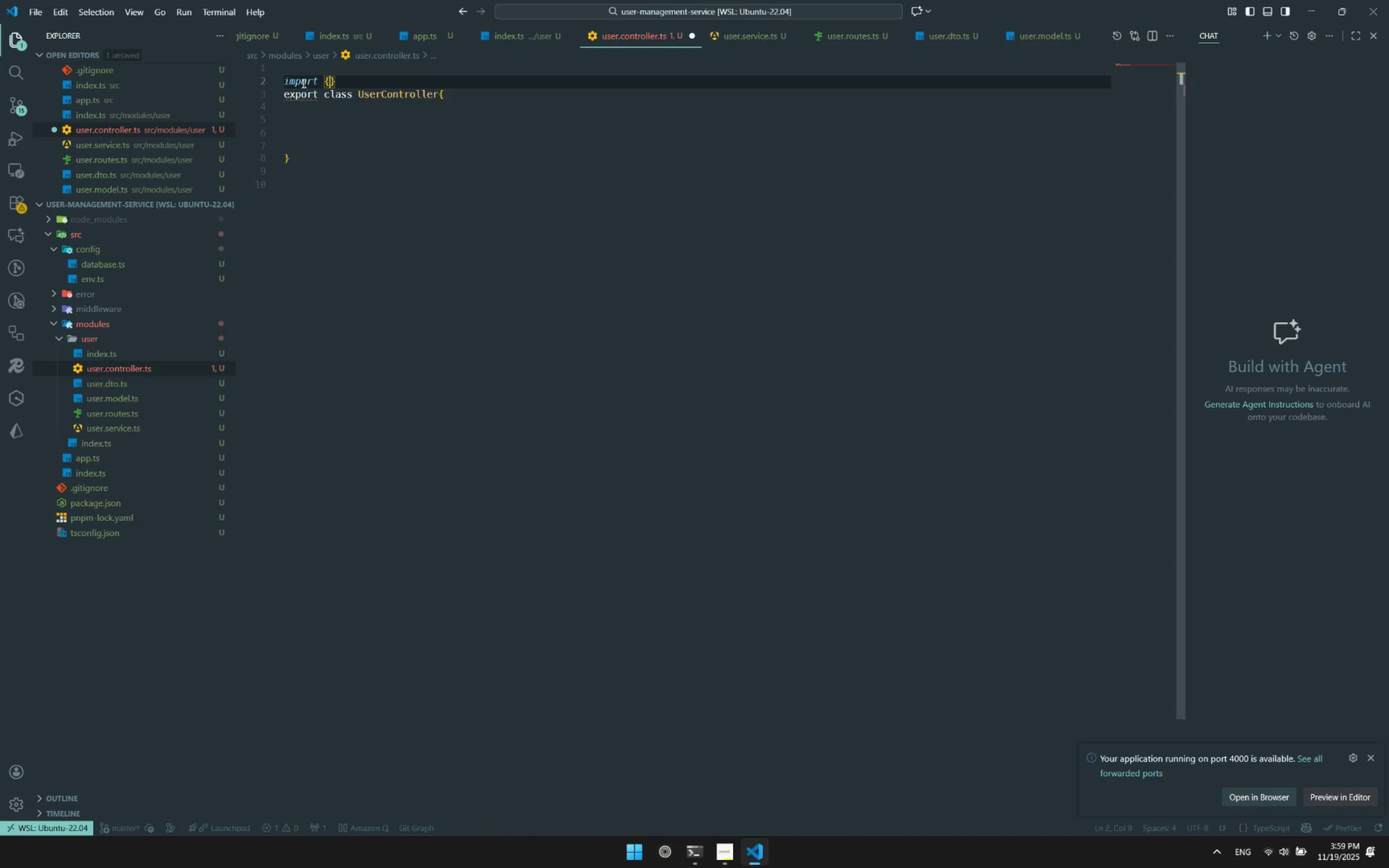 
key(ArrowRight)
 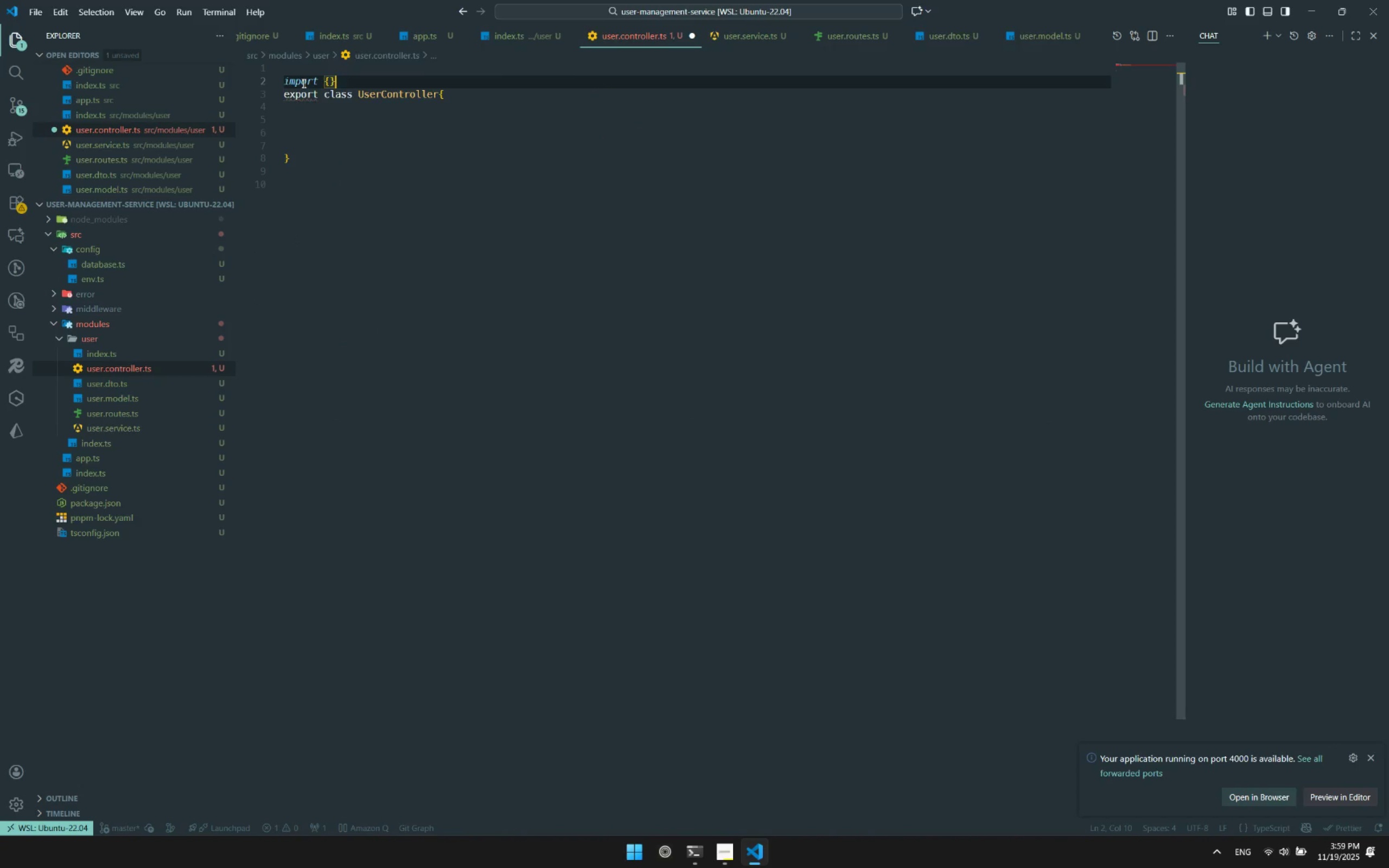 
type( from ")
 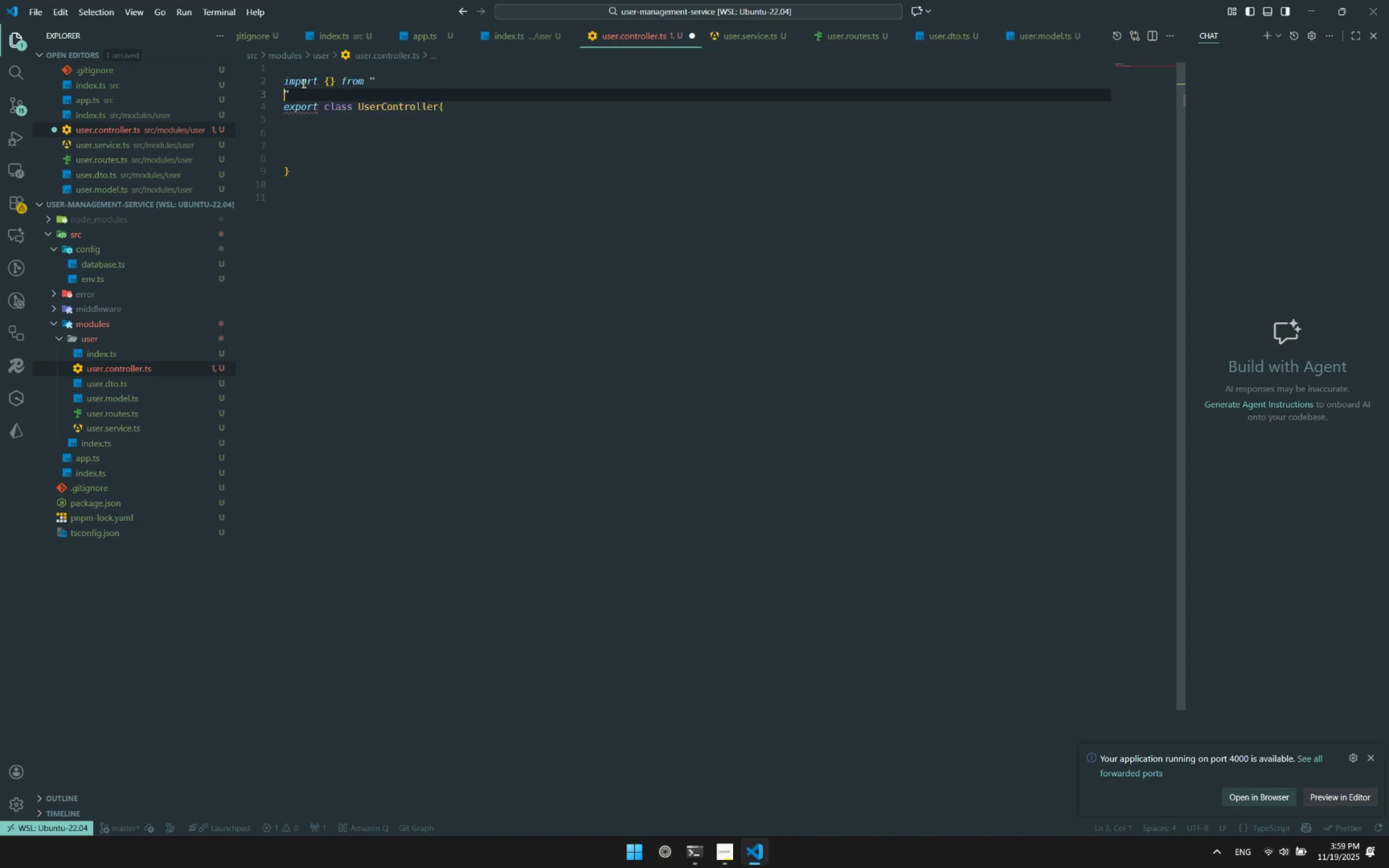 
key(Shift+Enter)
 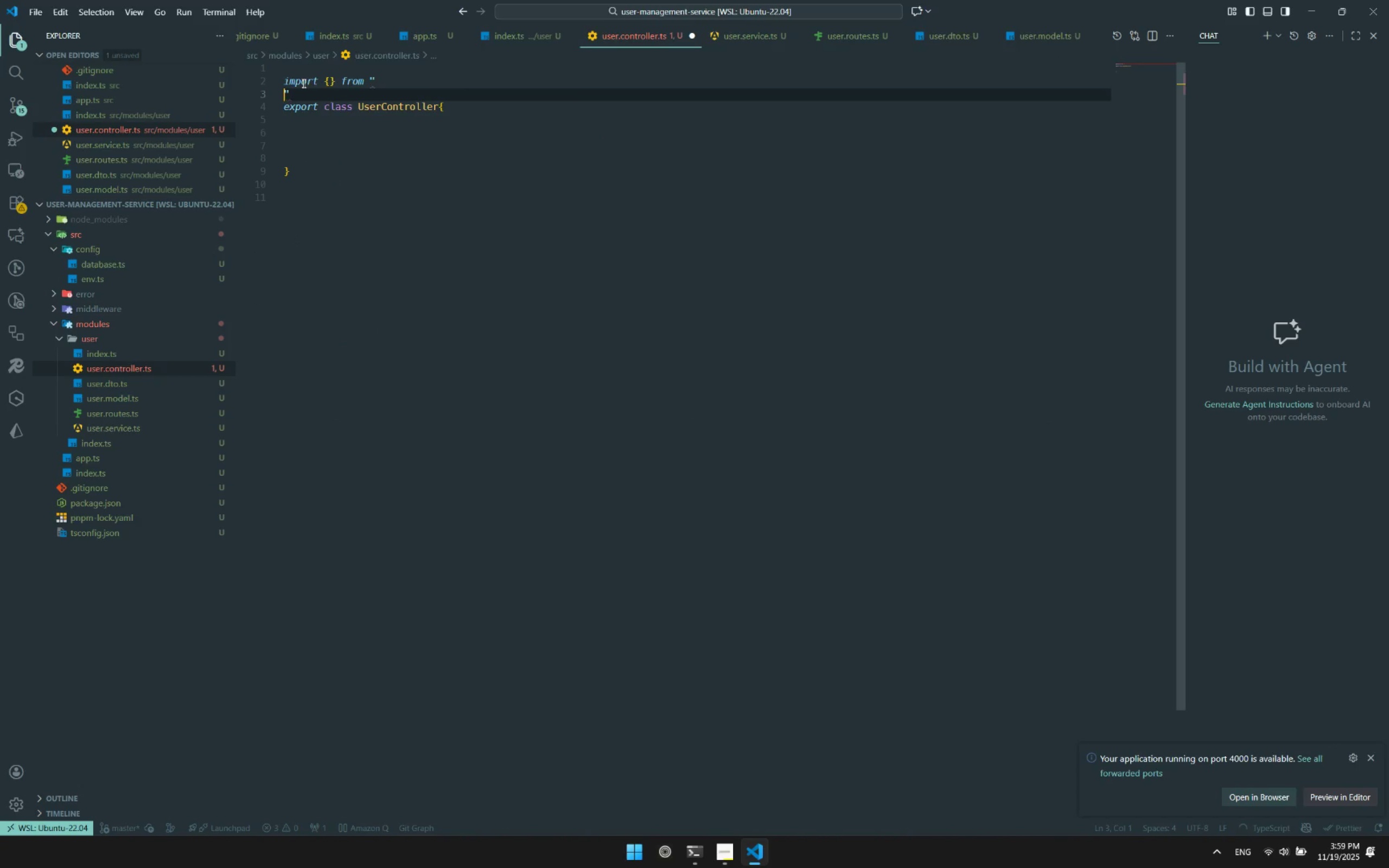 
key(Control+ControlLeft)
 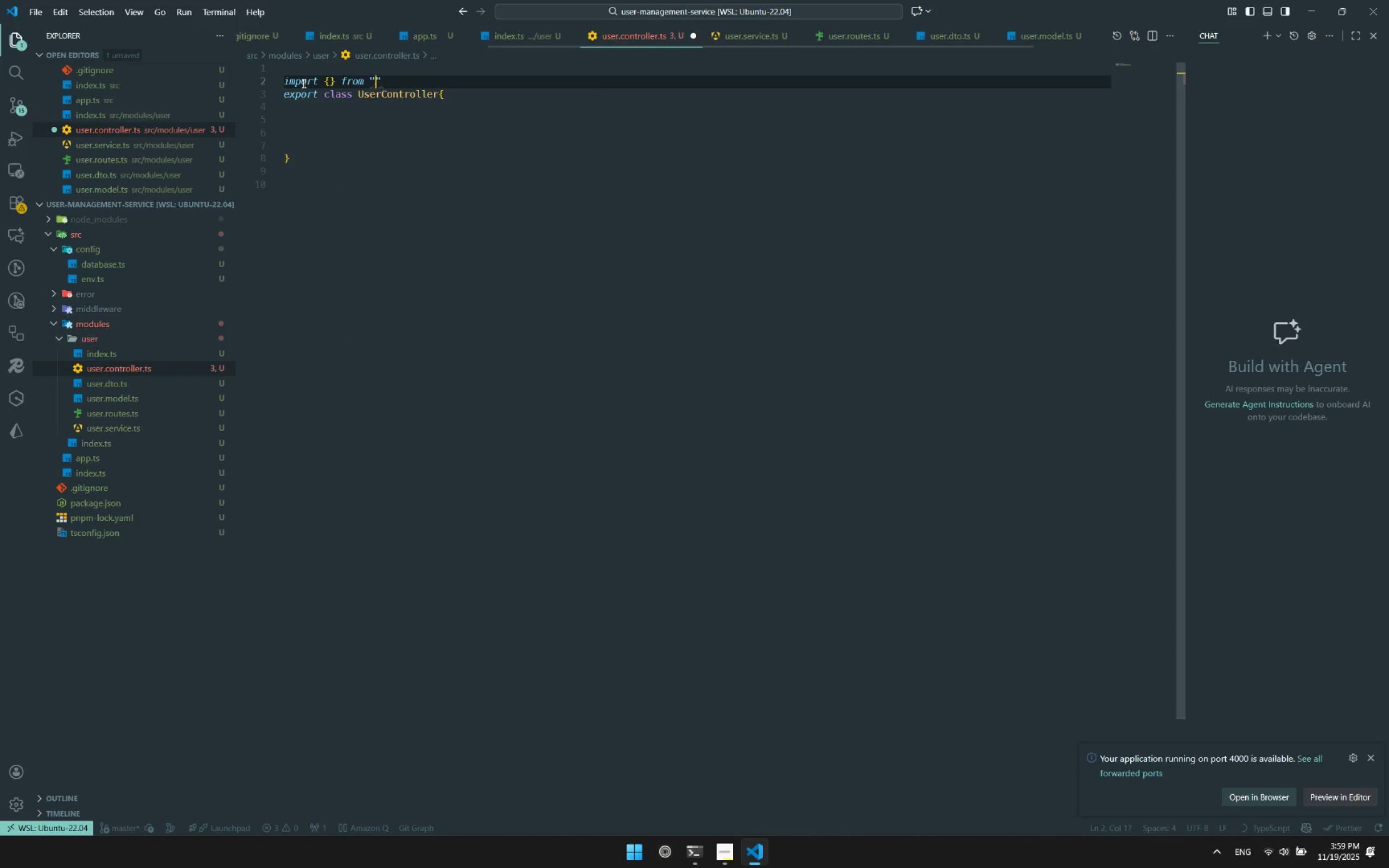 
key(Control+Z)
 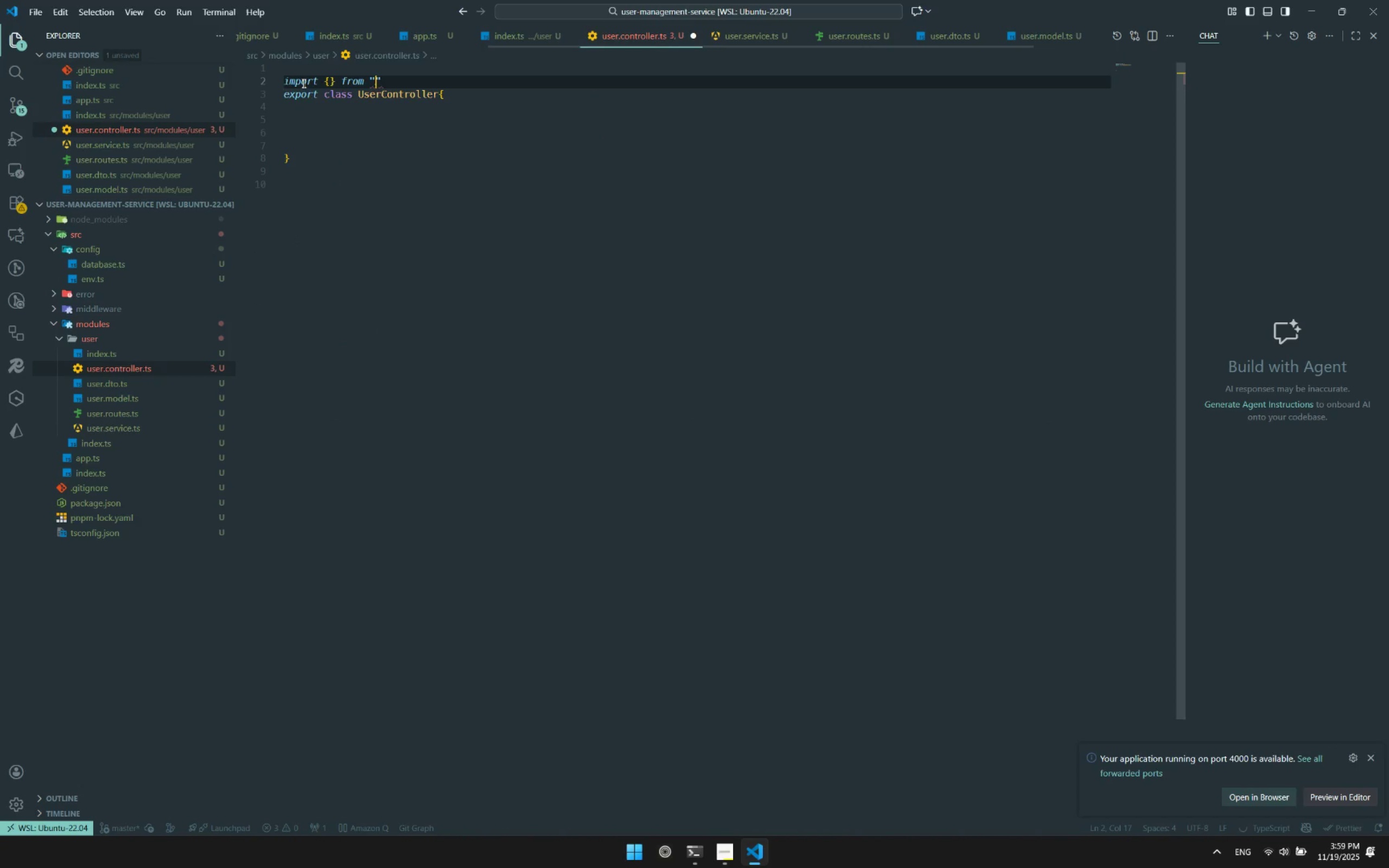 
key(Shift+ShiftRight)
 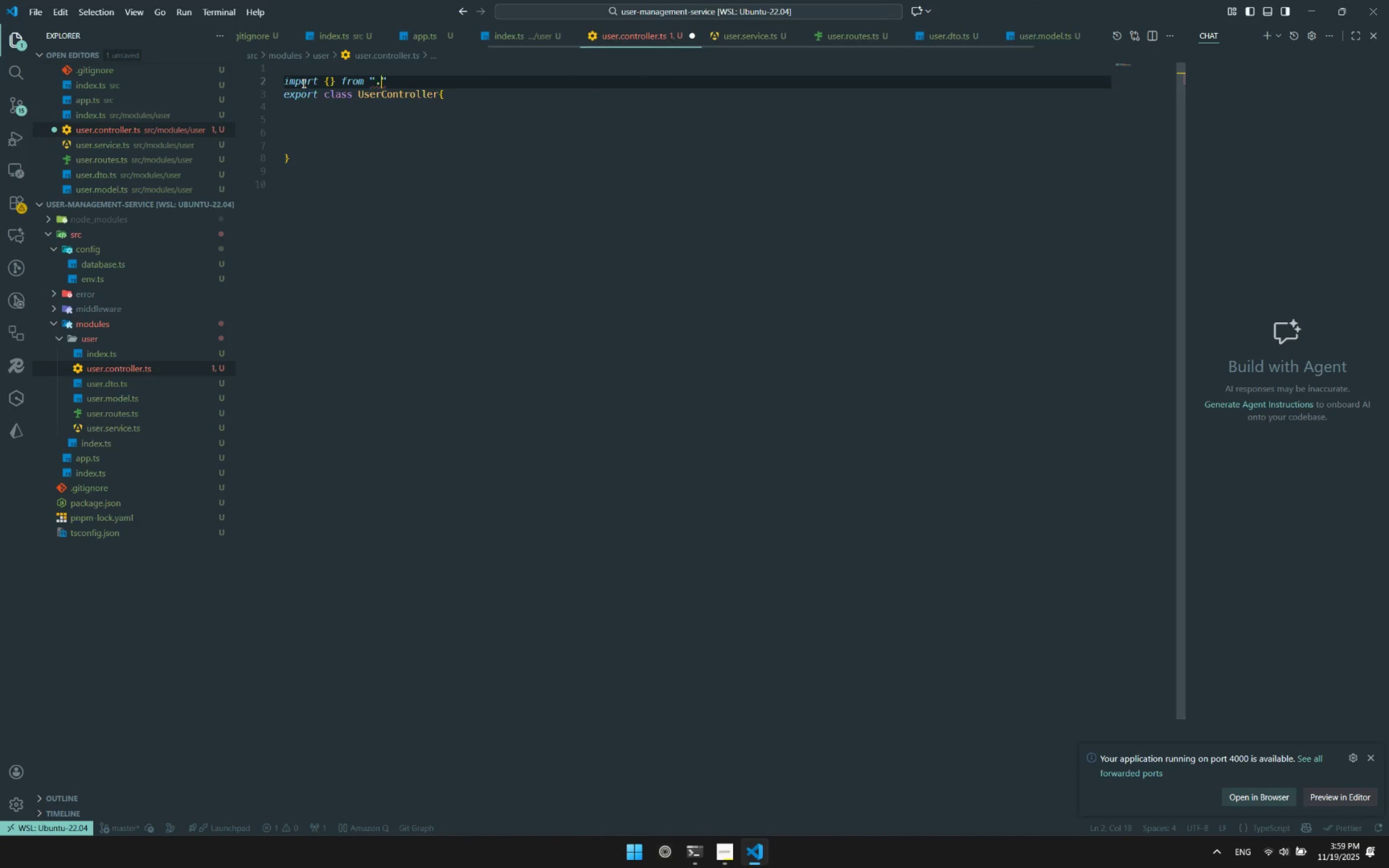 
key(Period)
 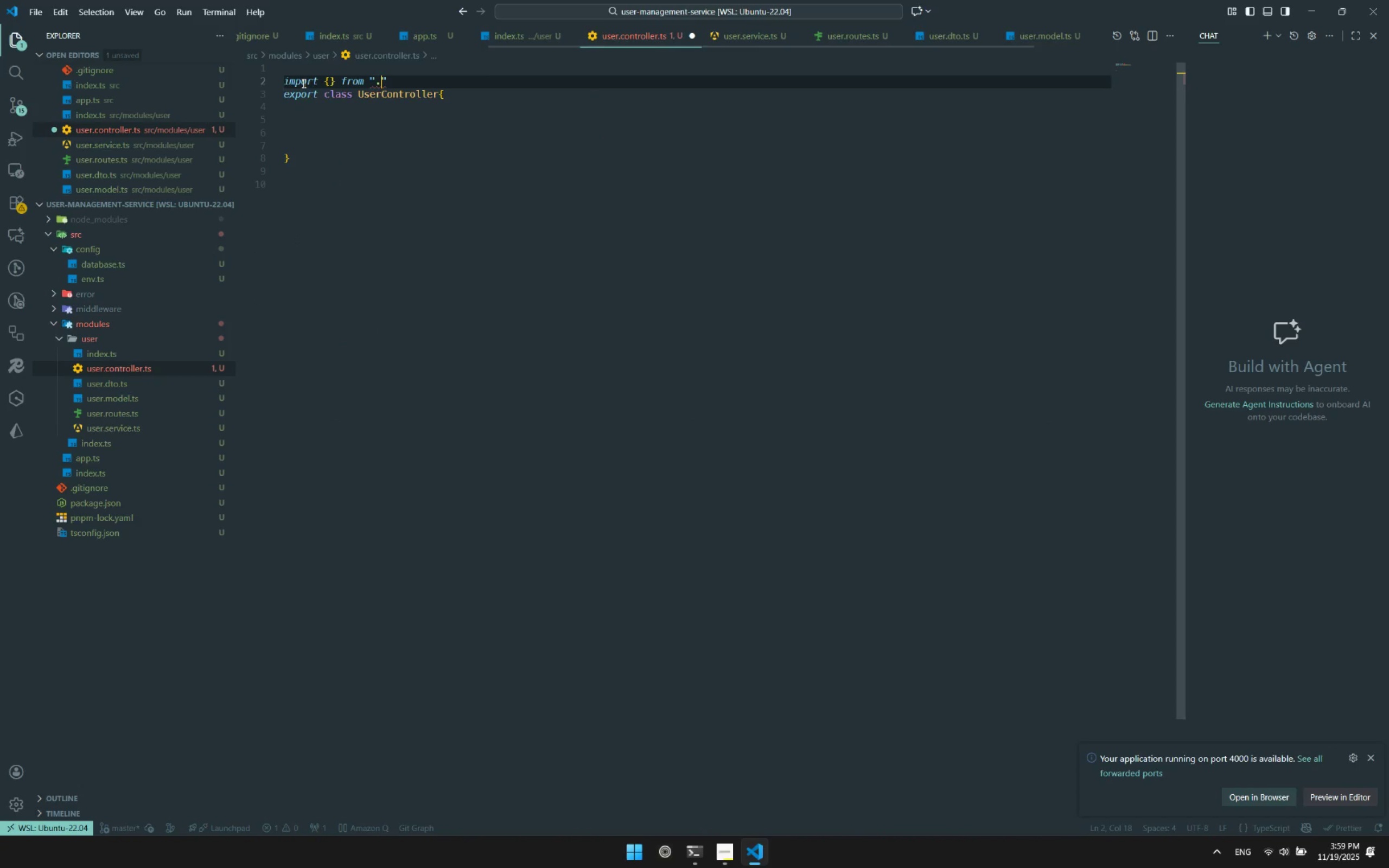 
key(Slash)
 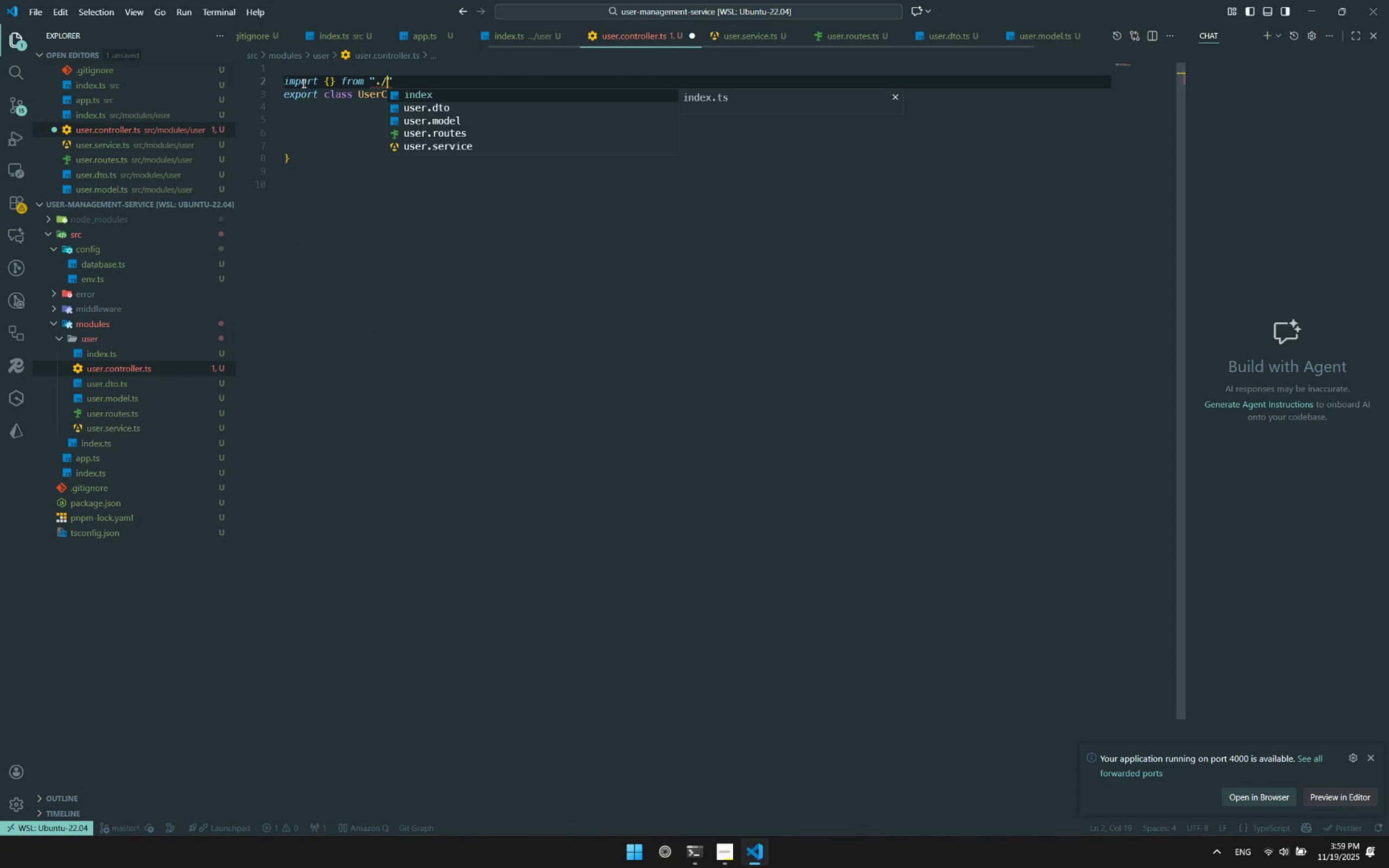 
key(Control+ControlLeft)
 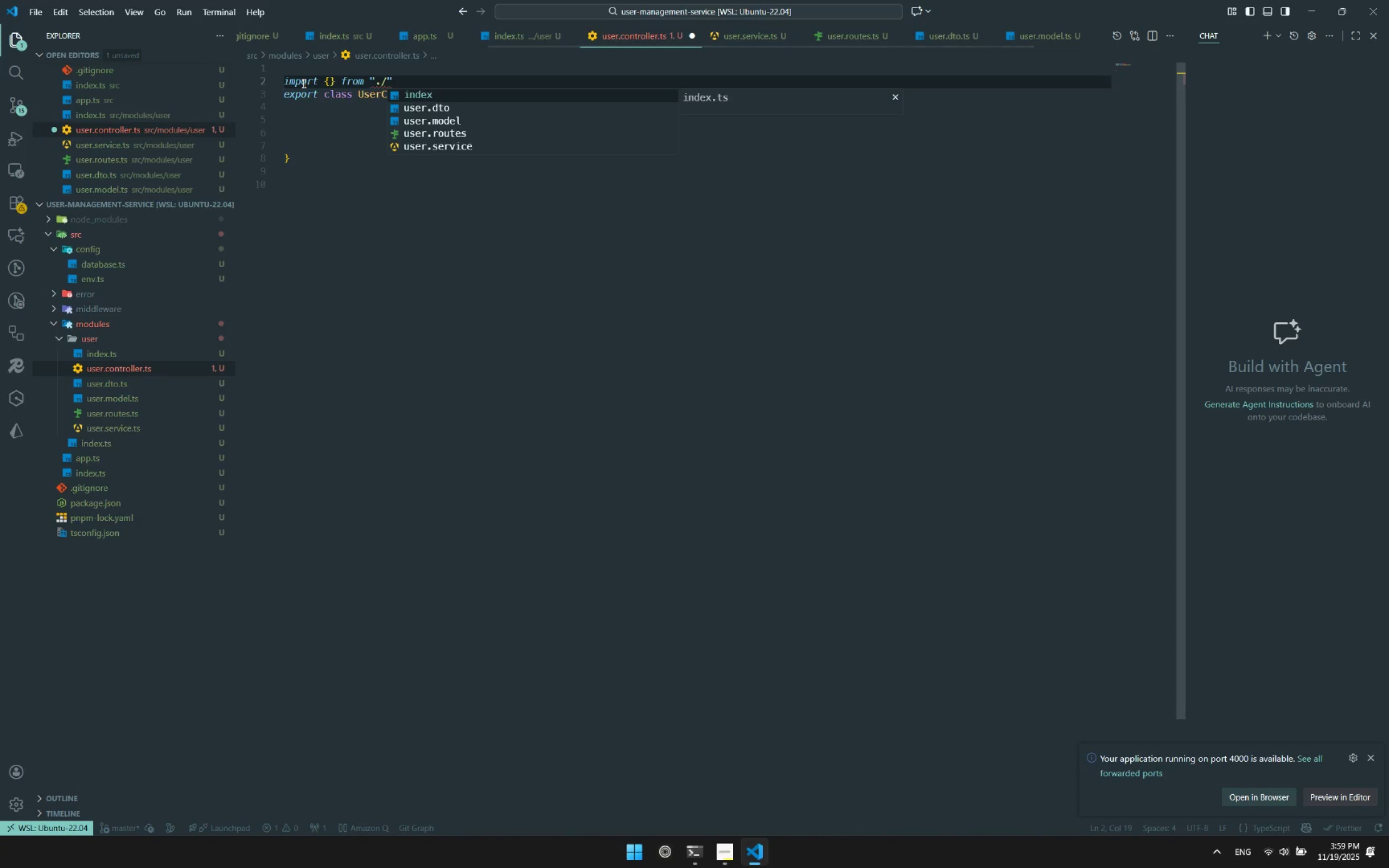 
key(ArrowDown)
 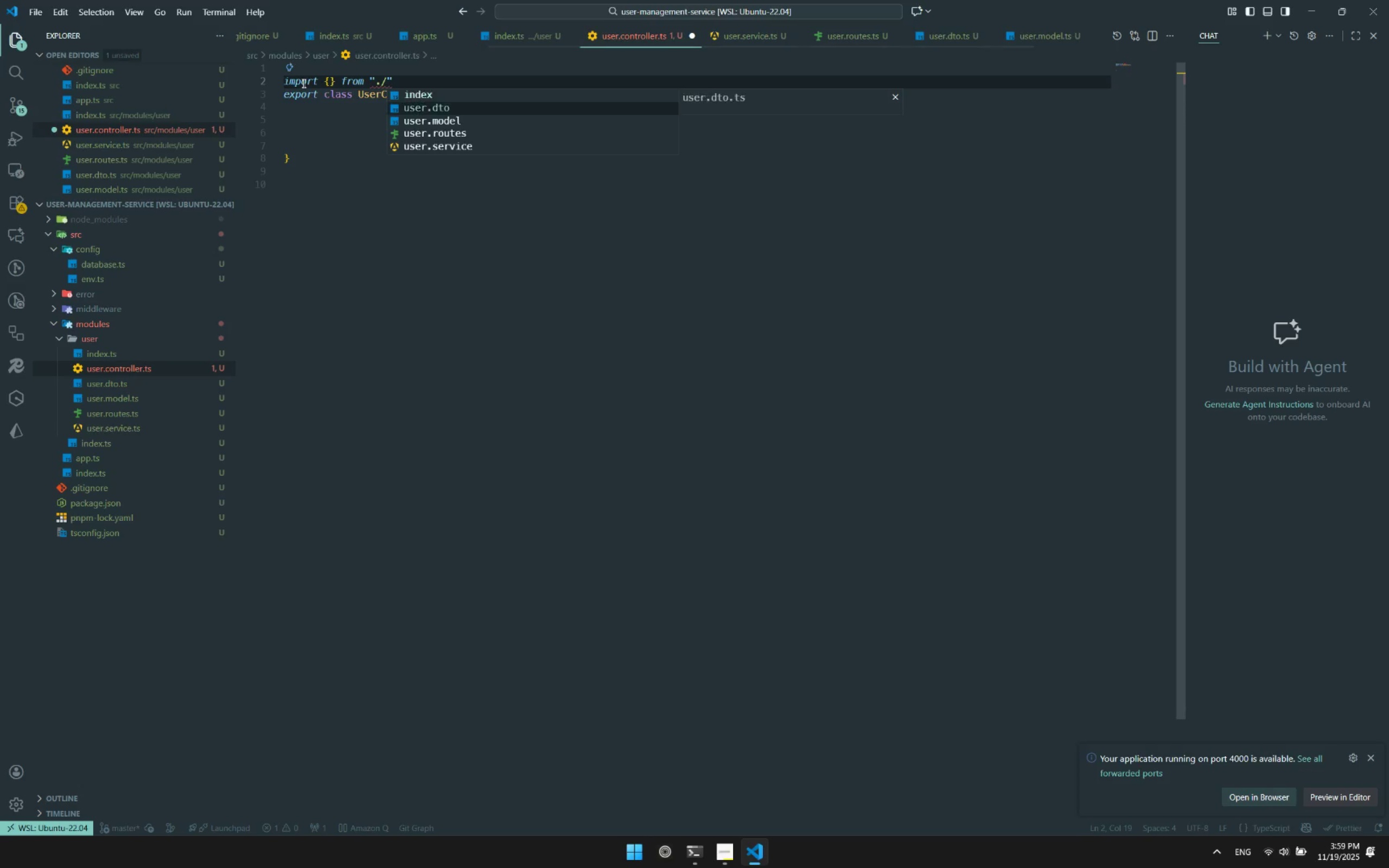 
key(ArrowDown)
 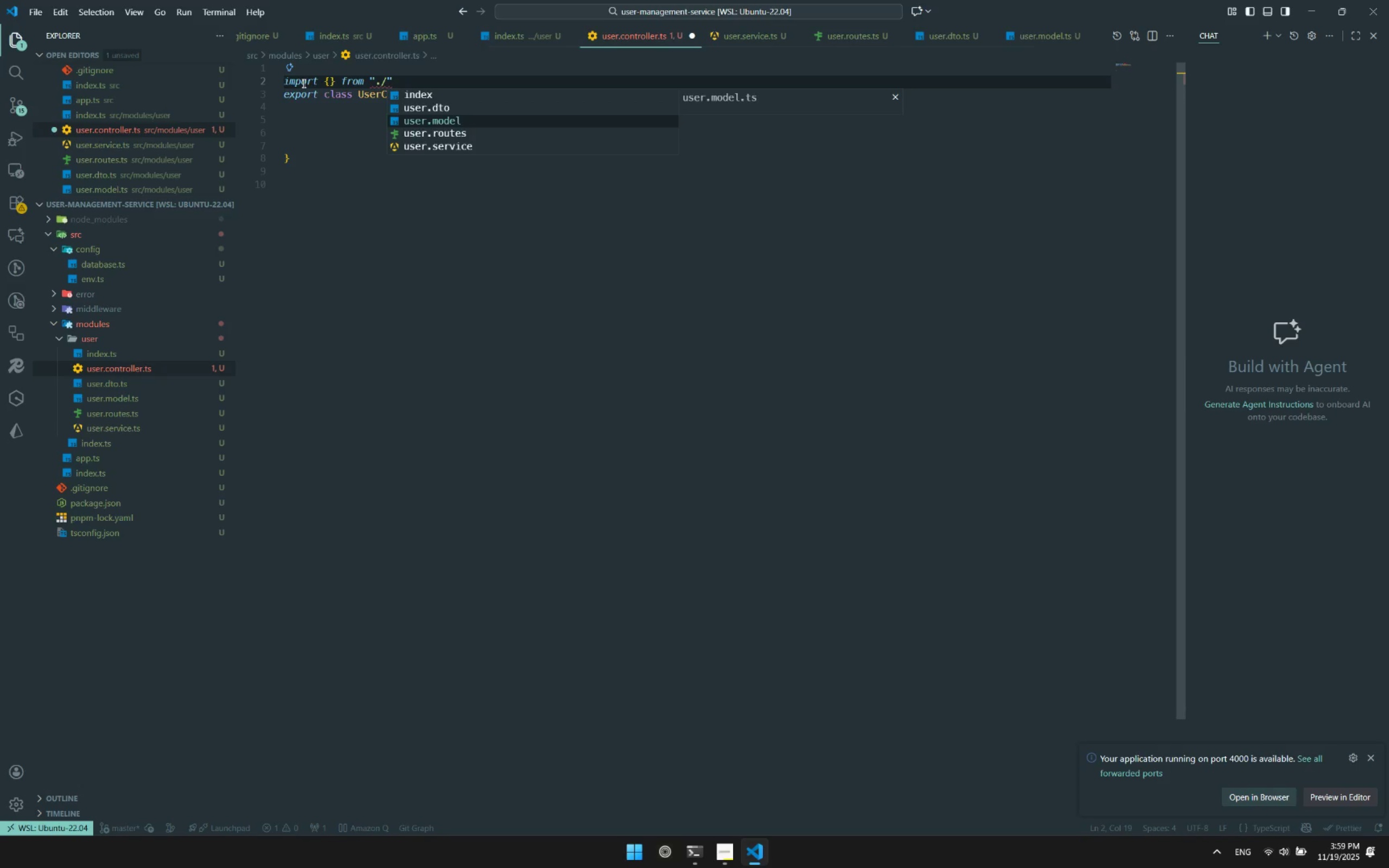 
key(ArrowDown)
 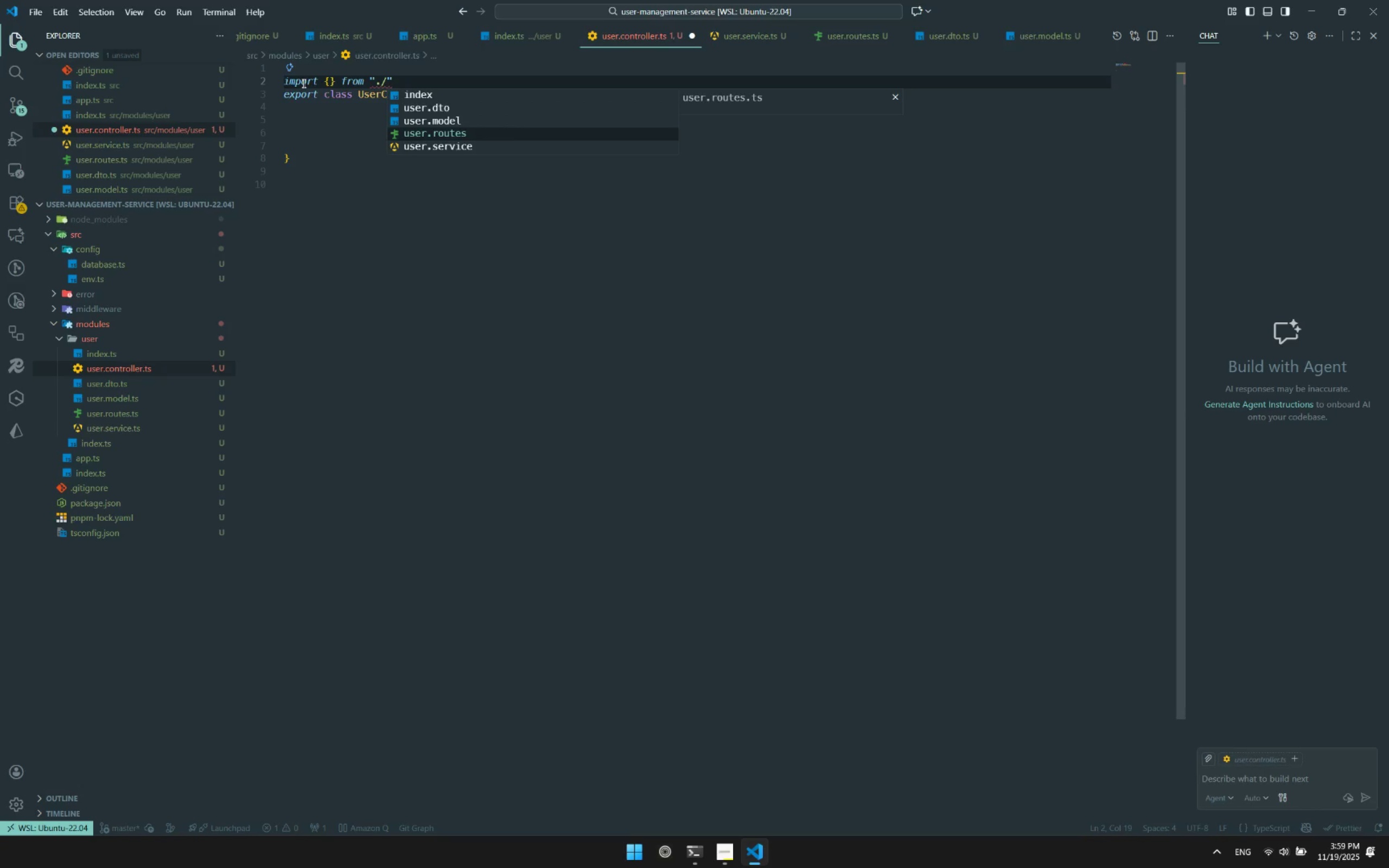 
key(ArrowDown)
 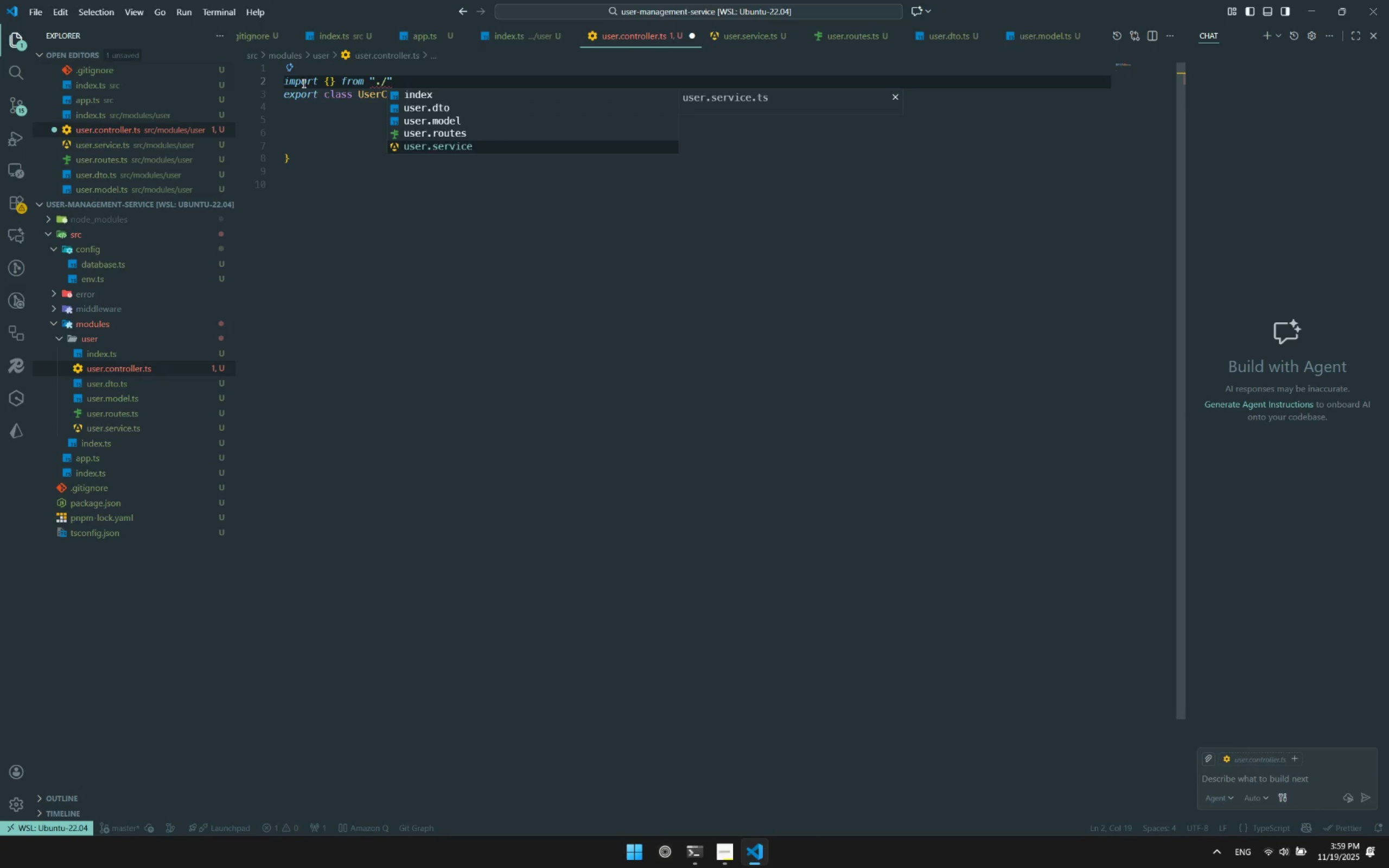 
key(Enter)
 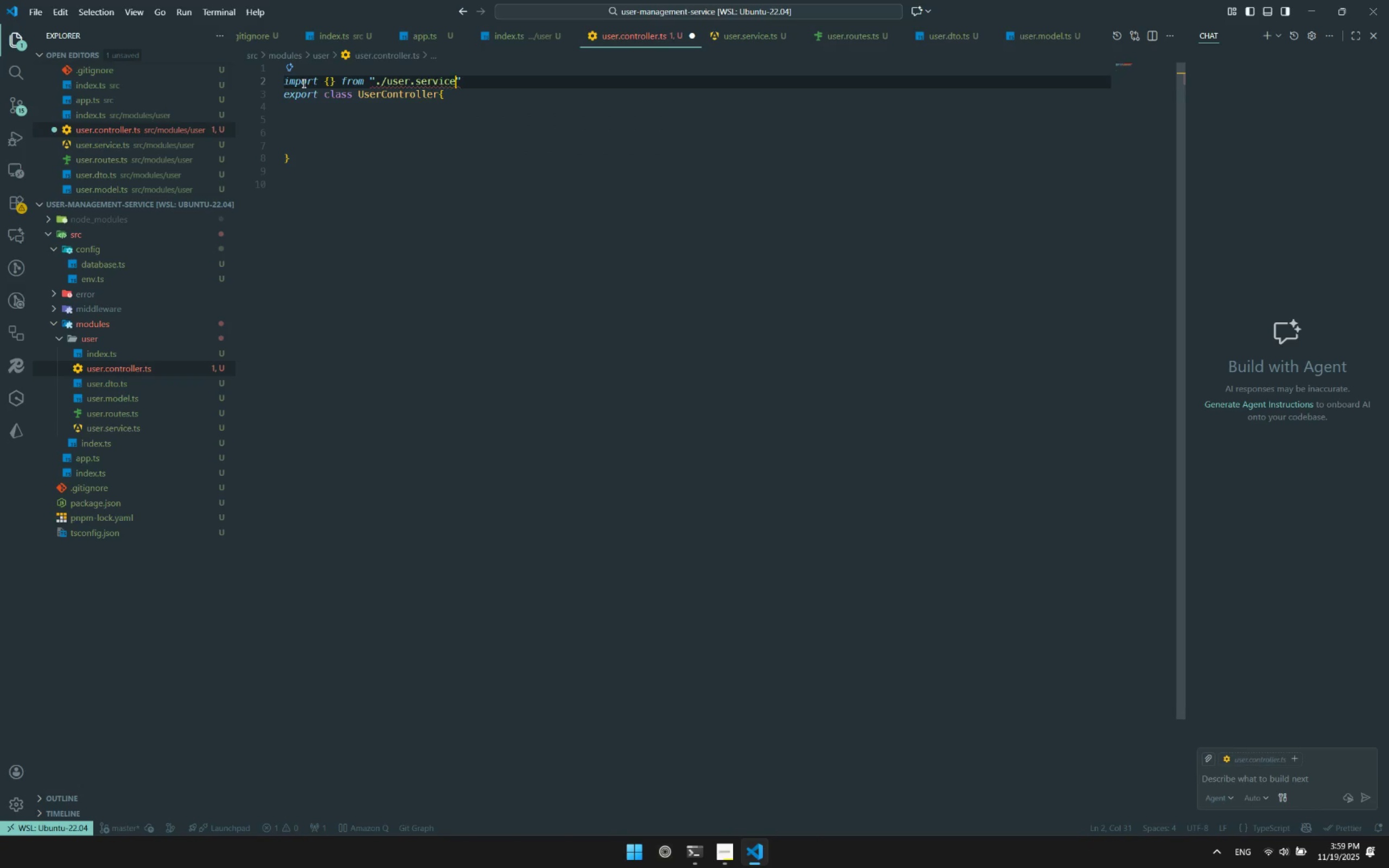 
hold_key(key=ArrowLeft, duration=1.11)
 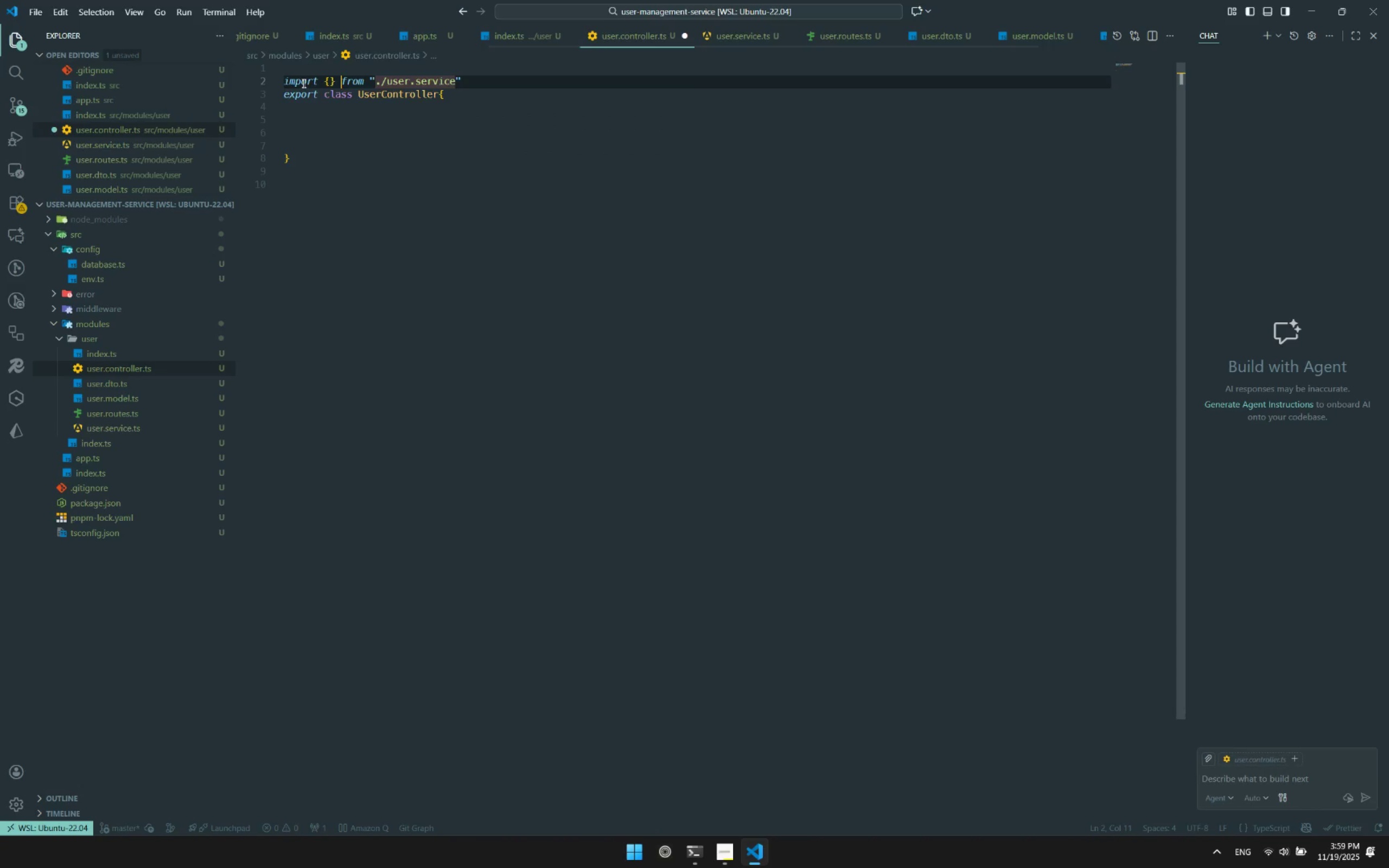 
key(ArrowLeft)
 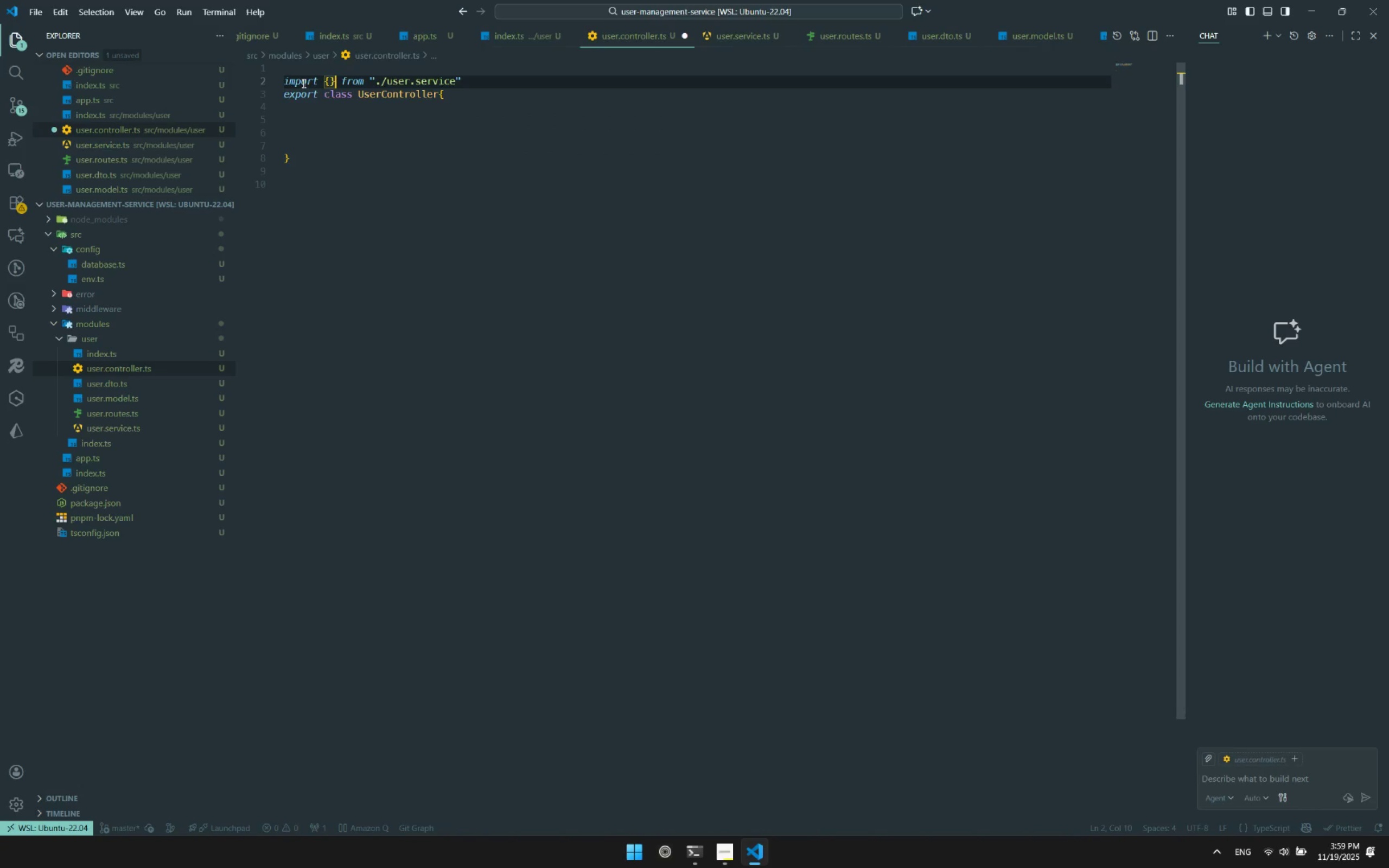 
key(ArrowLeft)
 